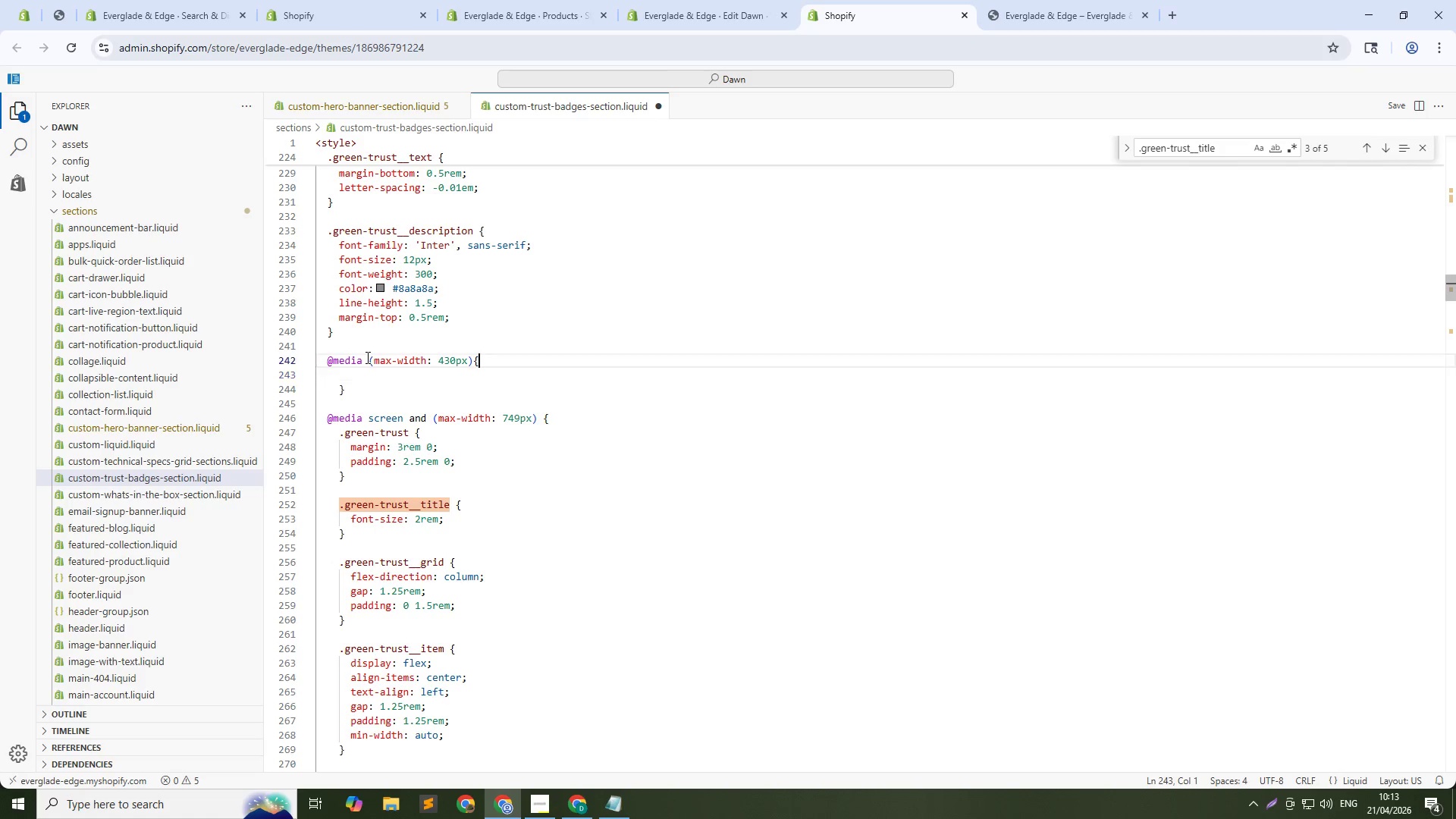 
key(ArrowLeft)
 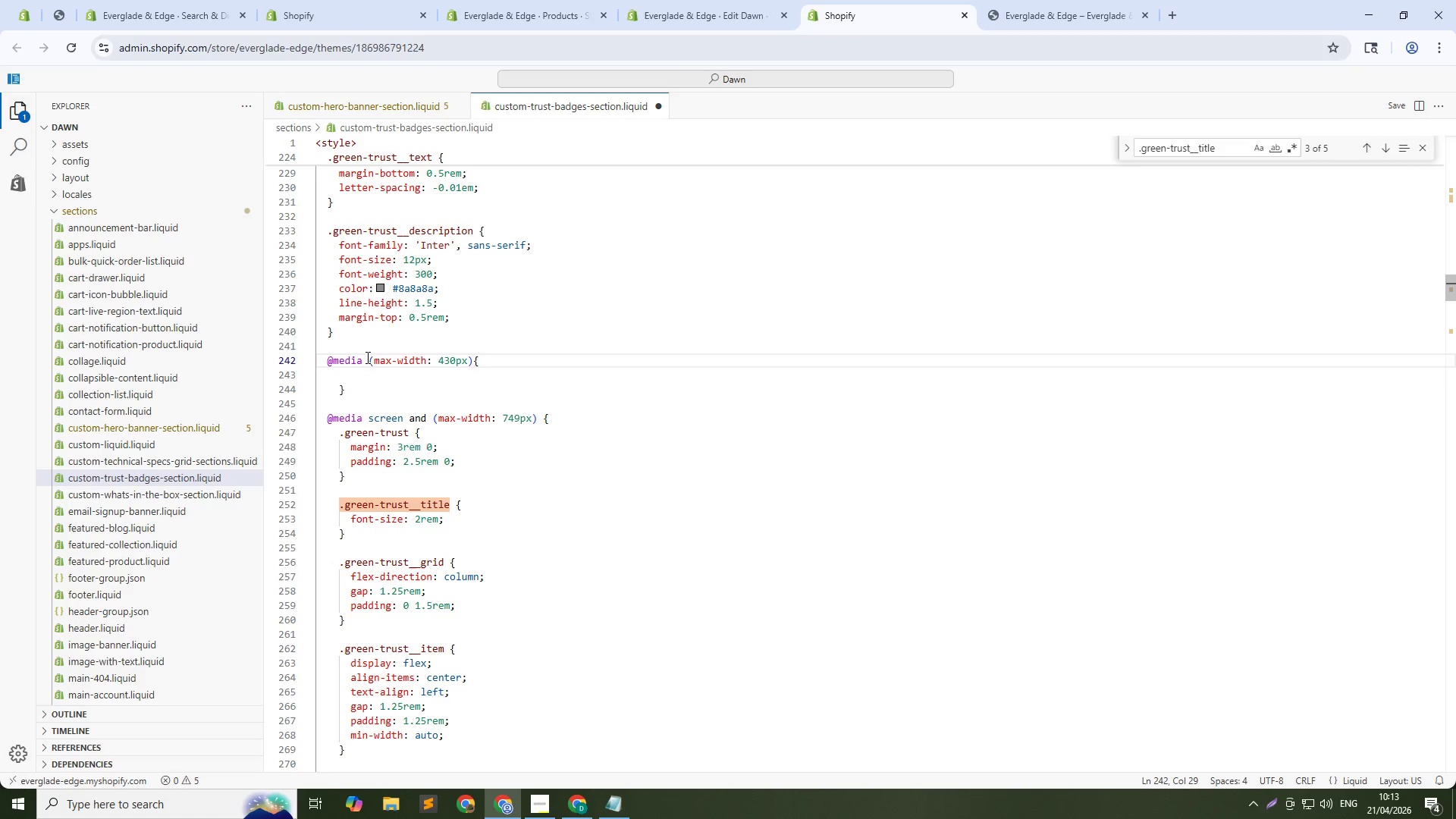 
hold_key(key=ArrowLeft, duration=0.81)
 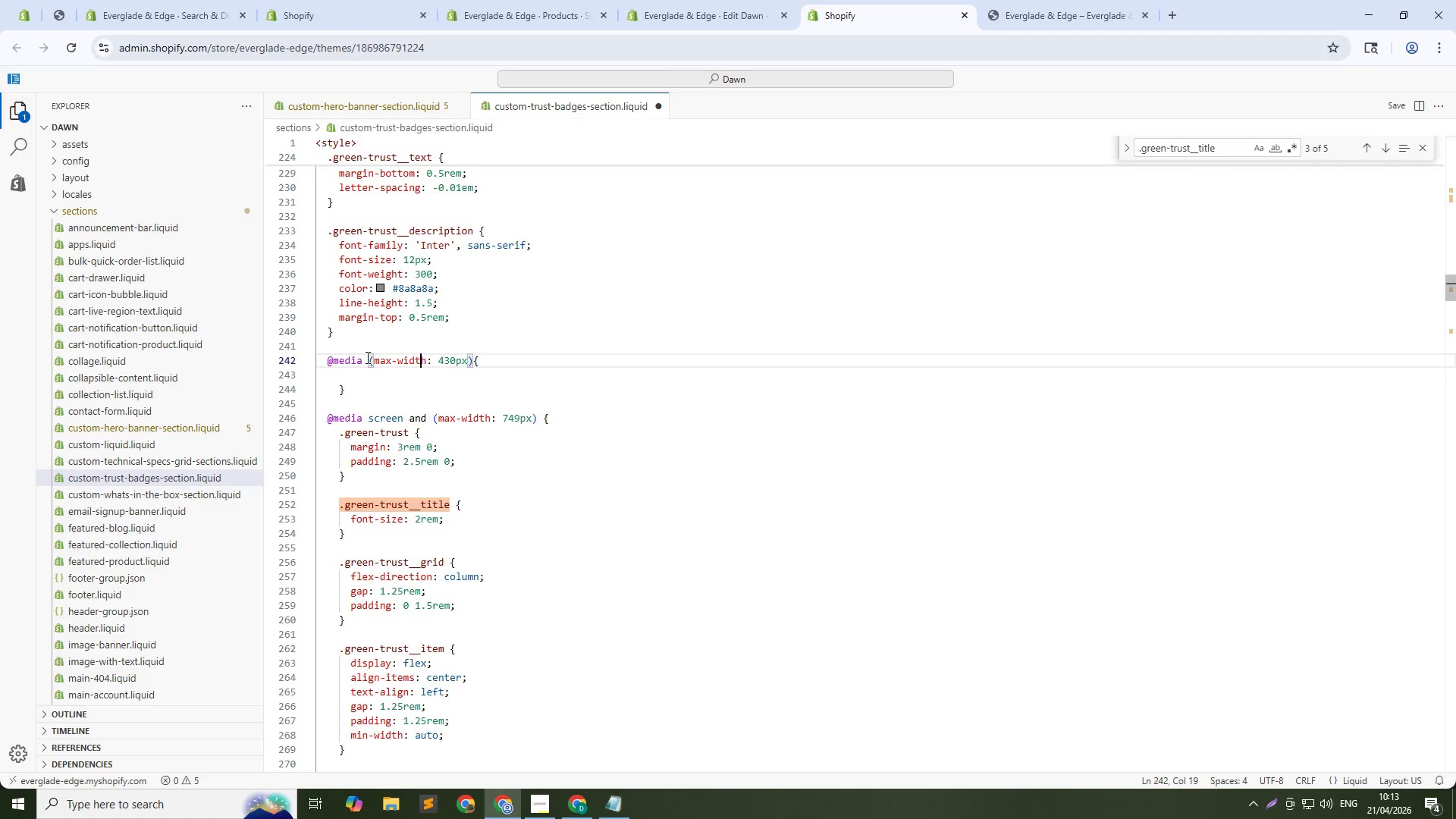 
key(ArrowDown)
 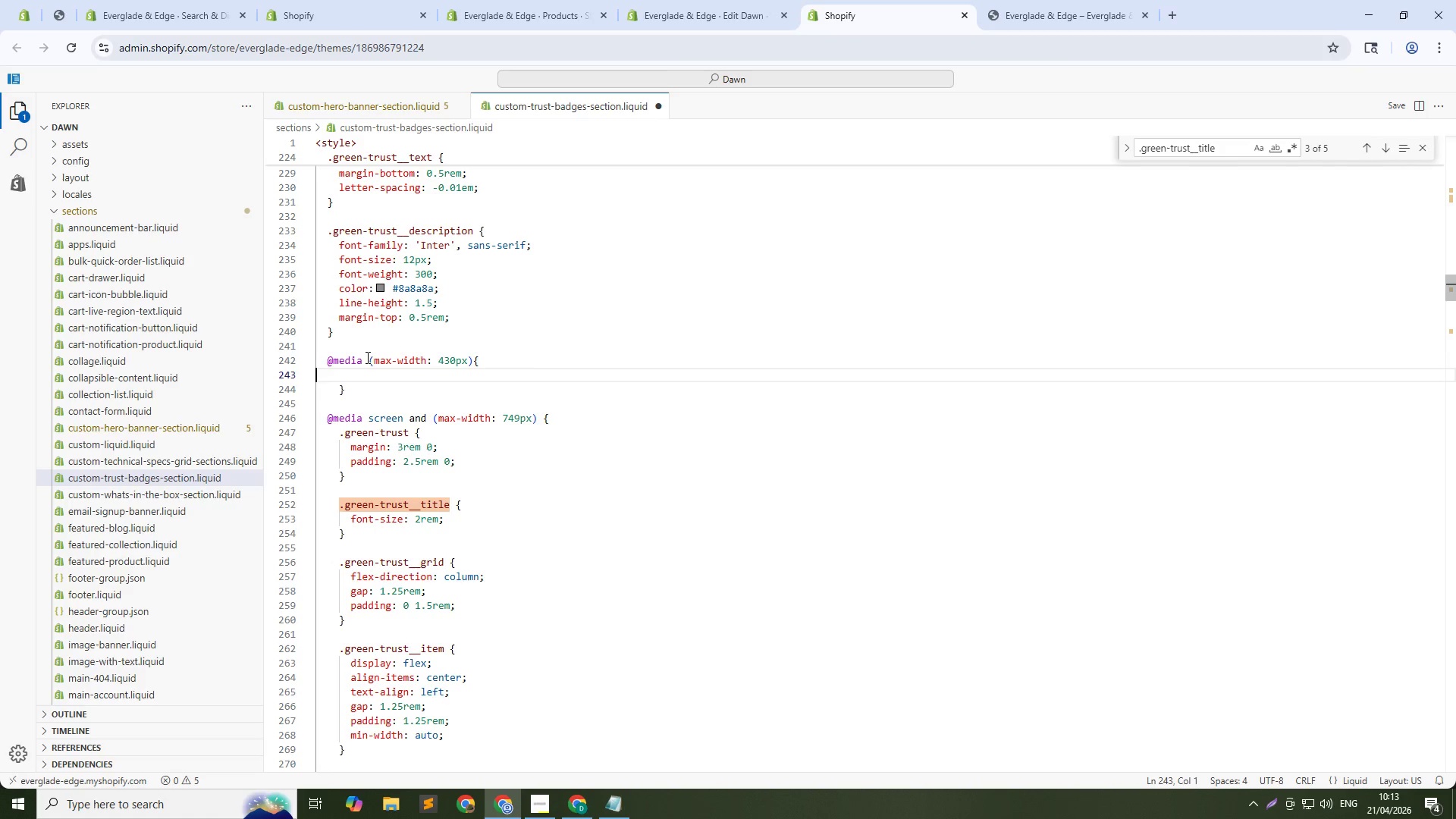 
key(ArrowLeft)
 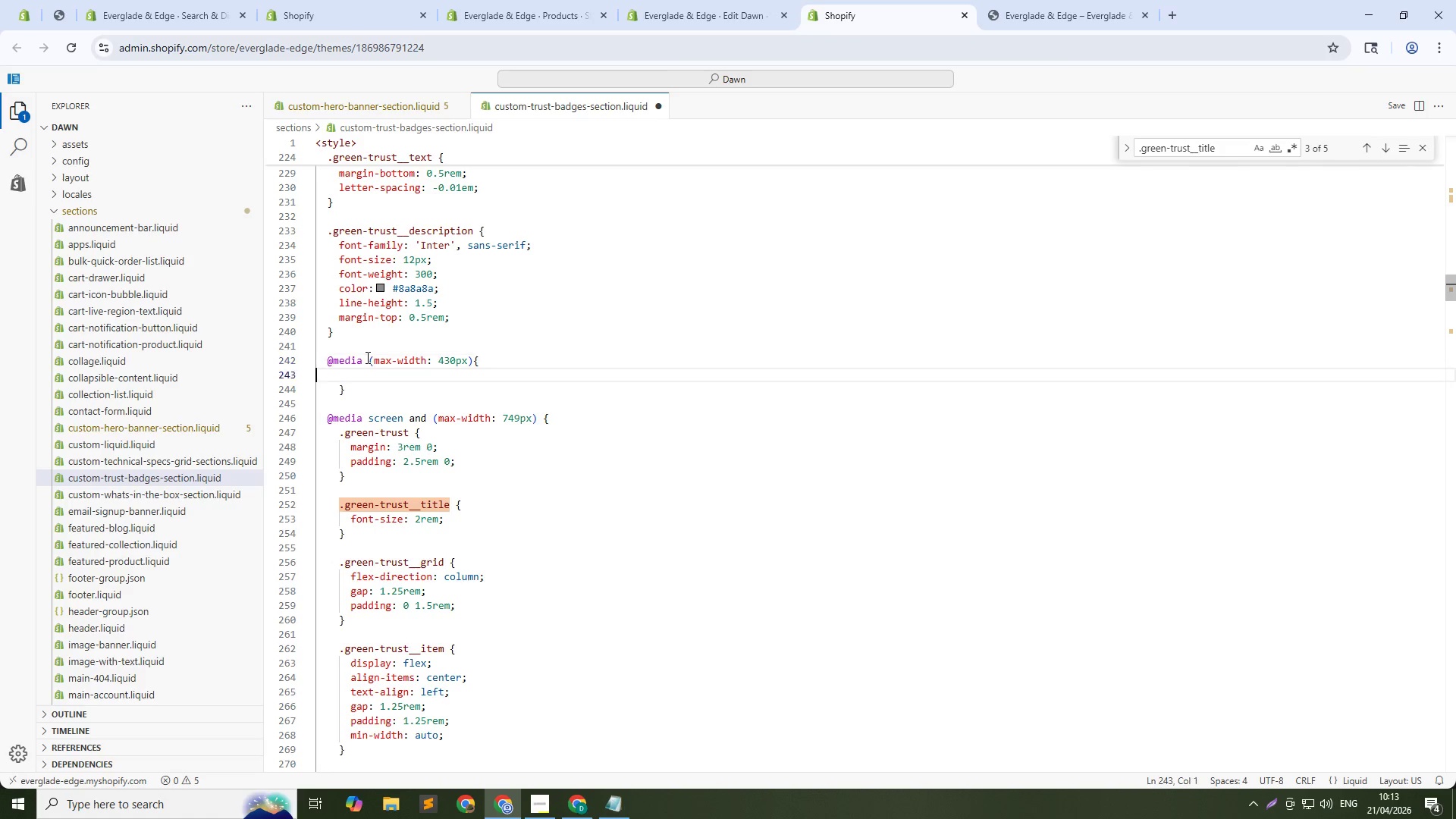 
key(ArrowDown)
 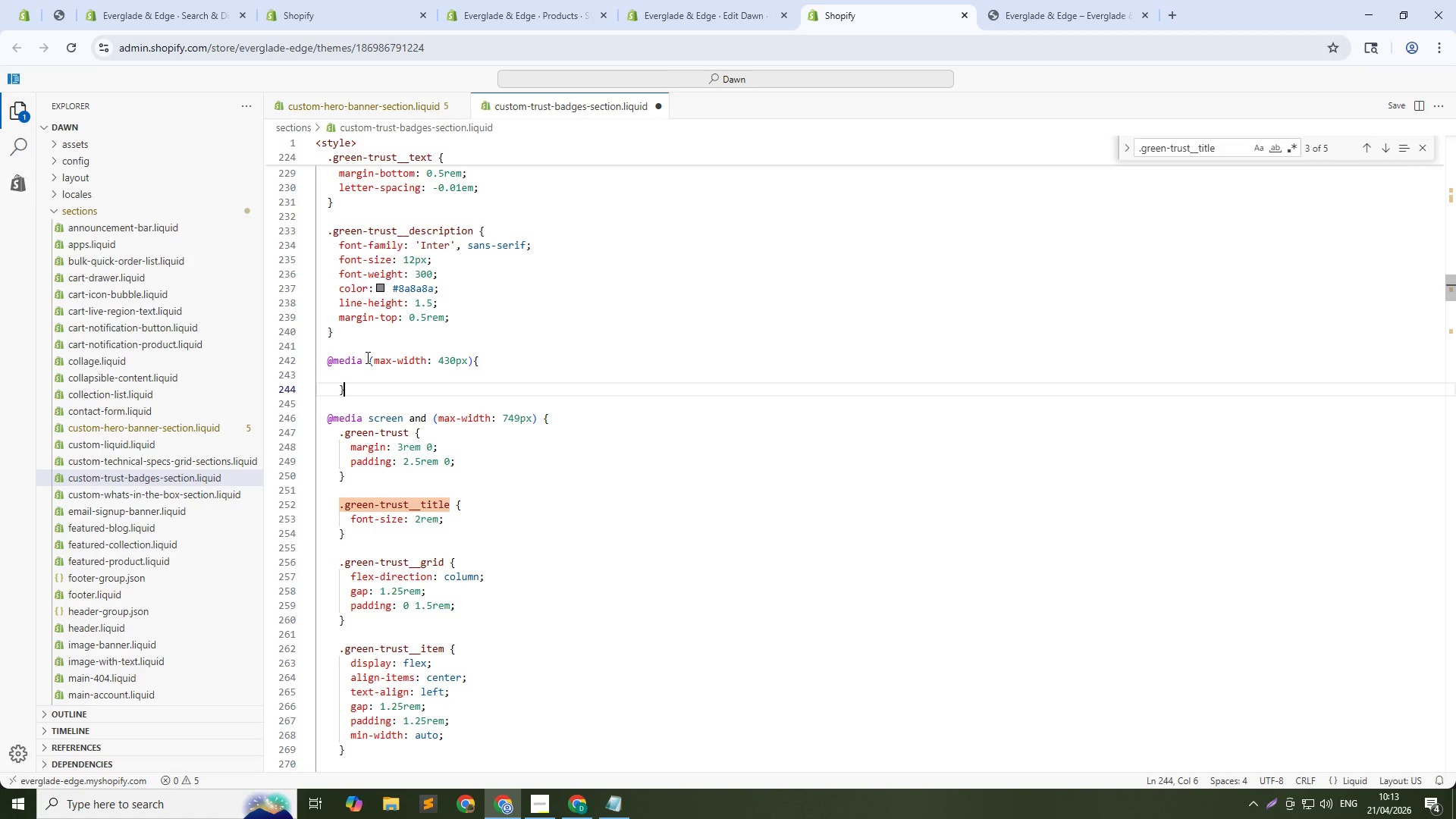 
key(ArrowDown)
 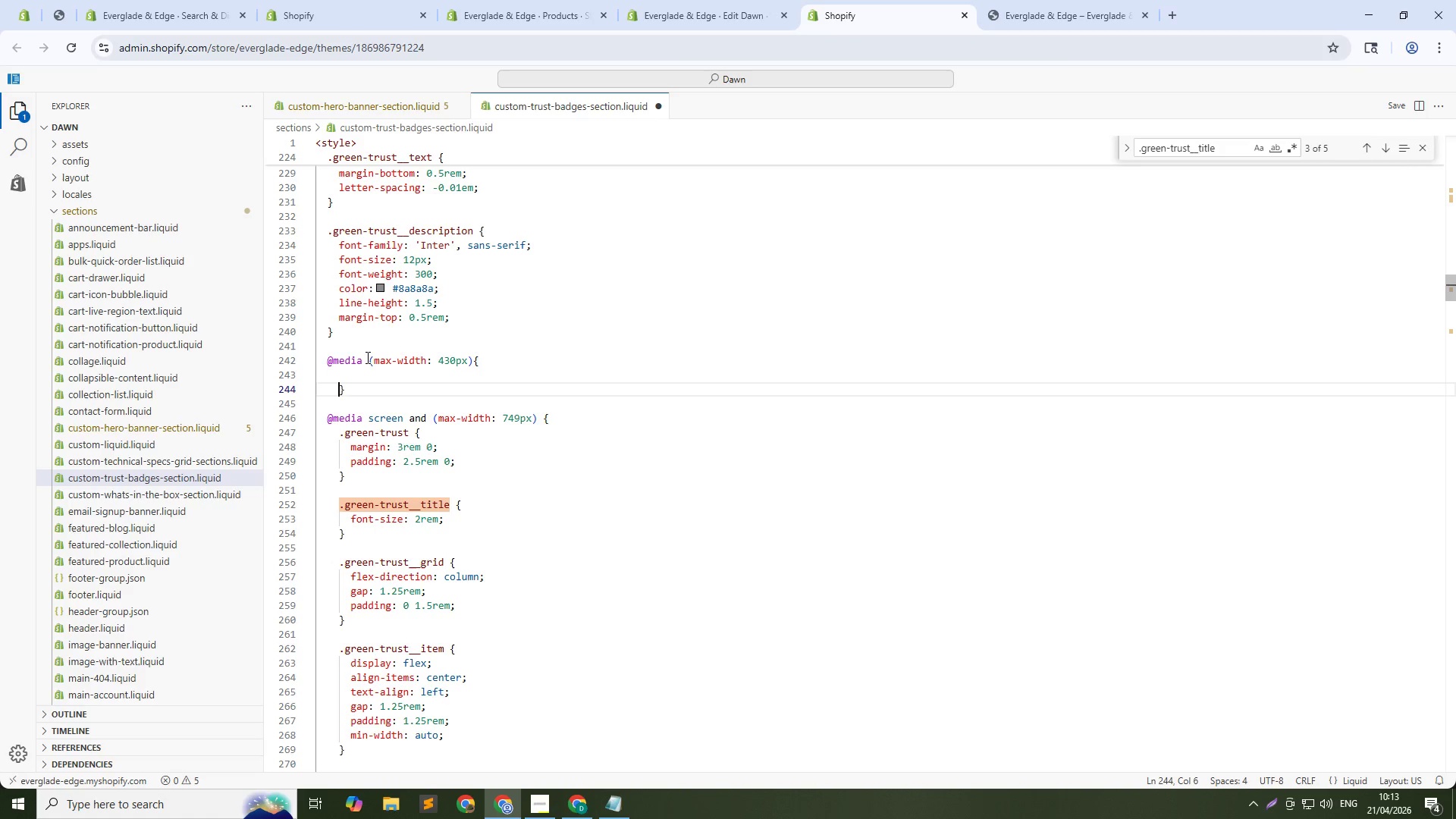 
key(ArrowLeft)
 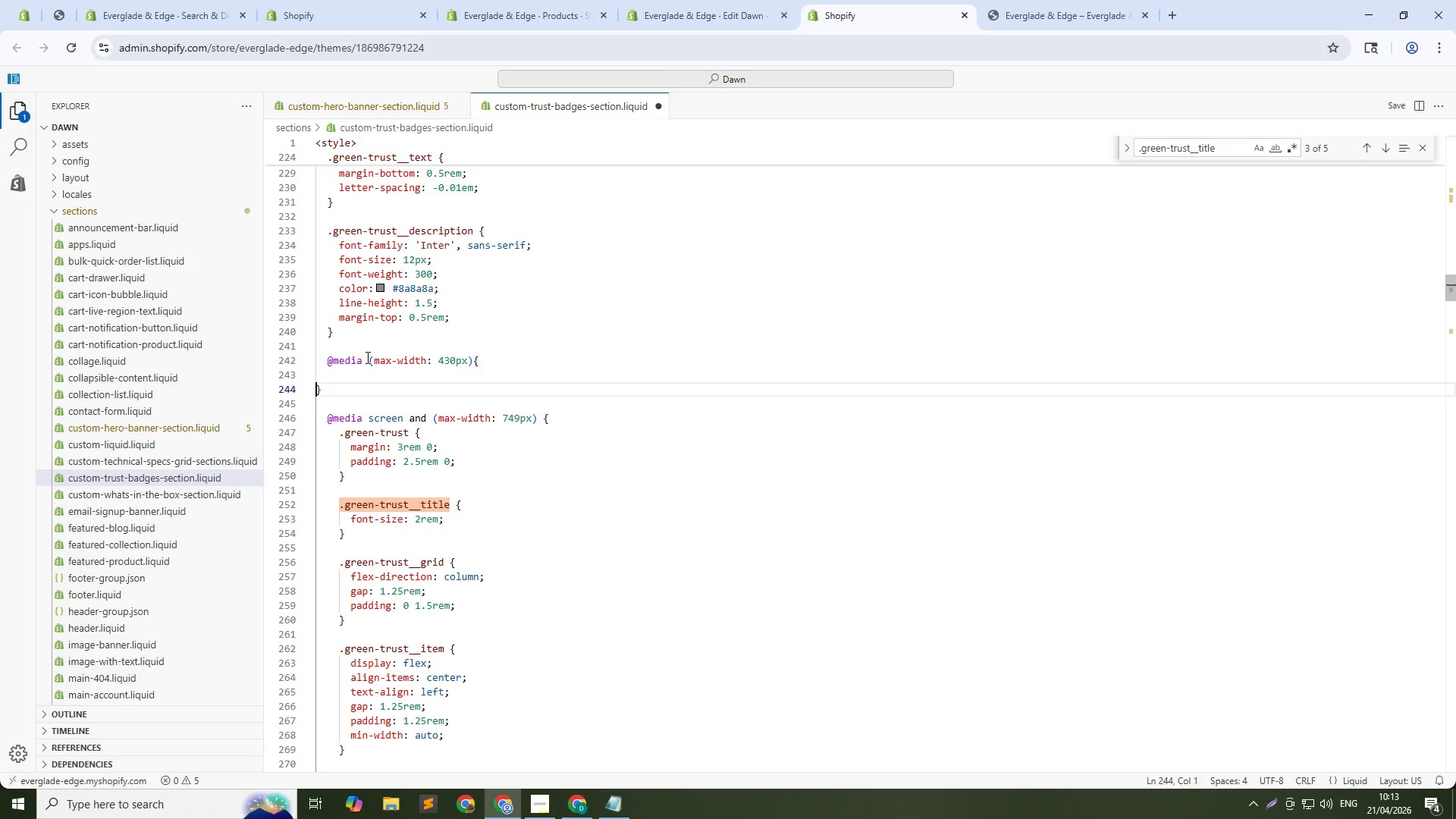 
key(Backspace)
 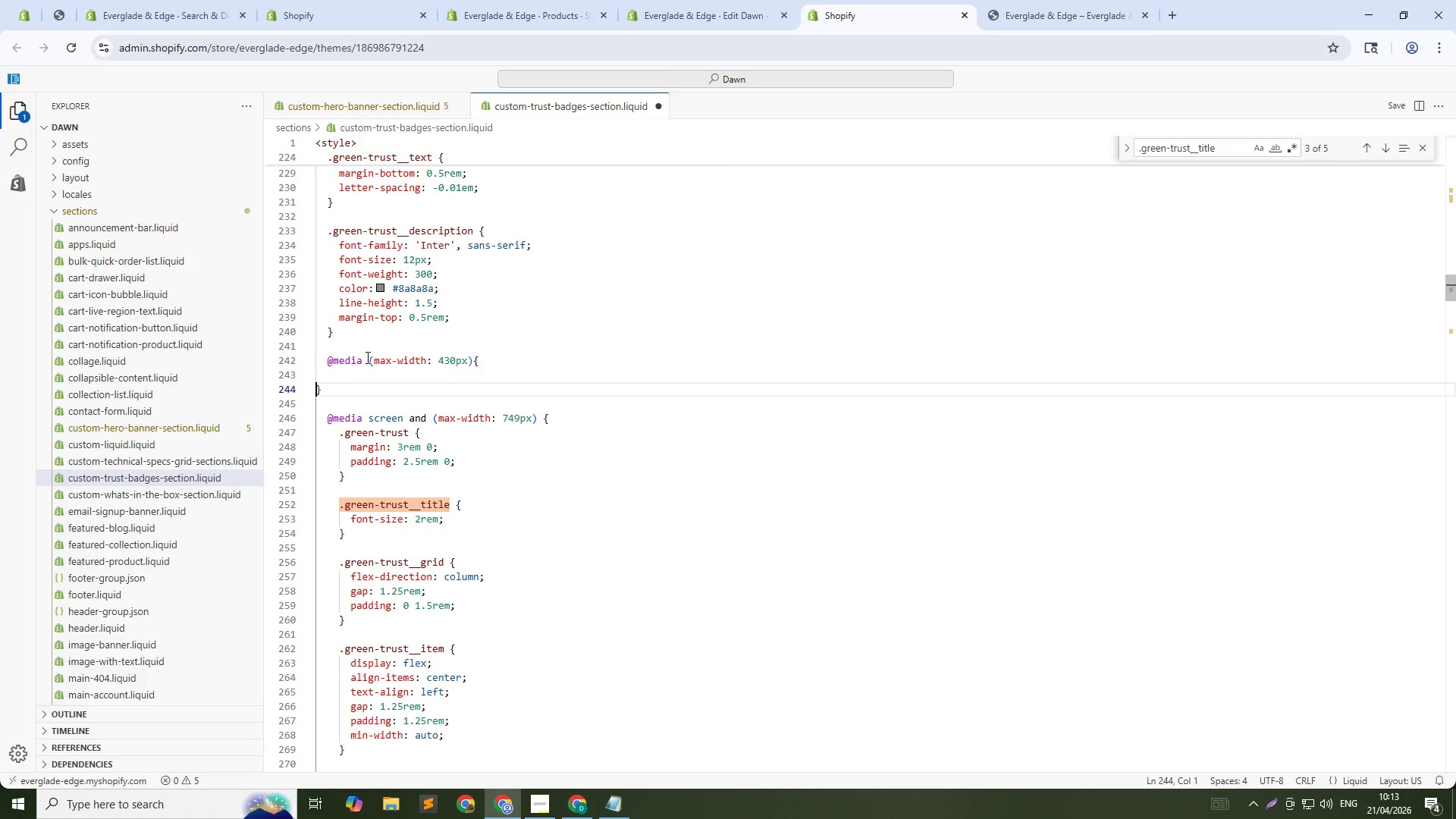 
key(Space)
 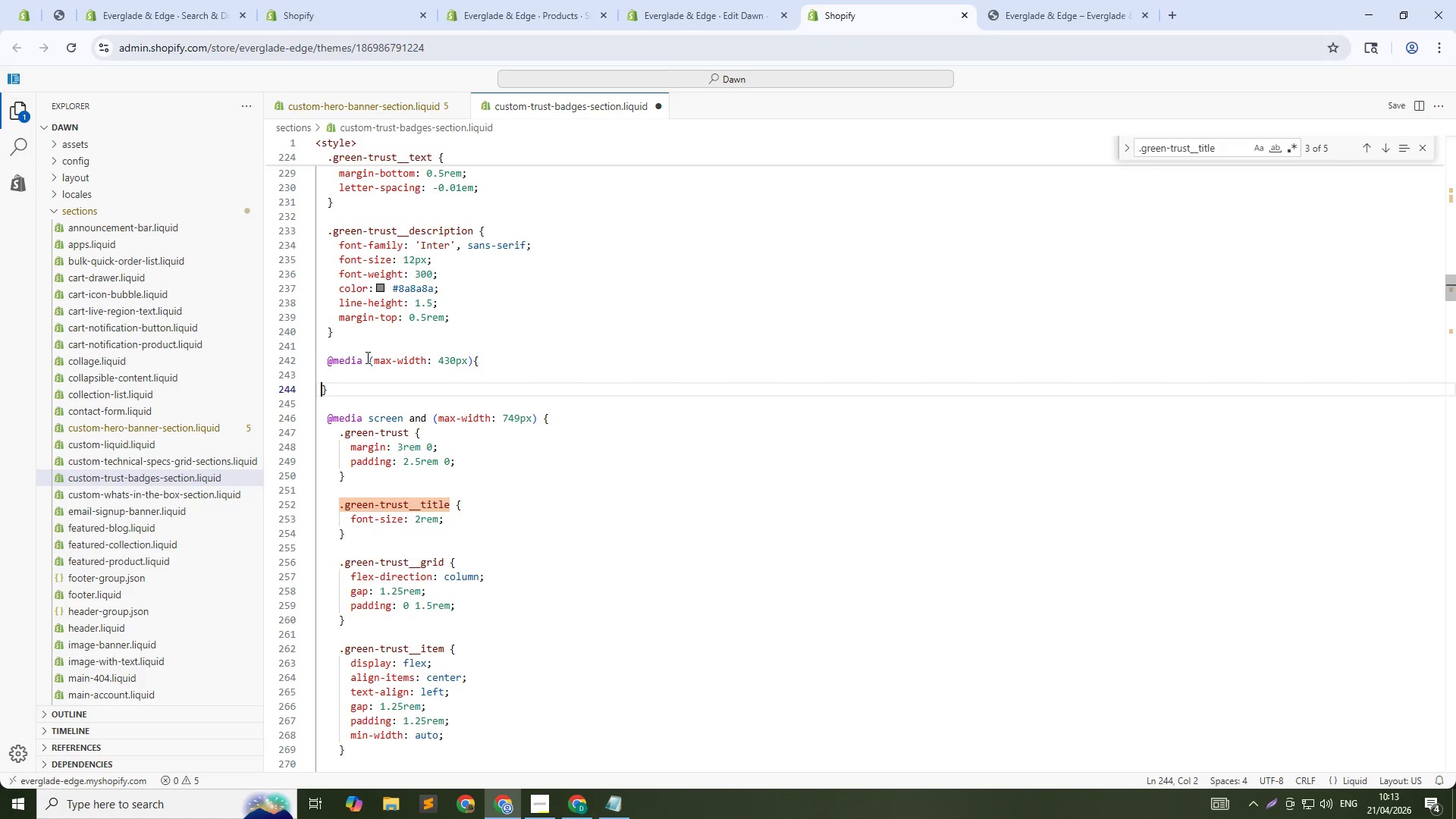 
key(Space)
 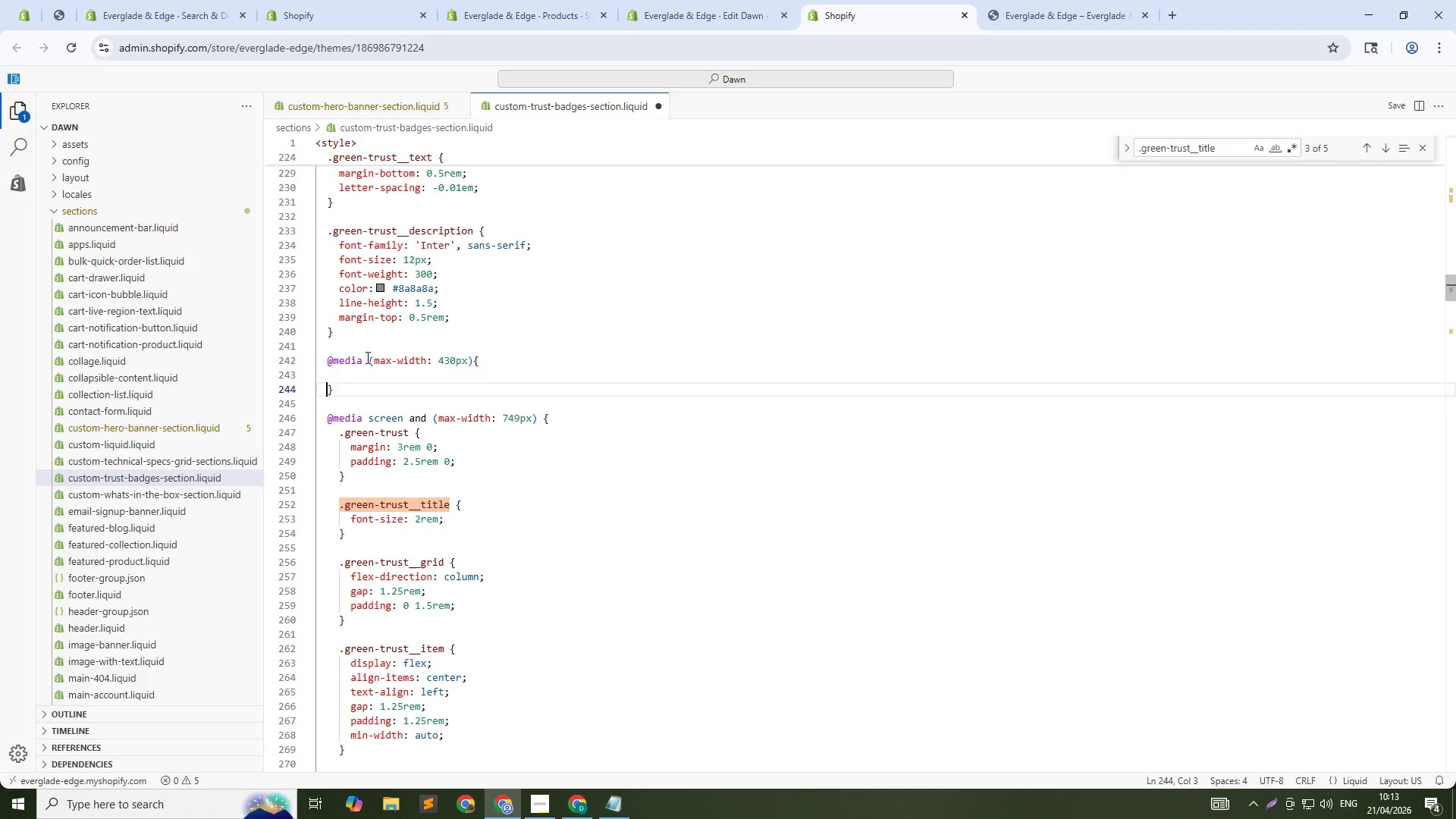 
key(ArrowUp)
 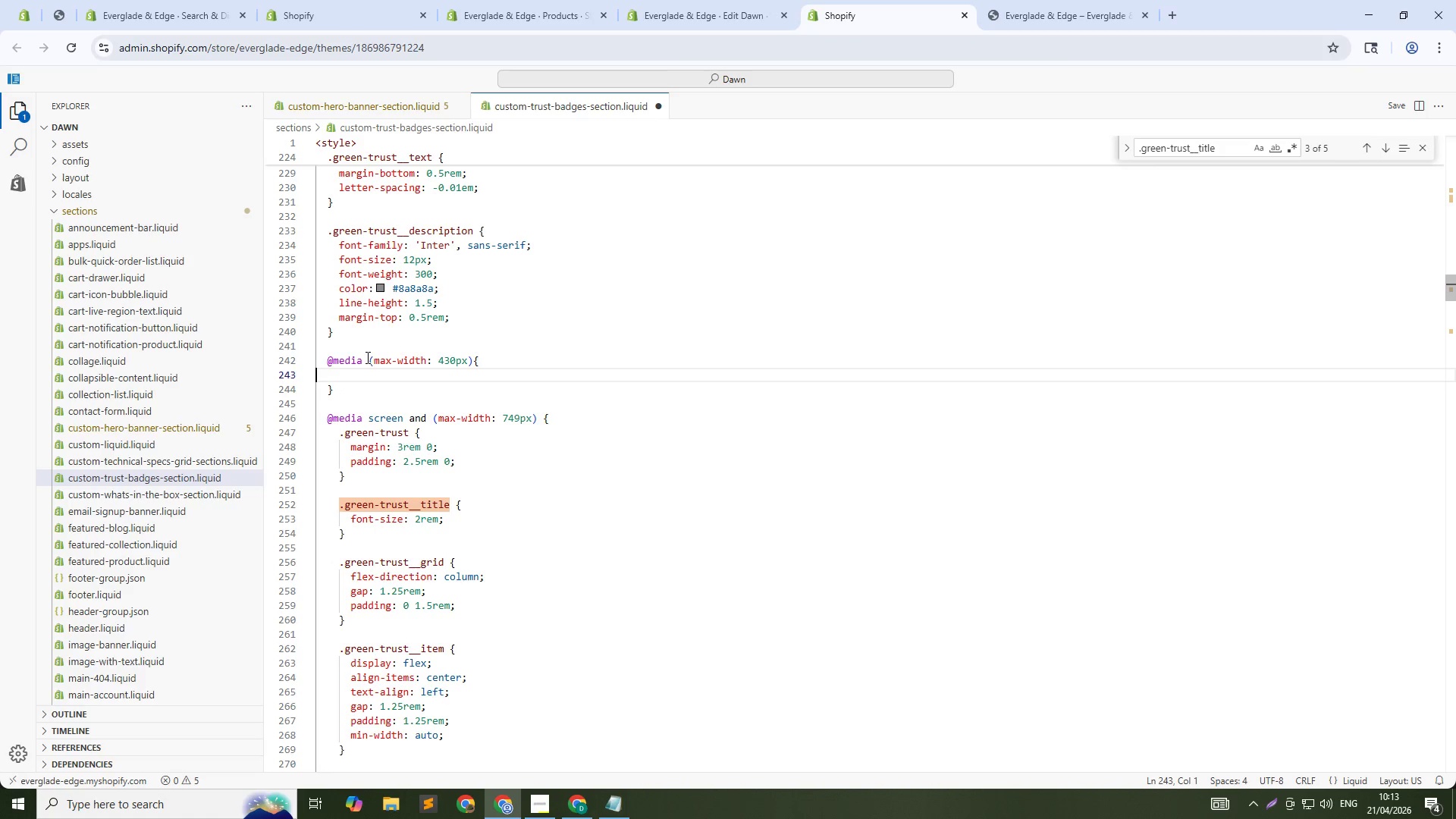 
key(Tab)
 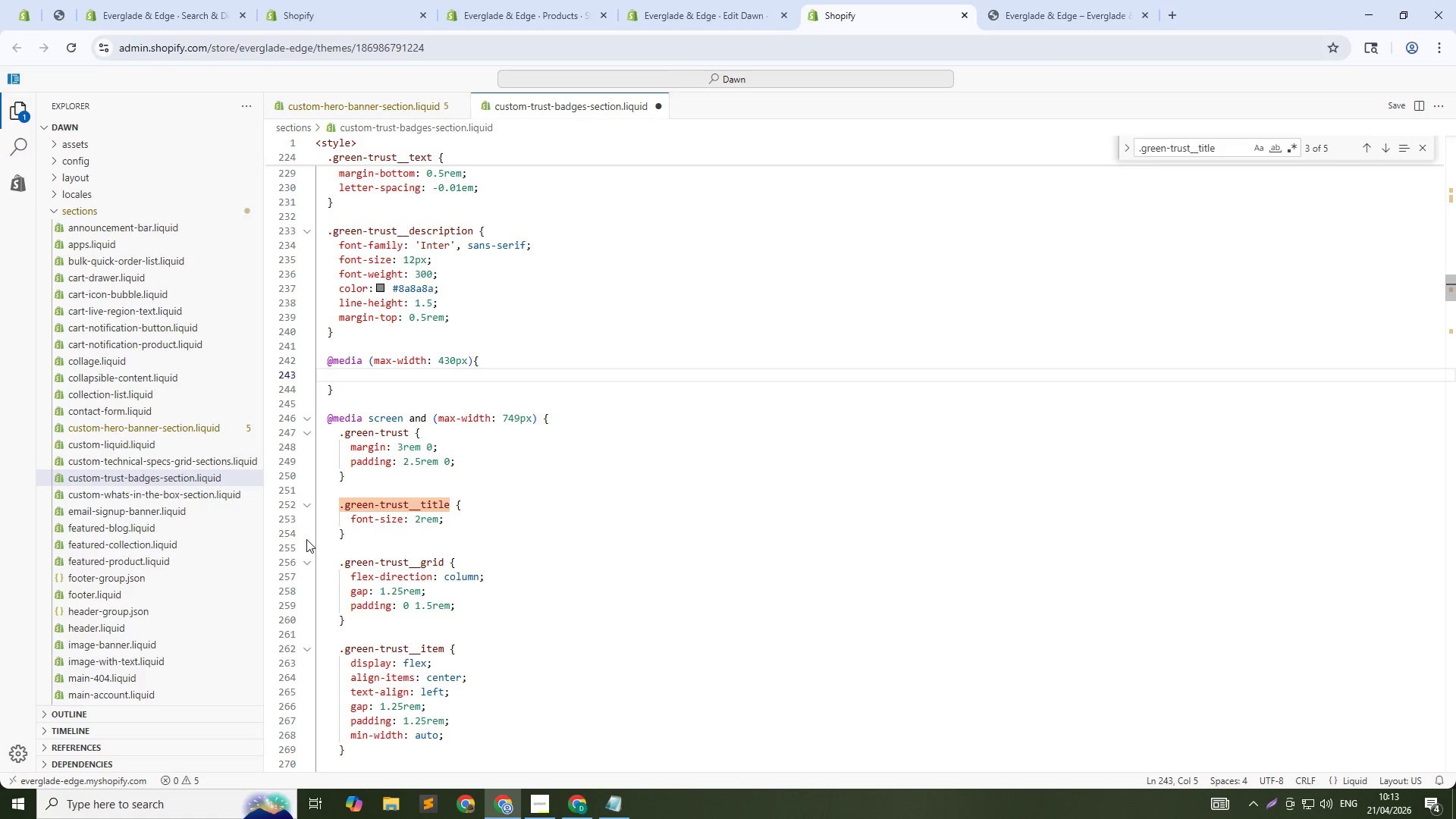 
left_click_drag(start_coordinate=[354, 532], to_coordinate=[339, 507])
 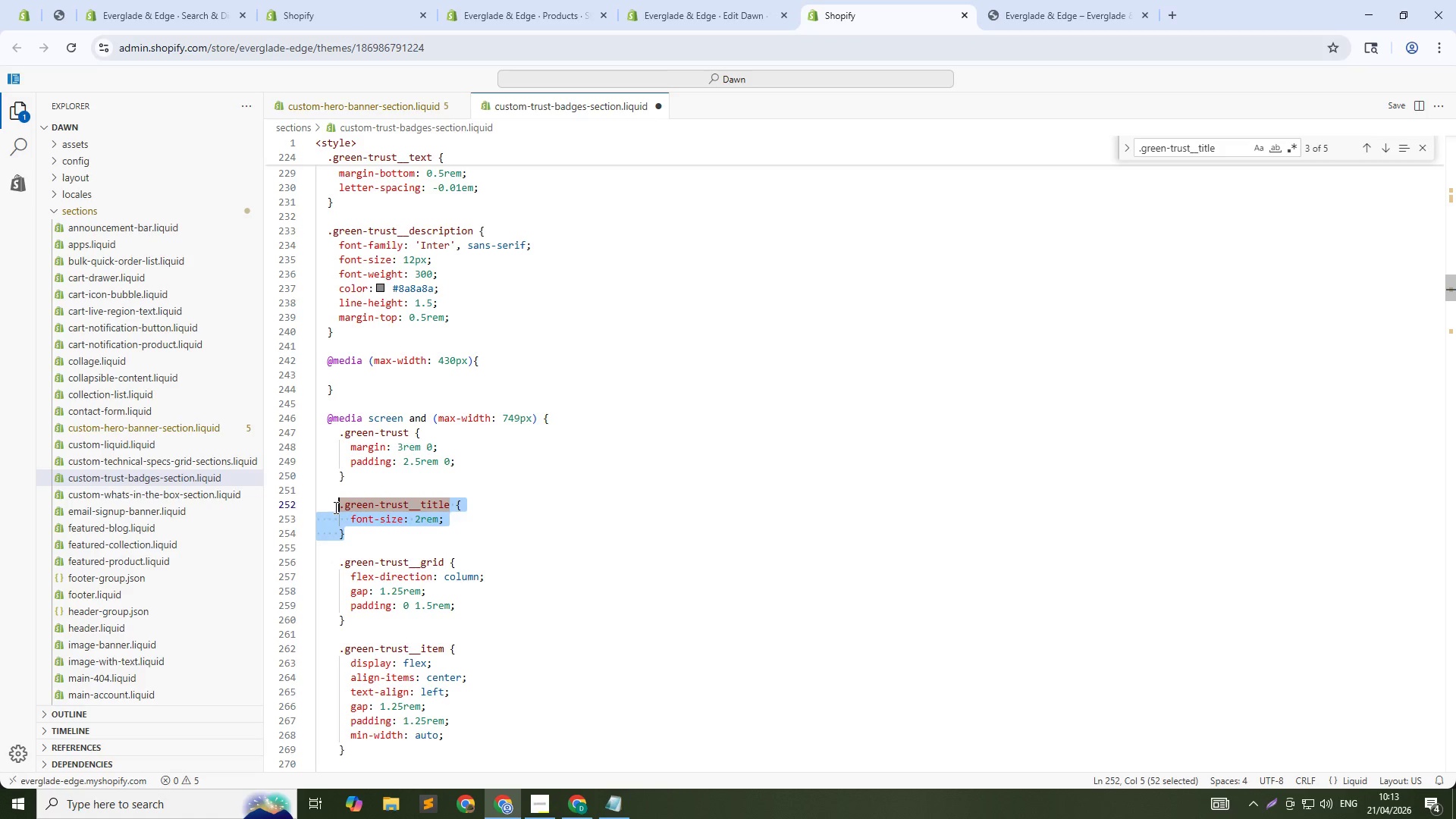 
key(Control+X)
 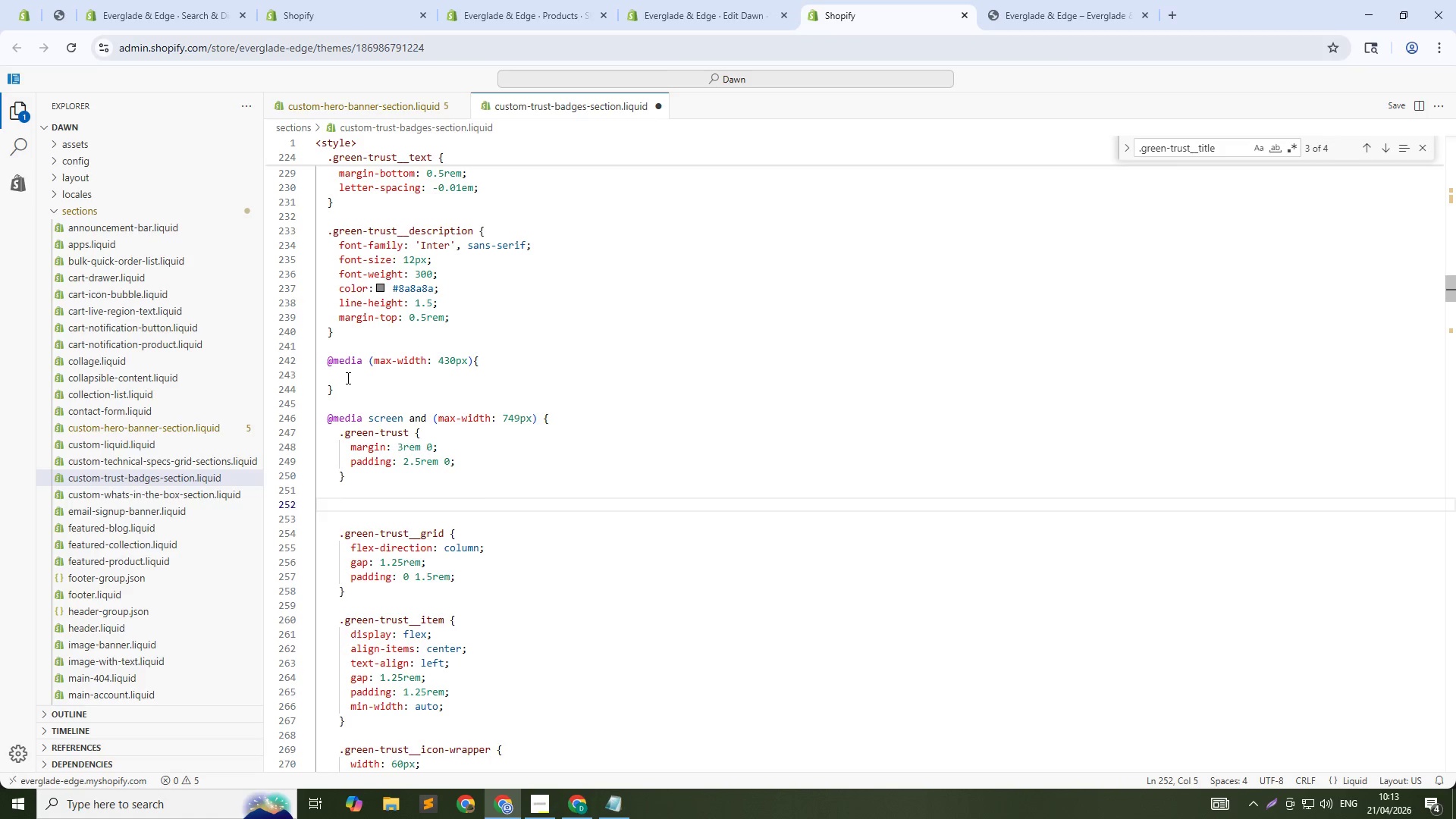 
left_click([347, 378])
 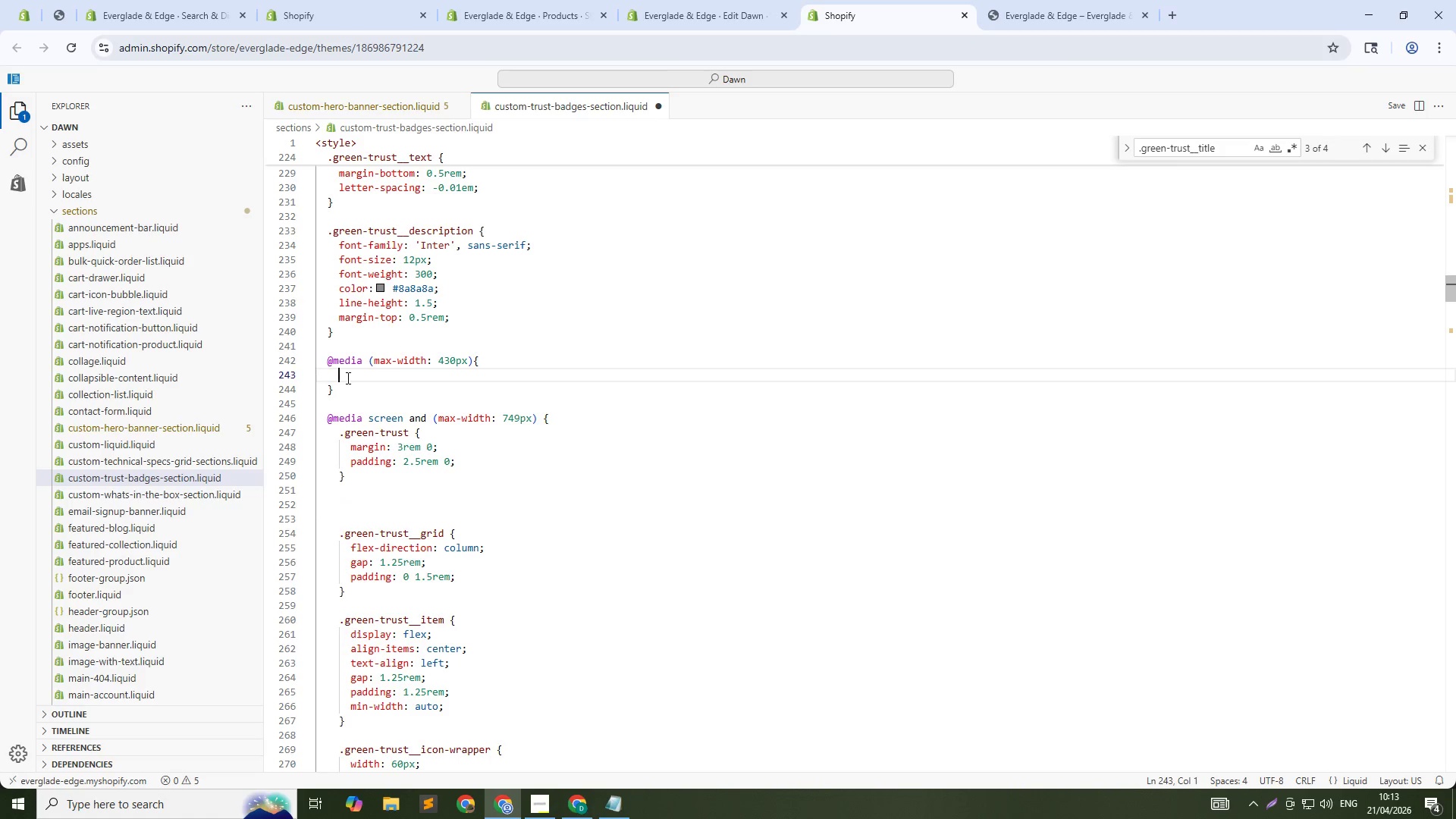 
key(Tab)
 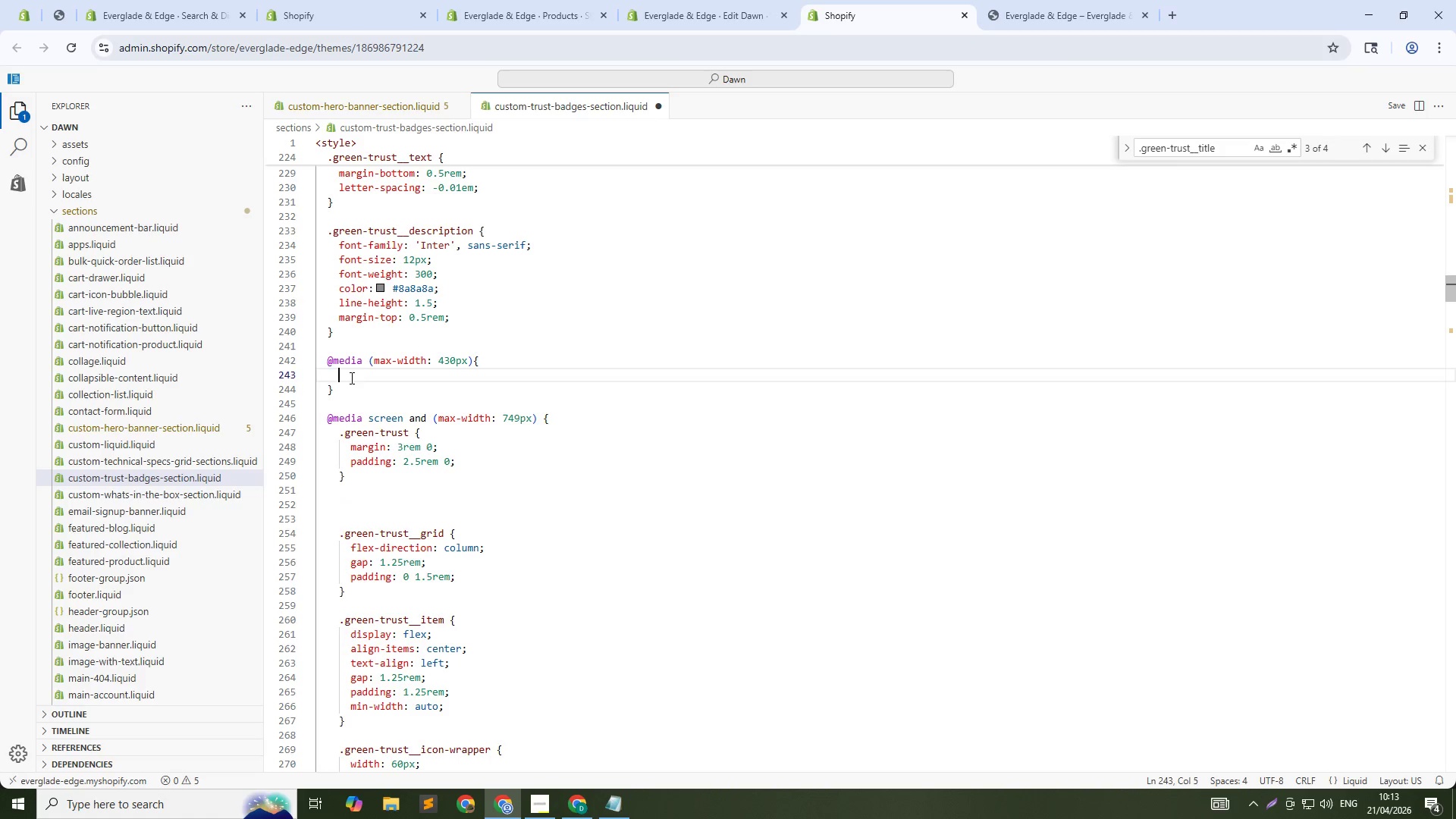 
key(Control+V)
 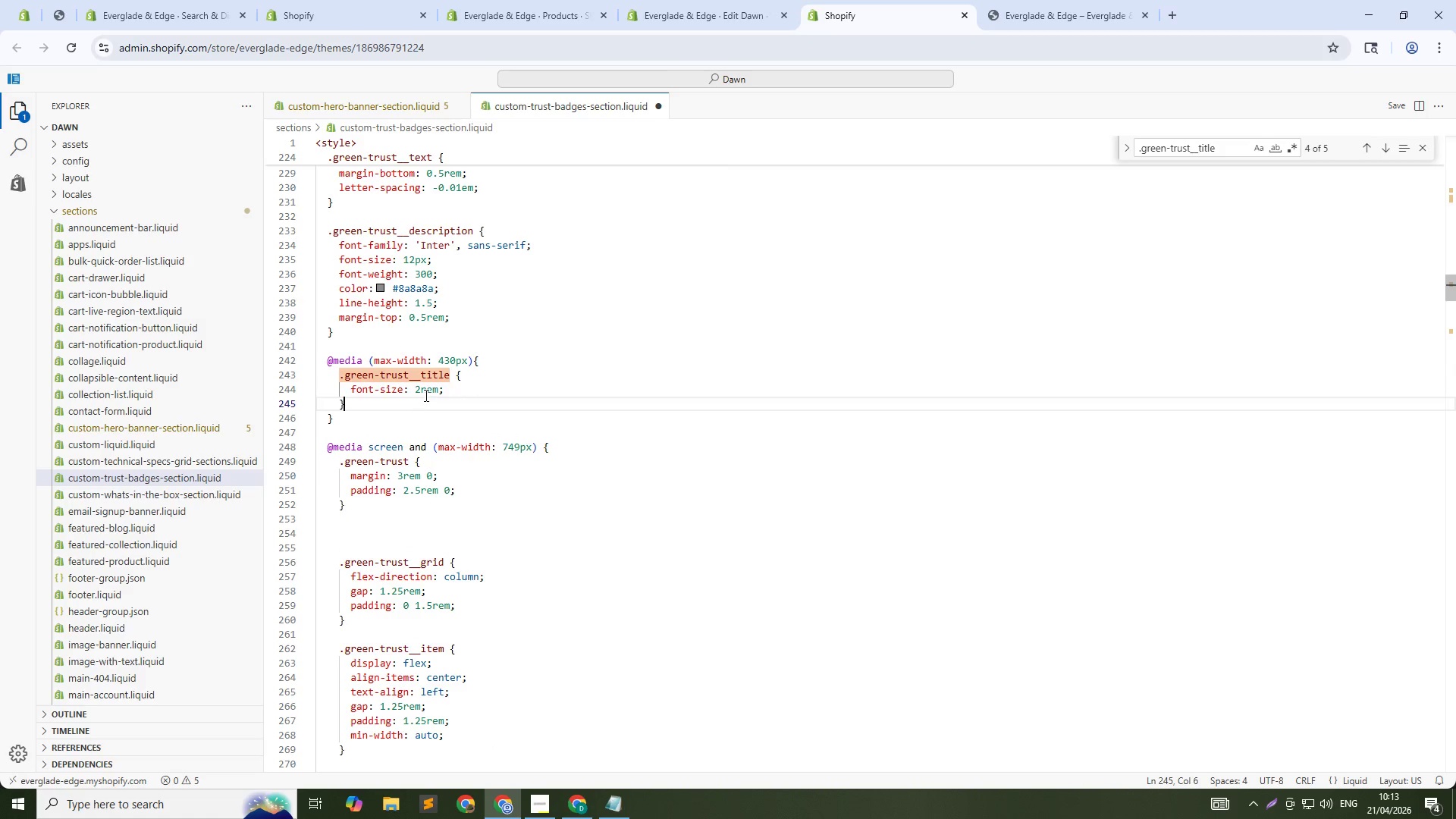 
left_click([421, 392])
 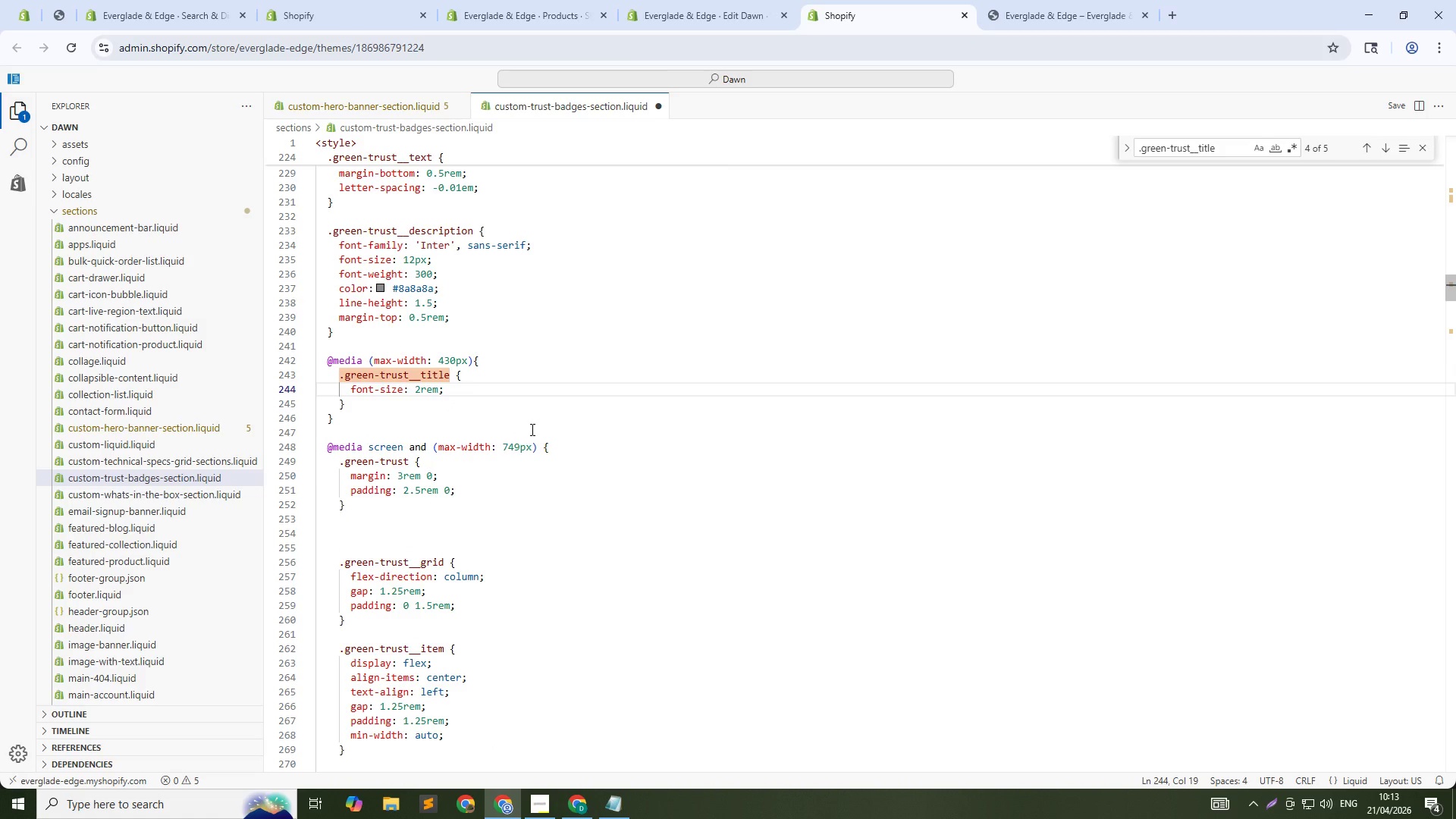 
key(ArrowRight)
 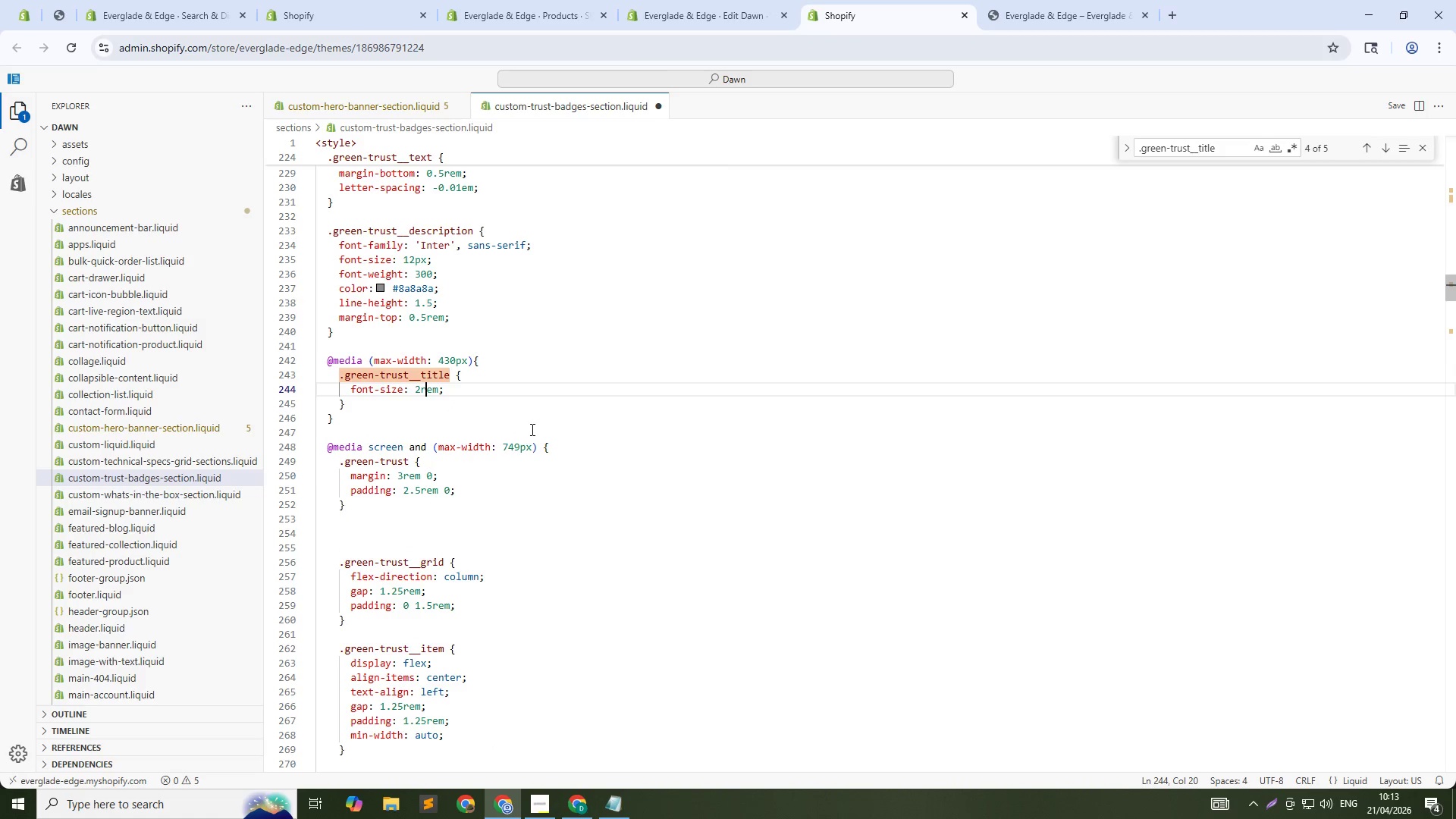 
key(ArrowRight)
 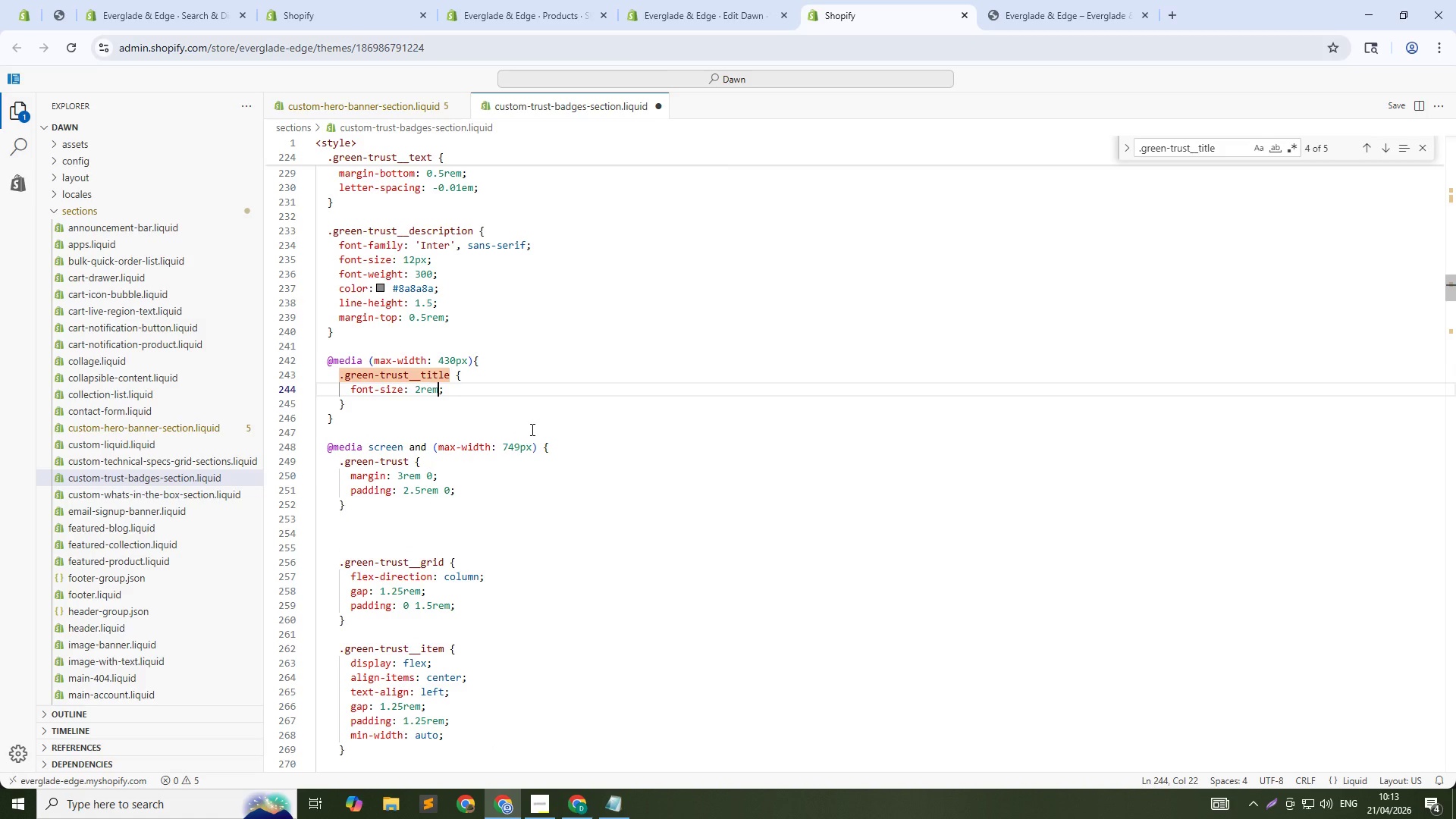 
key(ArrowRight)
 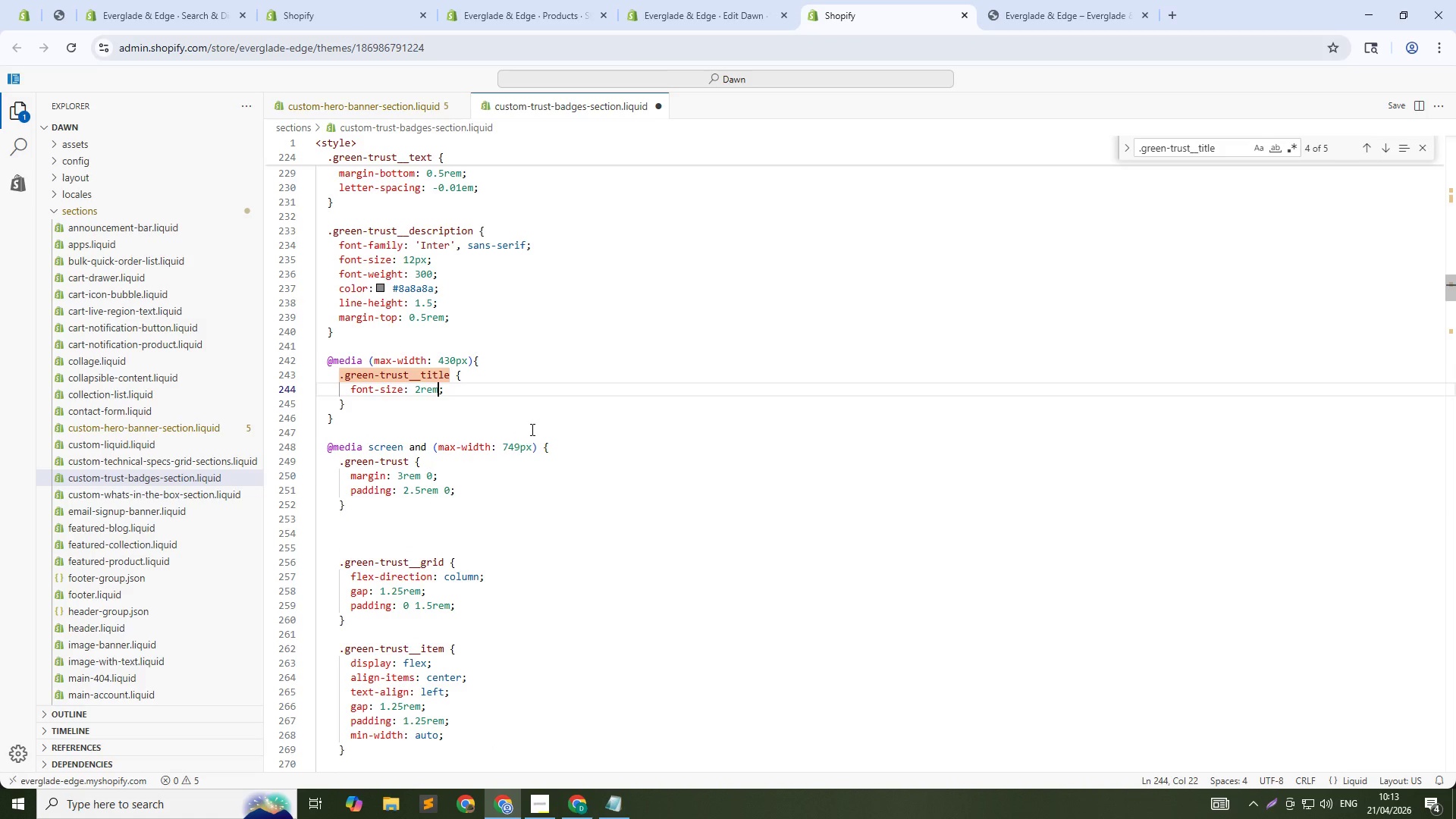 
key(Control+Shift+ArrowLeft)
 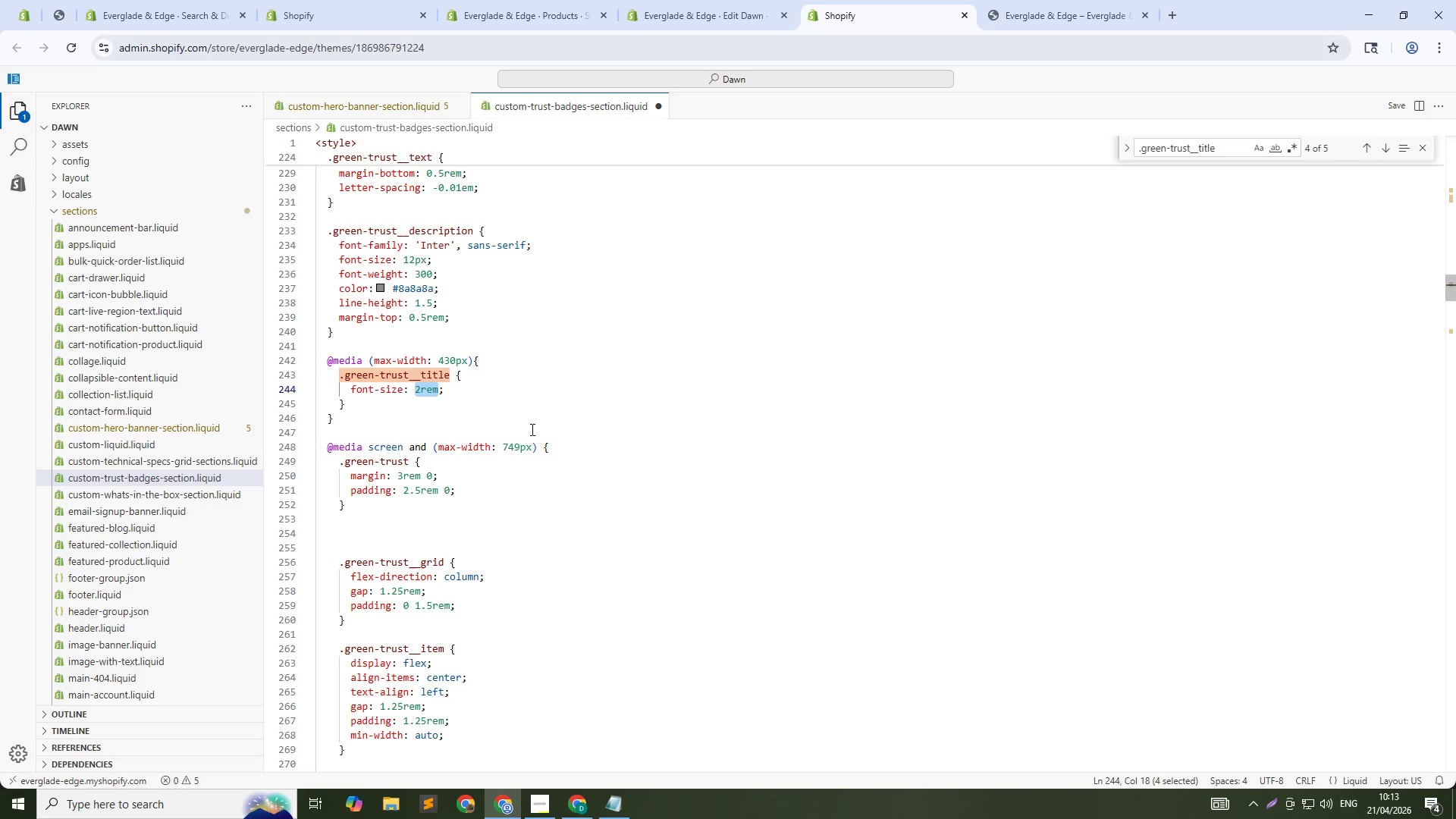 
wait(6.05)
 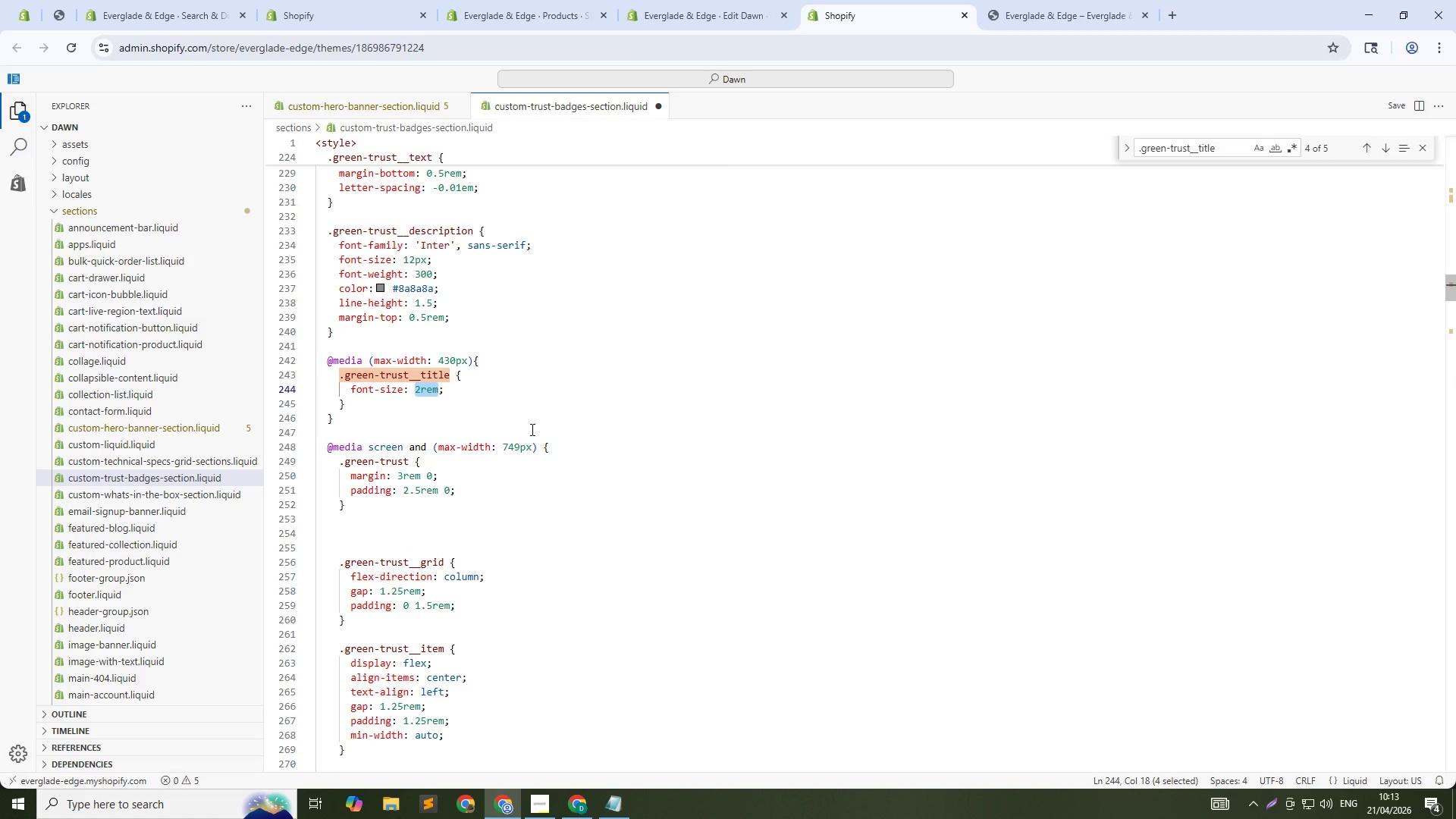 
left_click([845, 0])
 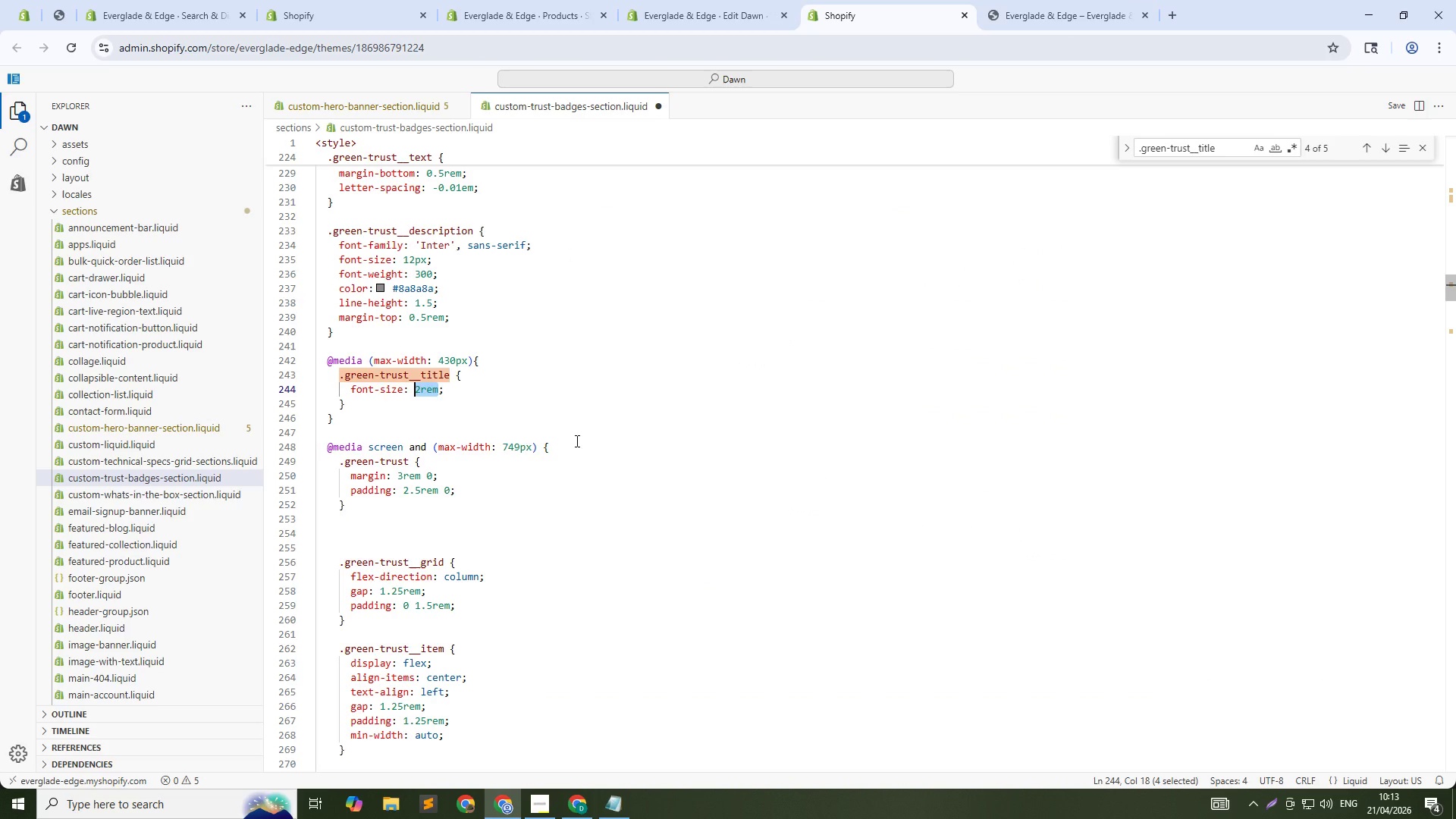 
type(46px)
 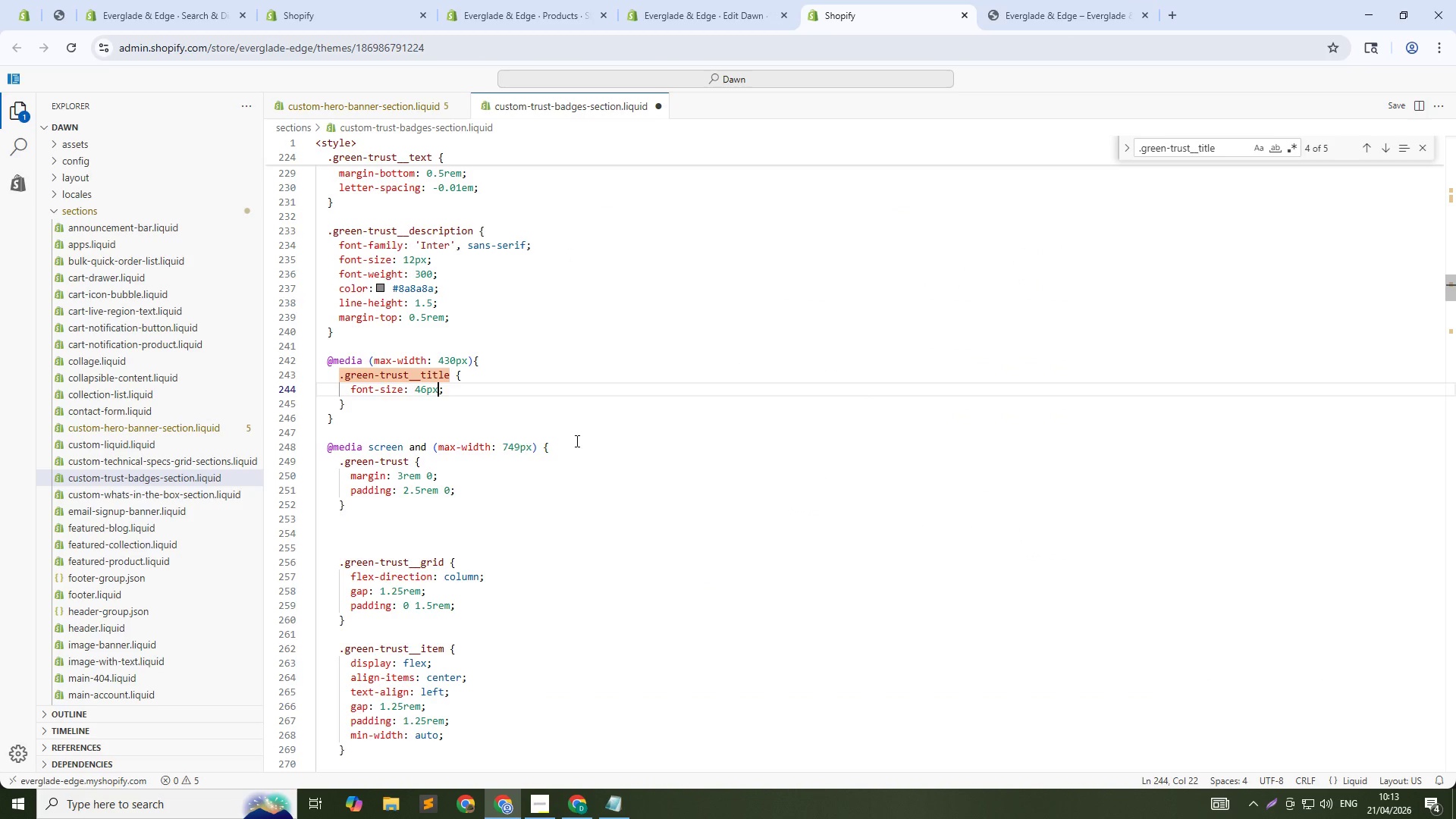 
key(Control+ControlLeft)
 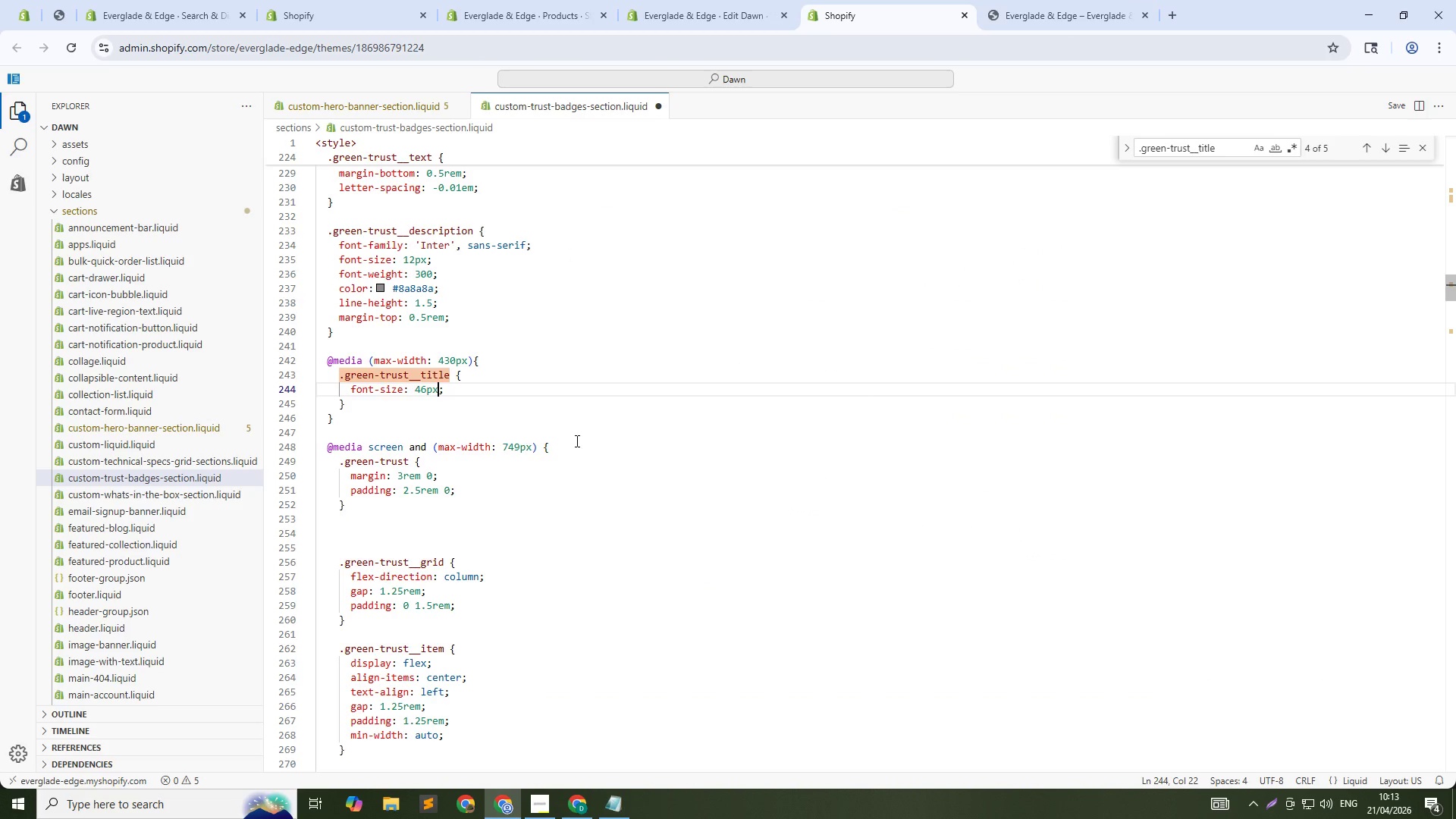 
key(Control+S)
 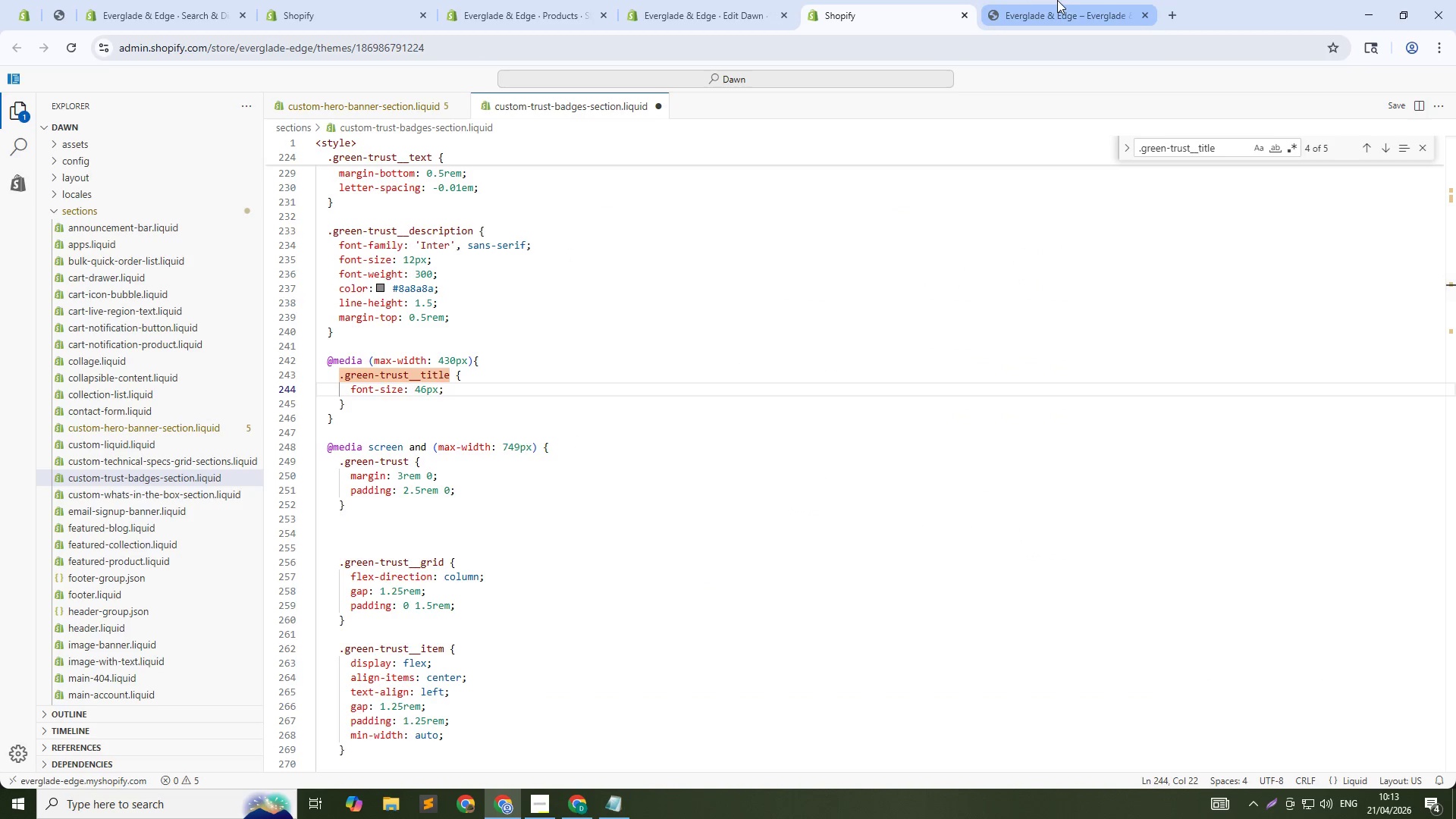 
left_click([1057, 0])
 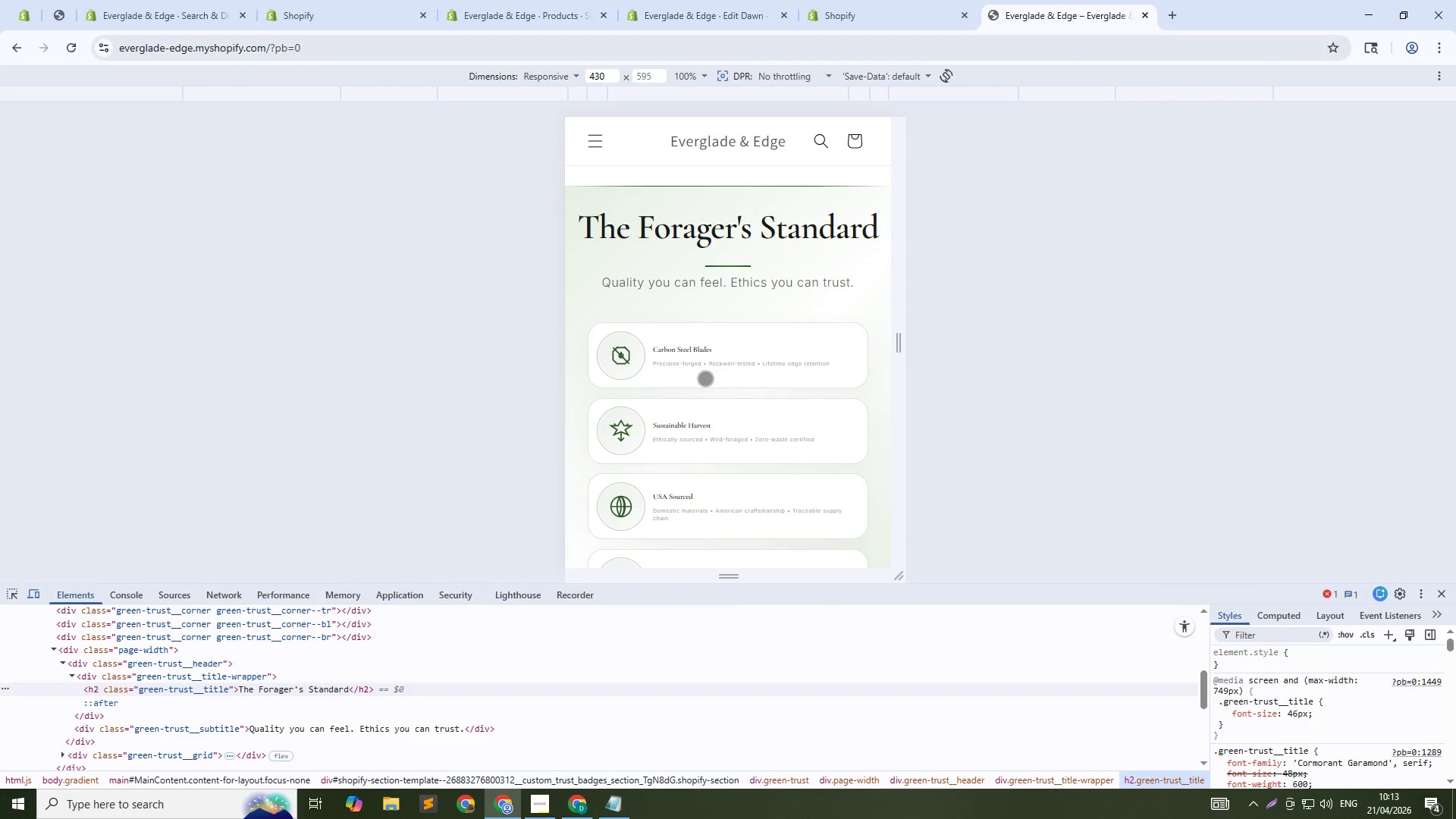 
hold_key(key=ShiftLeft, duration=1.5)
 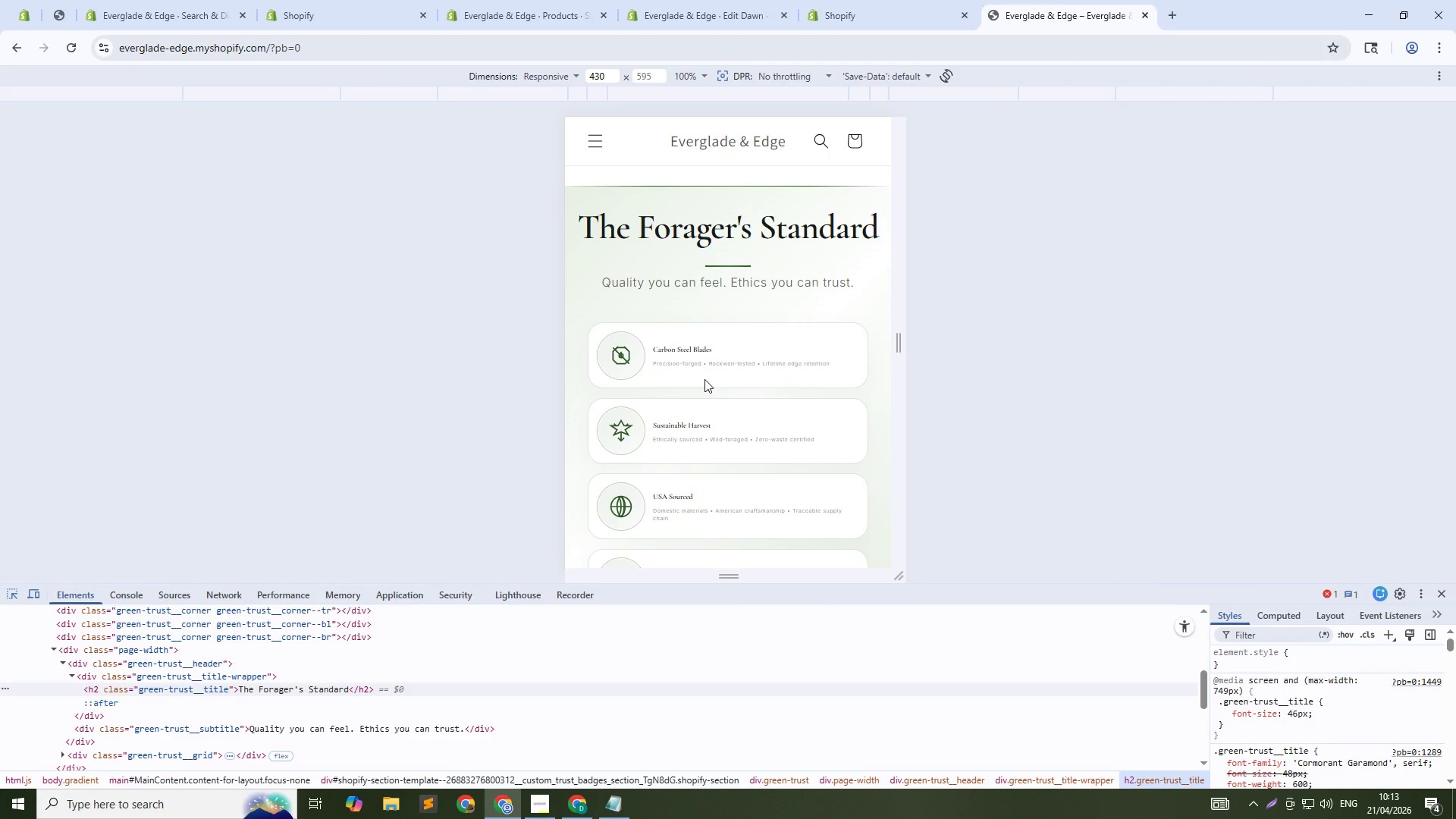 
key(Control+Shift+C)
 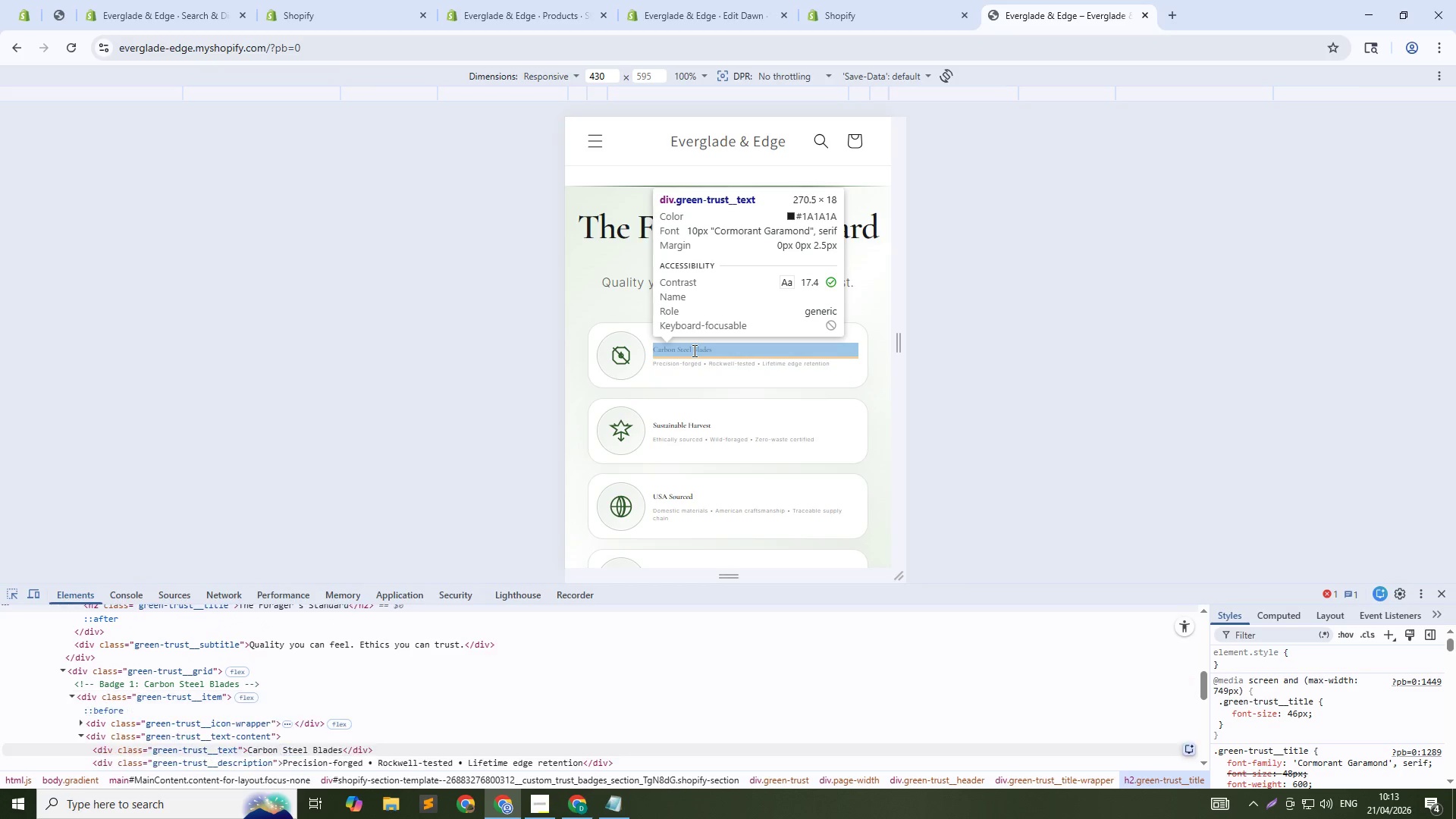 
left_click([693, 350])
 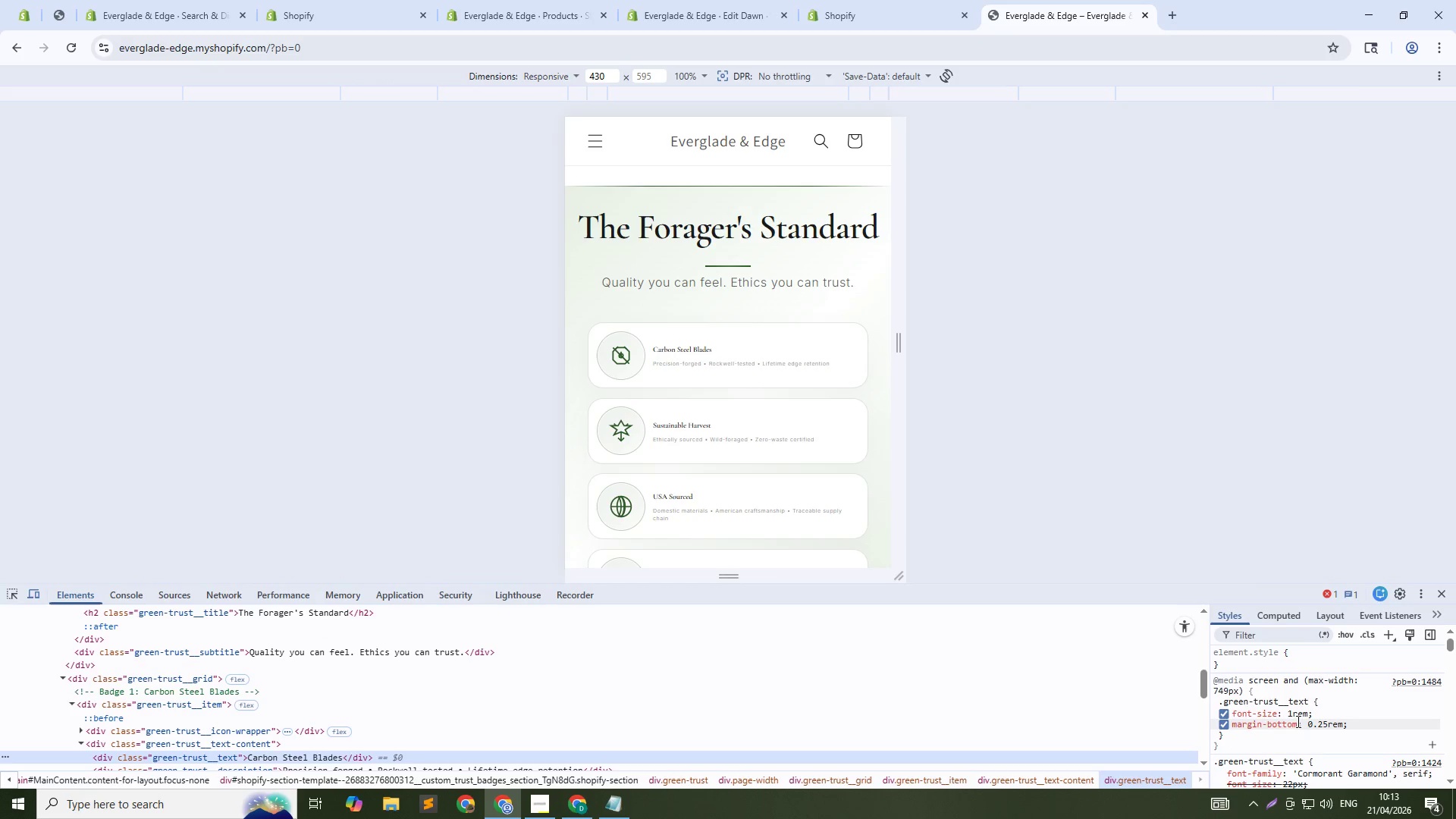 
left_click([1295, 714])
 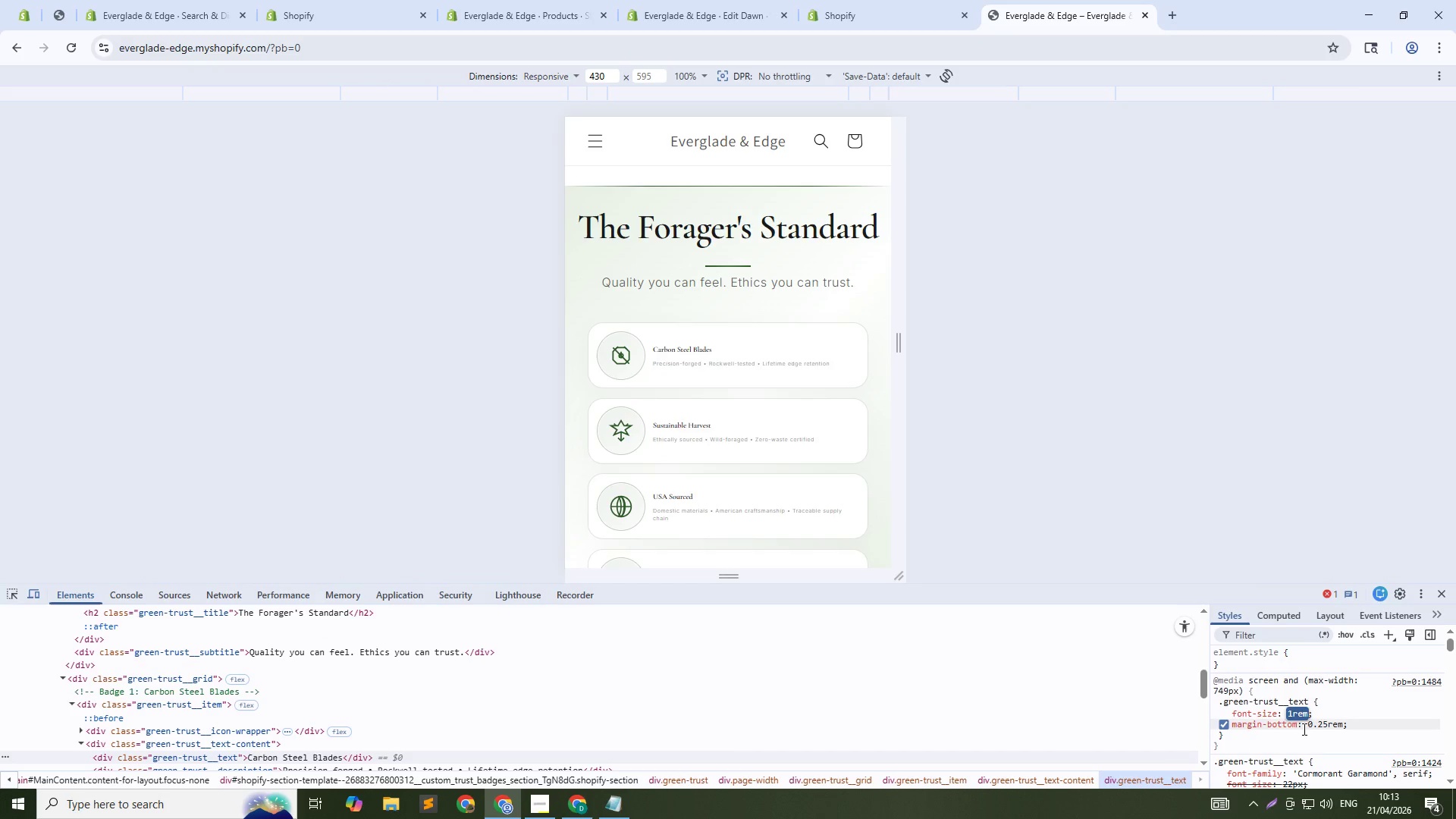 
type(16px)
 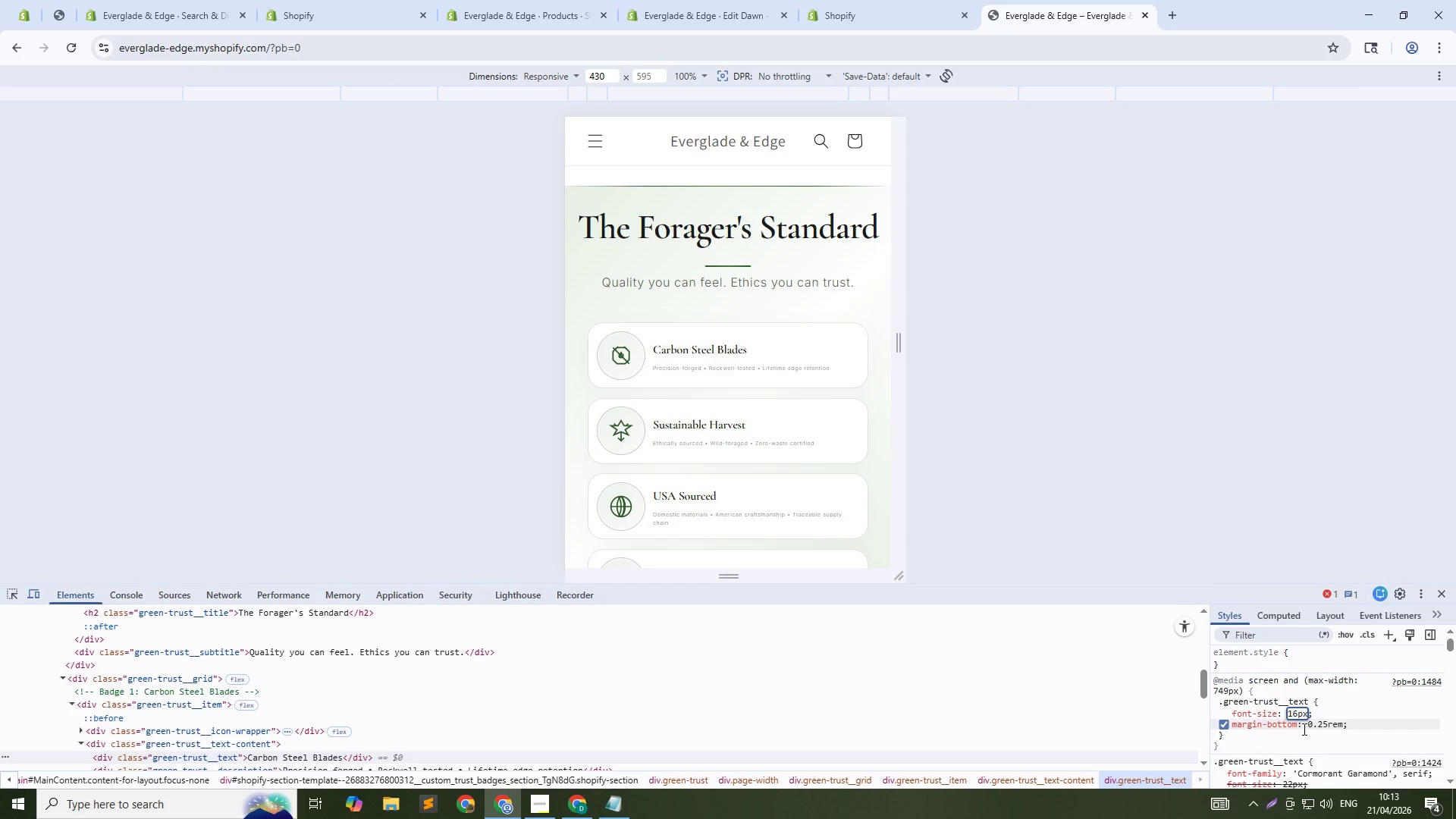 
key(ArrowUp)
 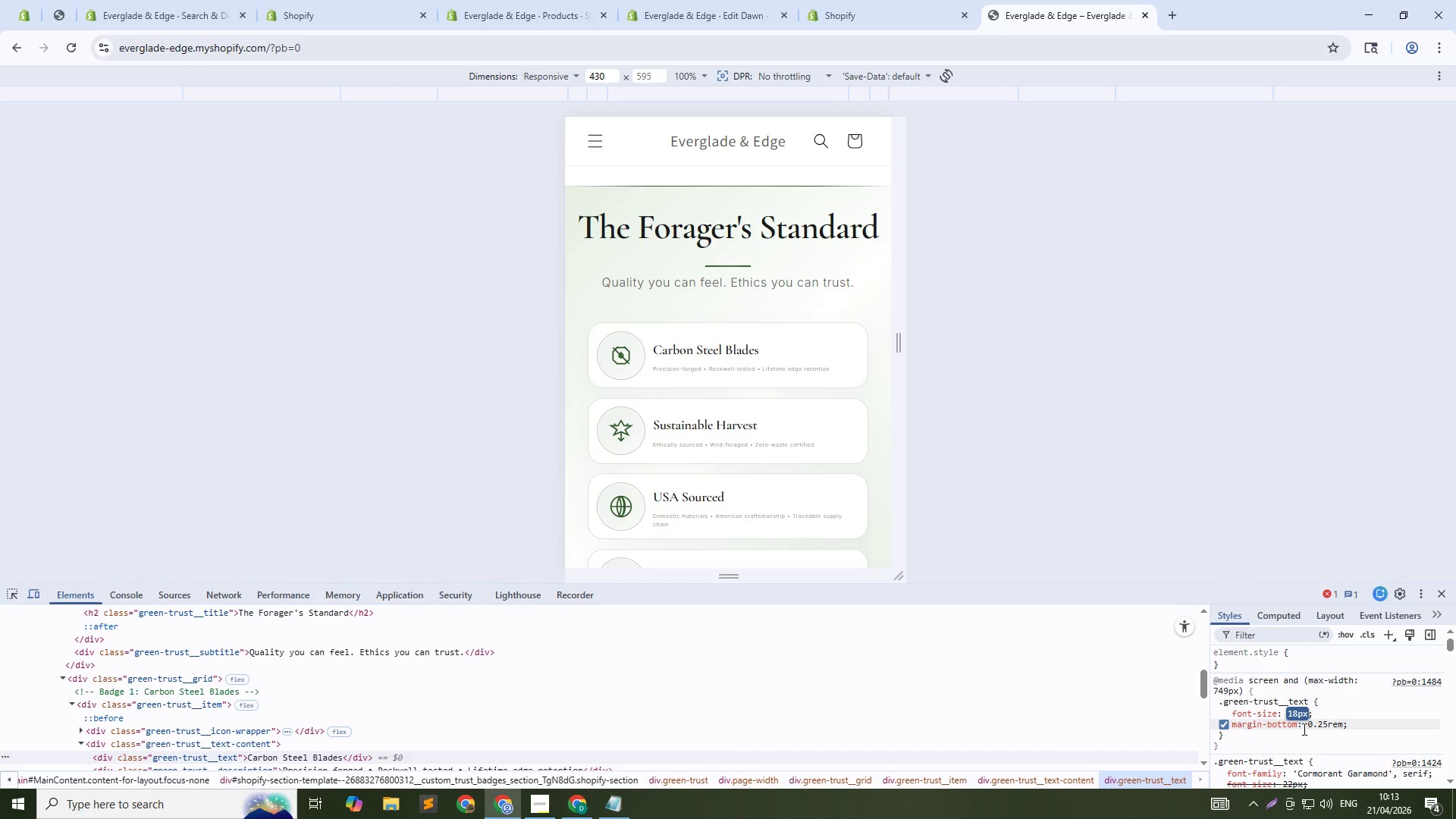 
key(ArrowUp)
 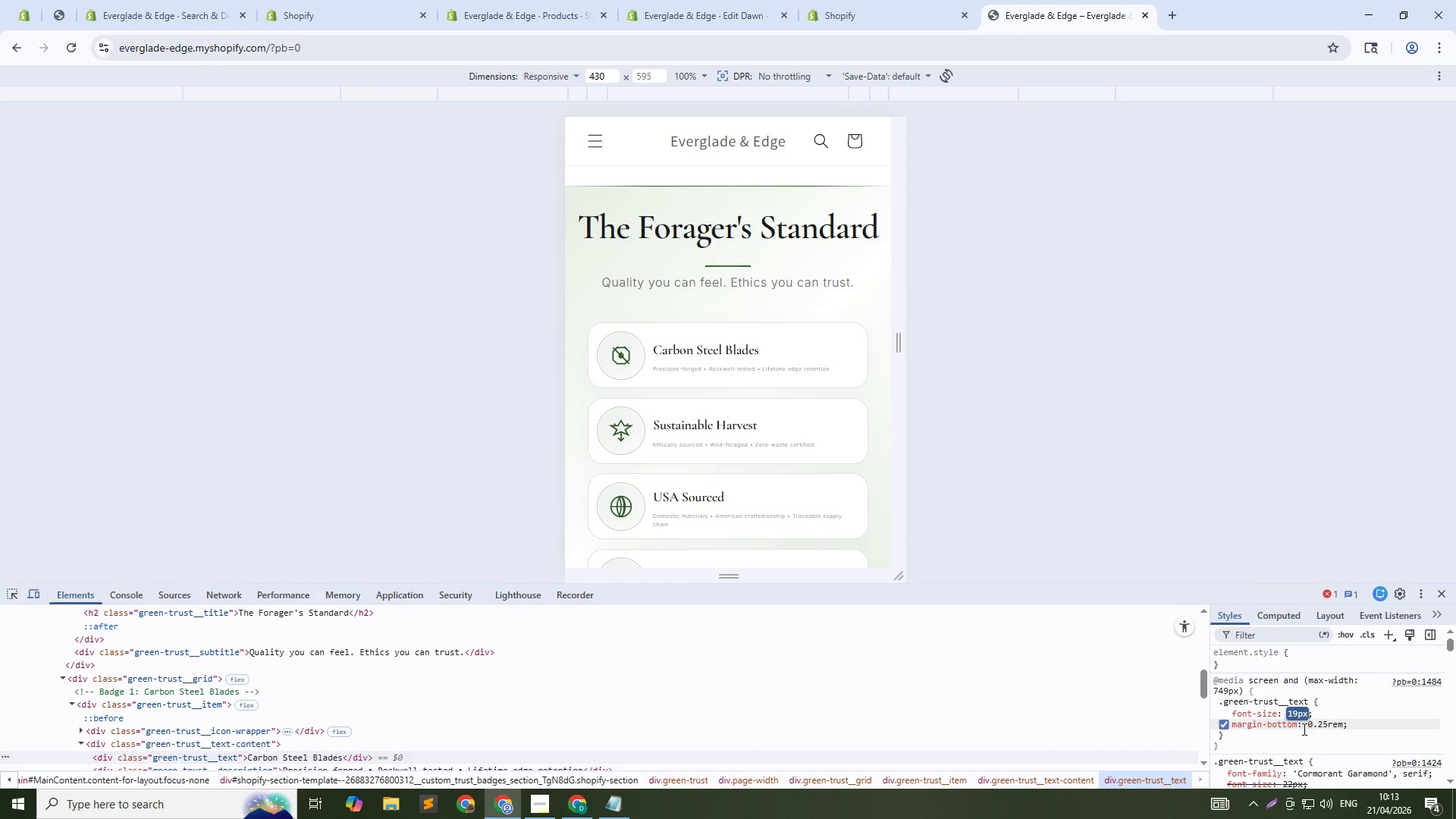 
key(ArrowUp)
 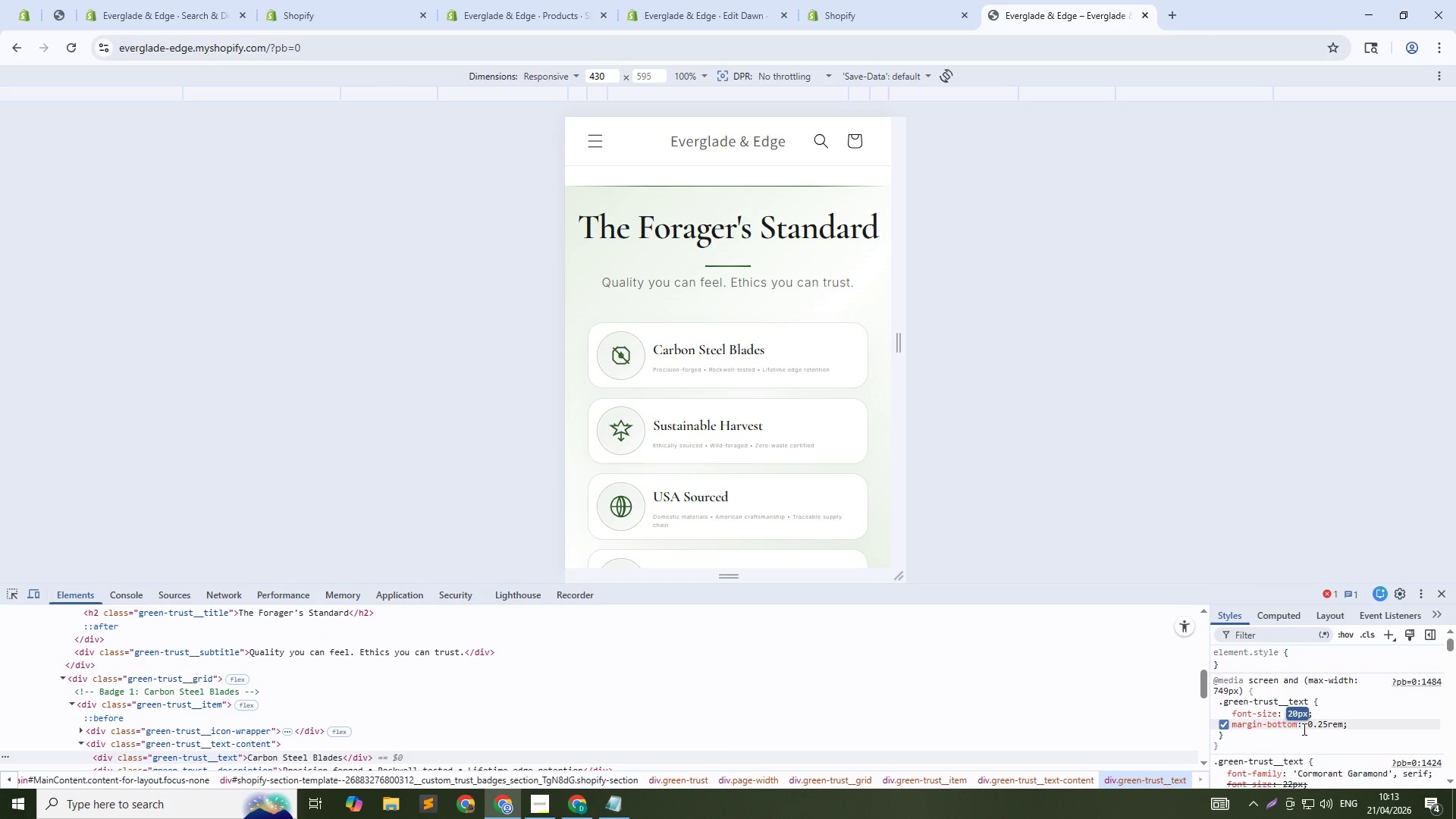 
key(ArrowUp)
 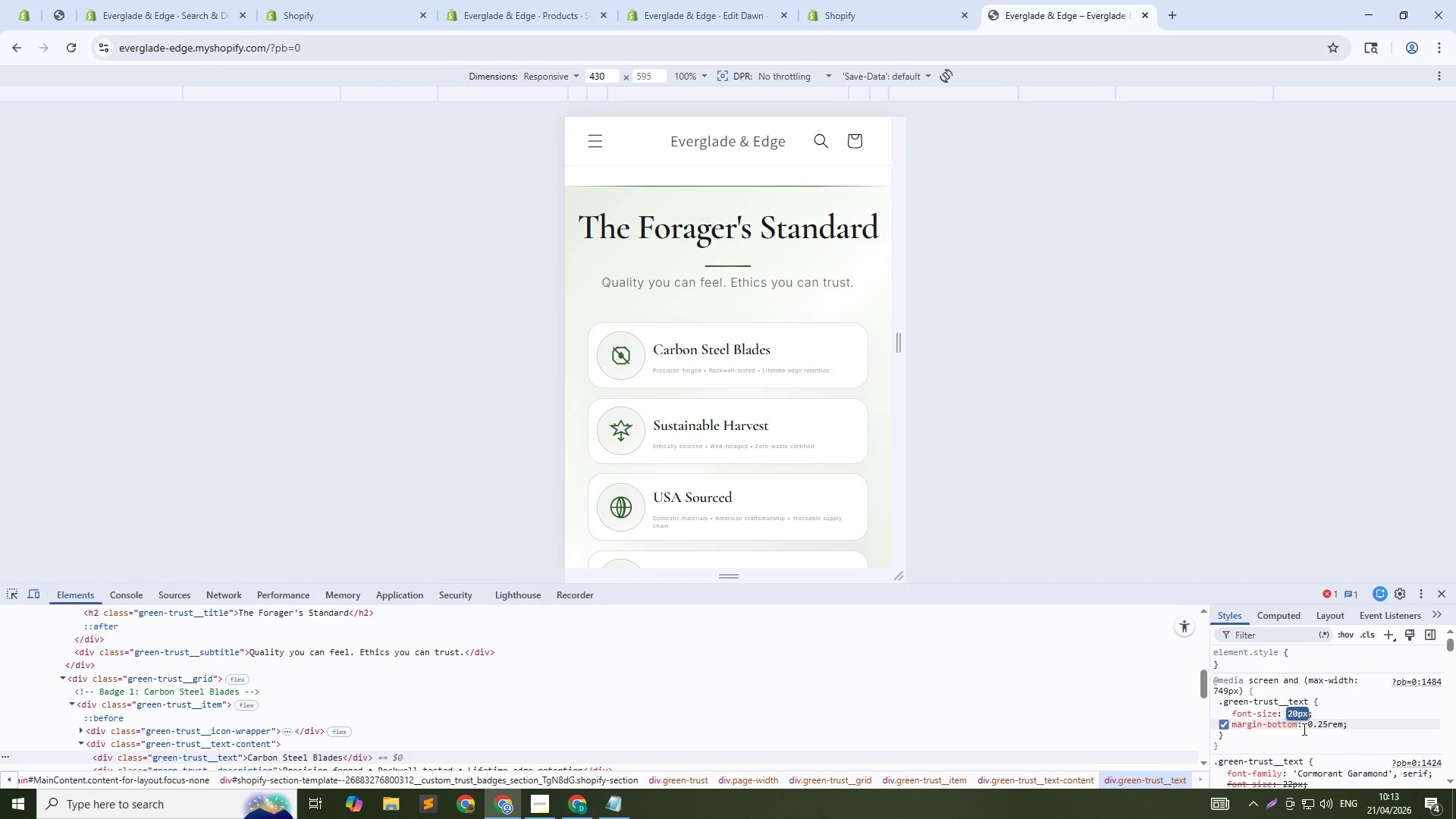 
key(ArrowUp)
 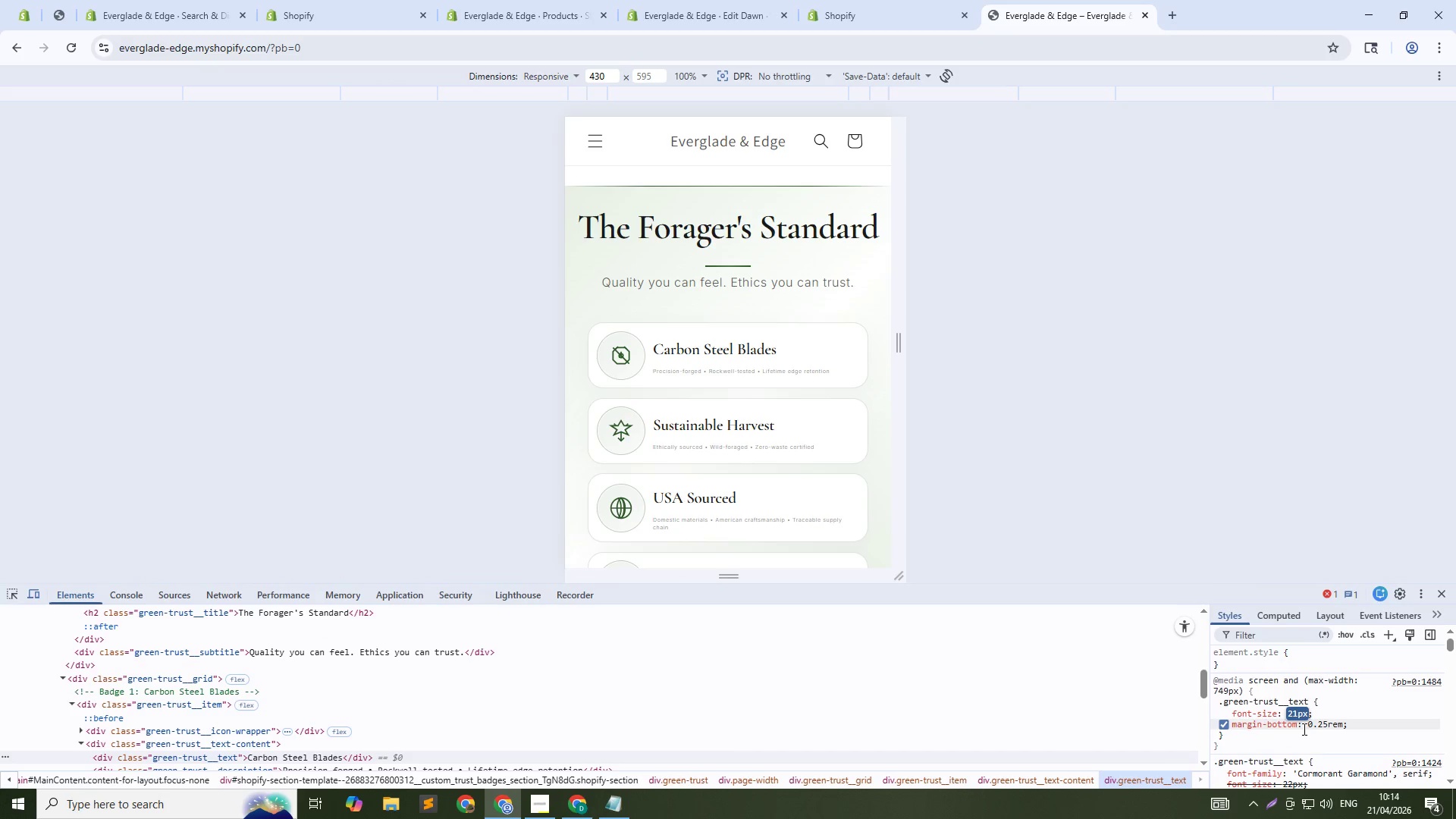 
key(ArrowUp)
 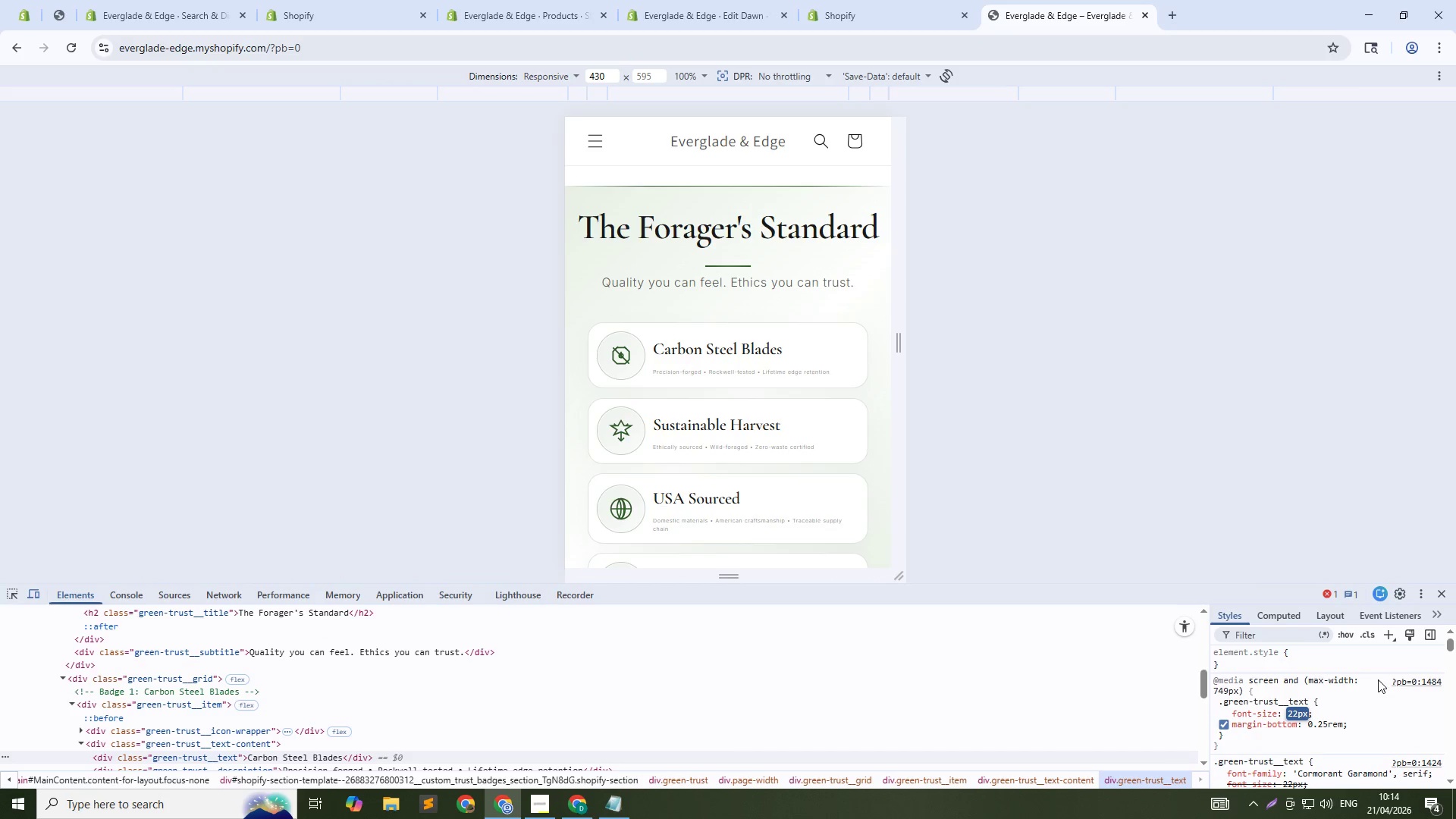 
scroll: coordinate [1329, 707], scroll_direction: down, amount: 1.0
 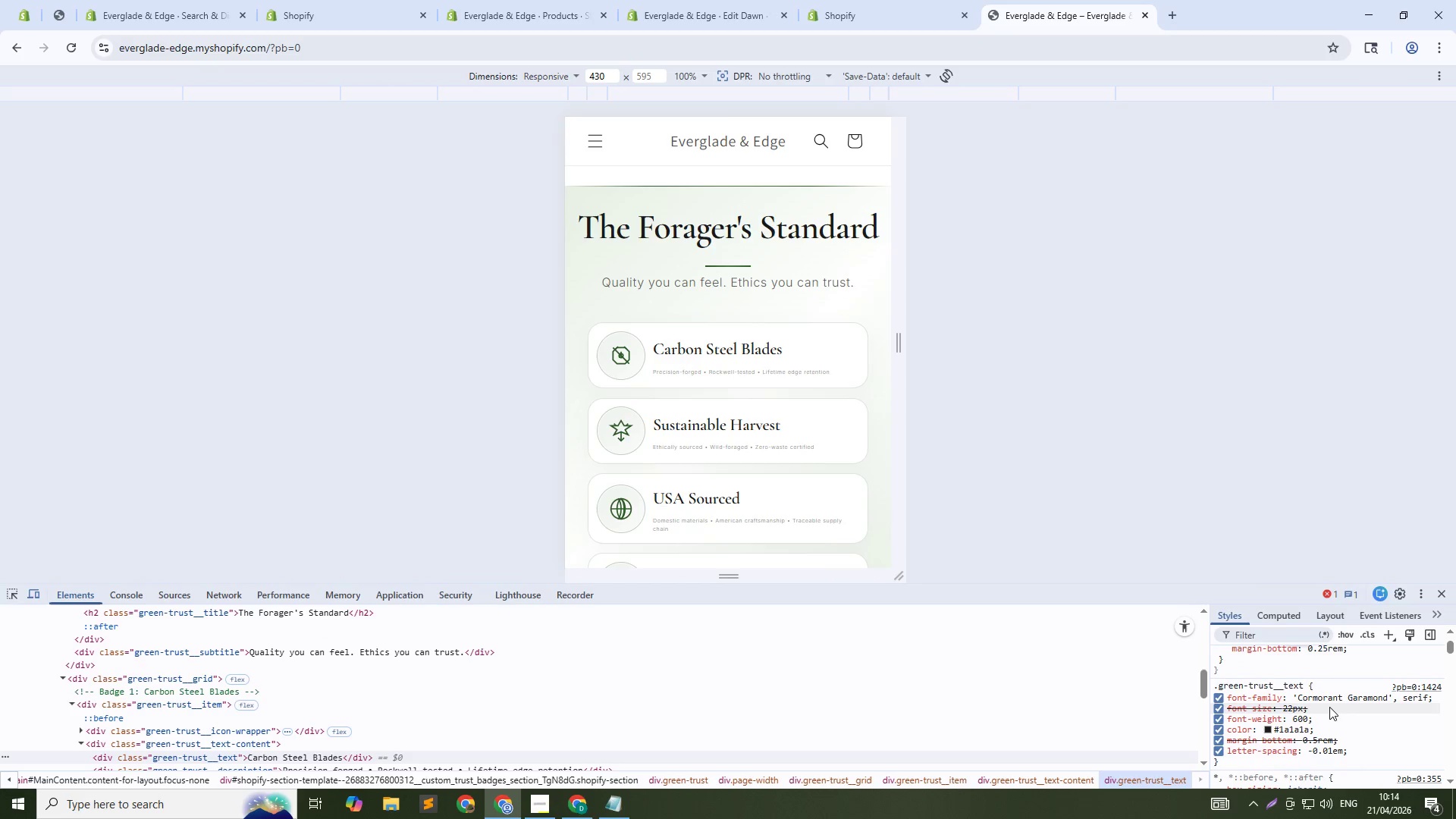 
scroll: coordinate [1329, 707], scroll_direction: up, amount: 1.0
 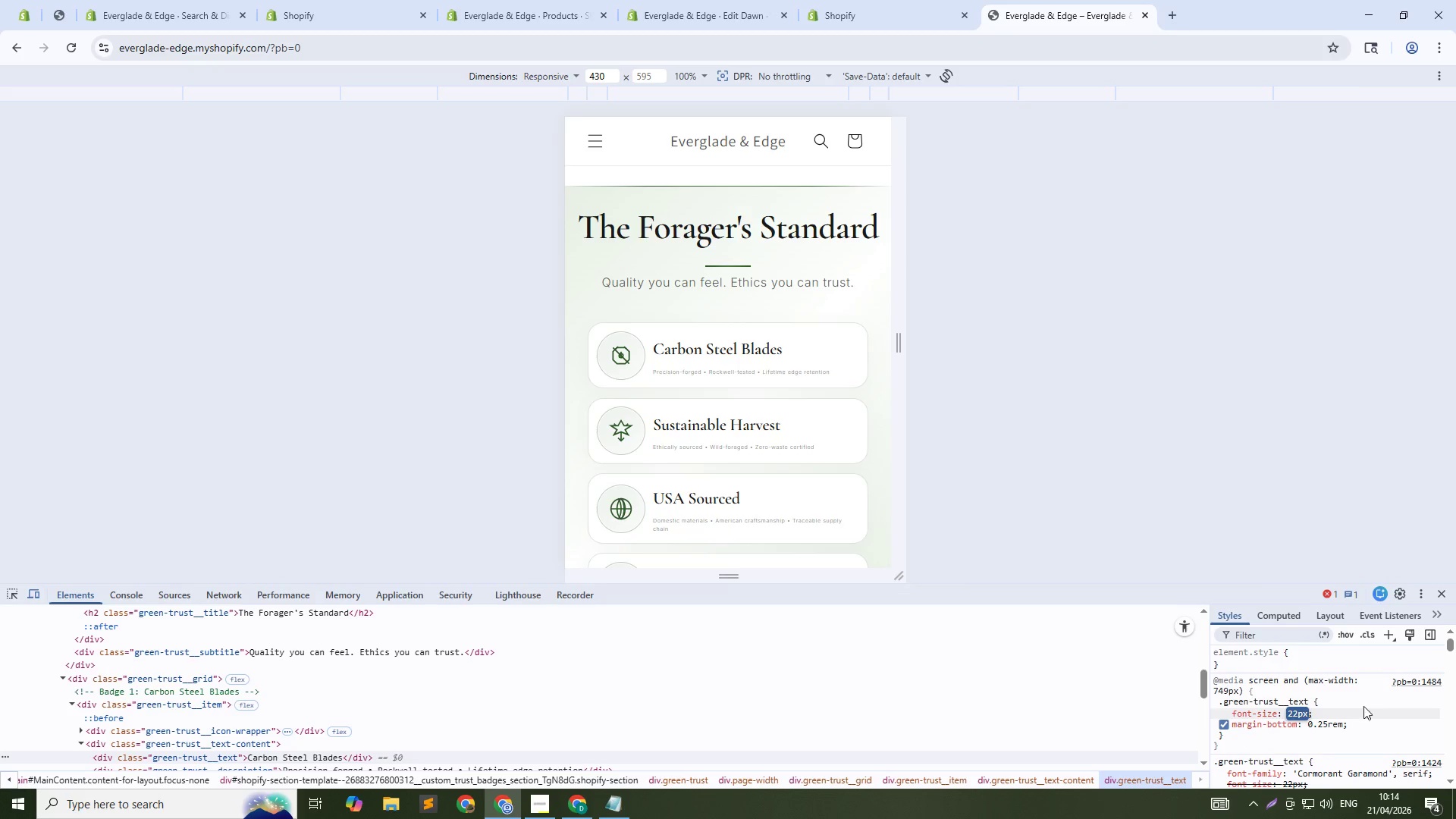 
left_click([1363, 706])
 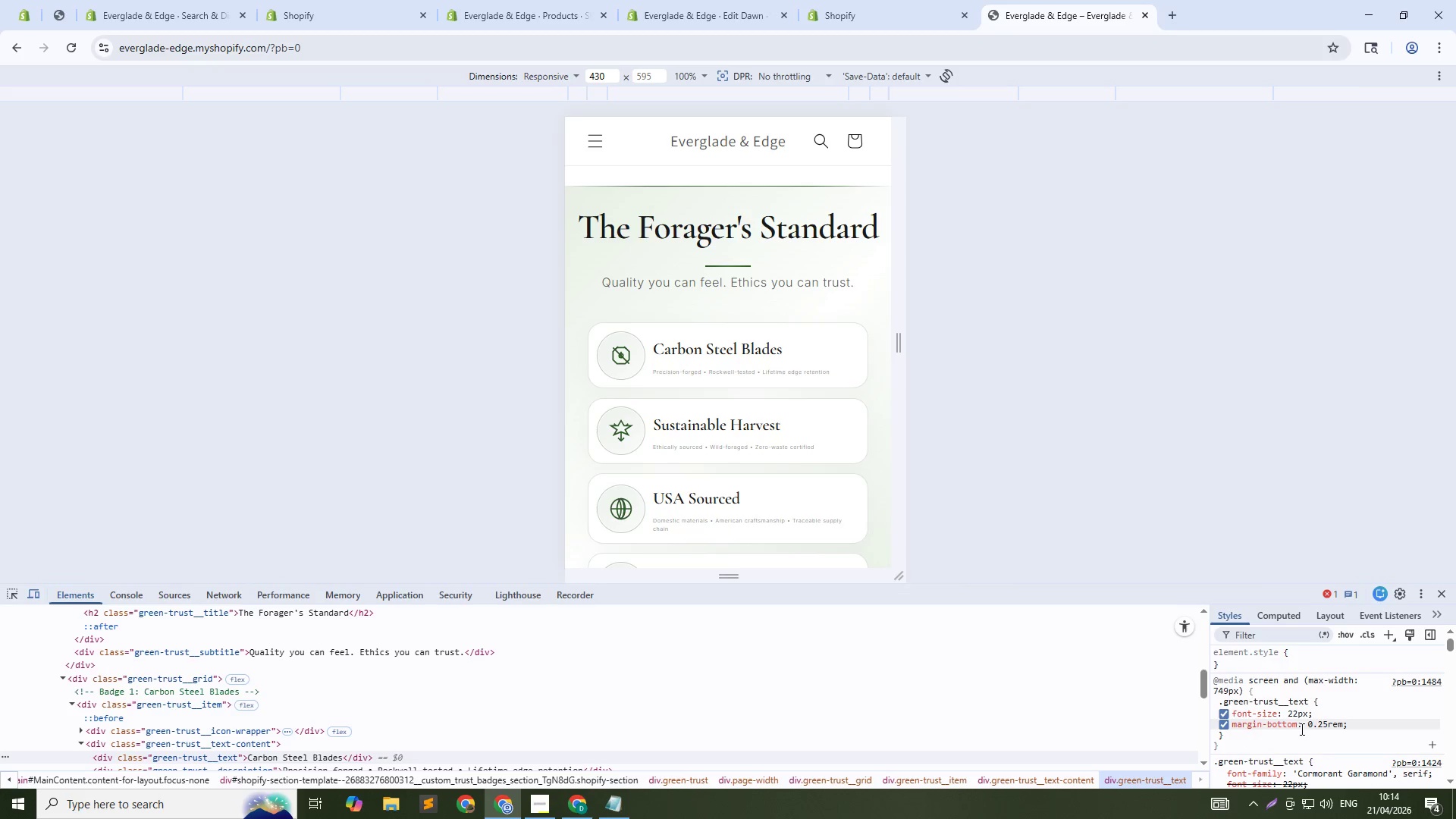 
left_click([1323, 726])
 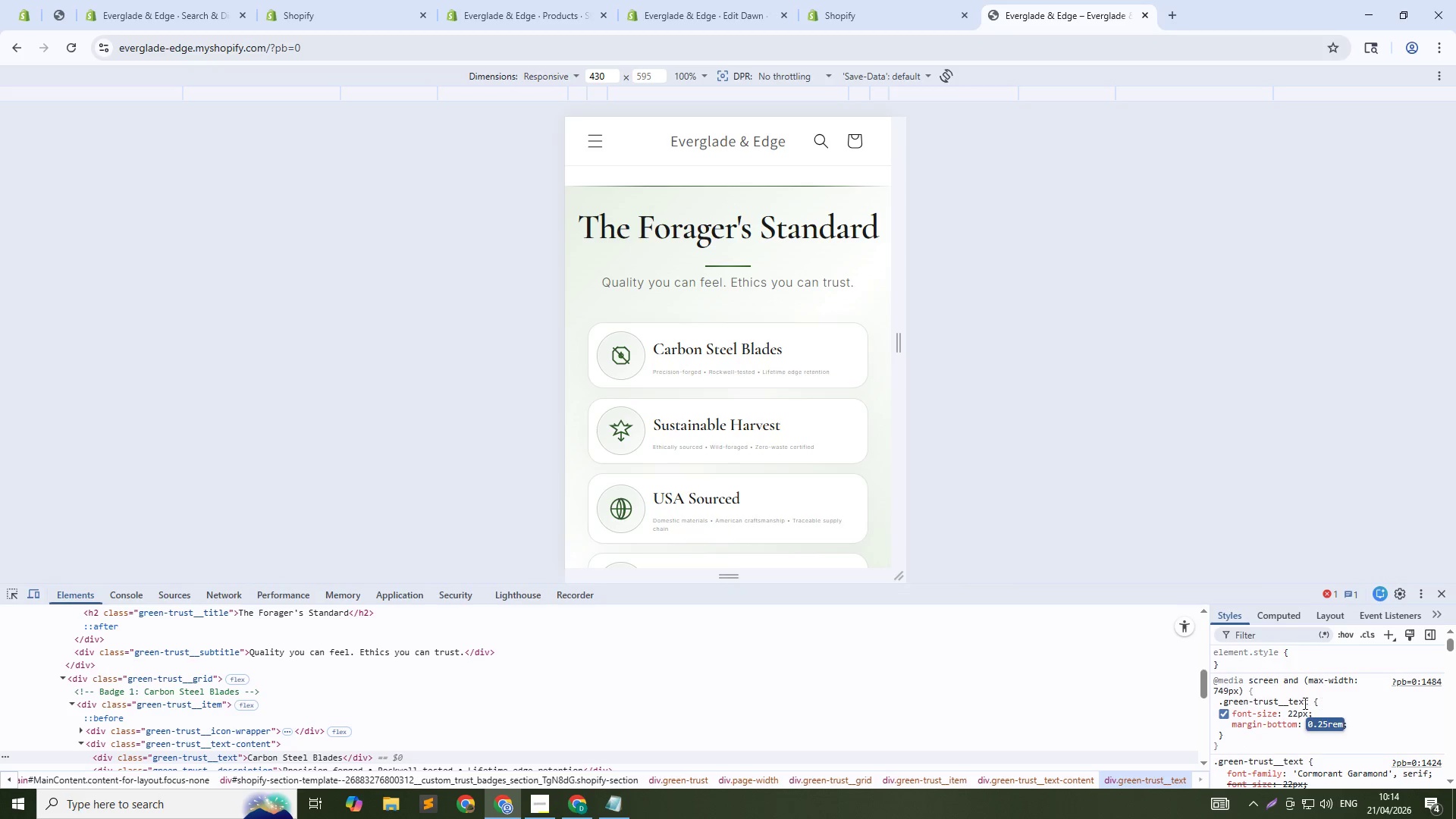 
left_click([1279, 704])
 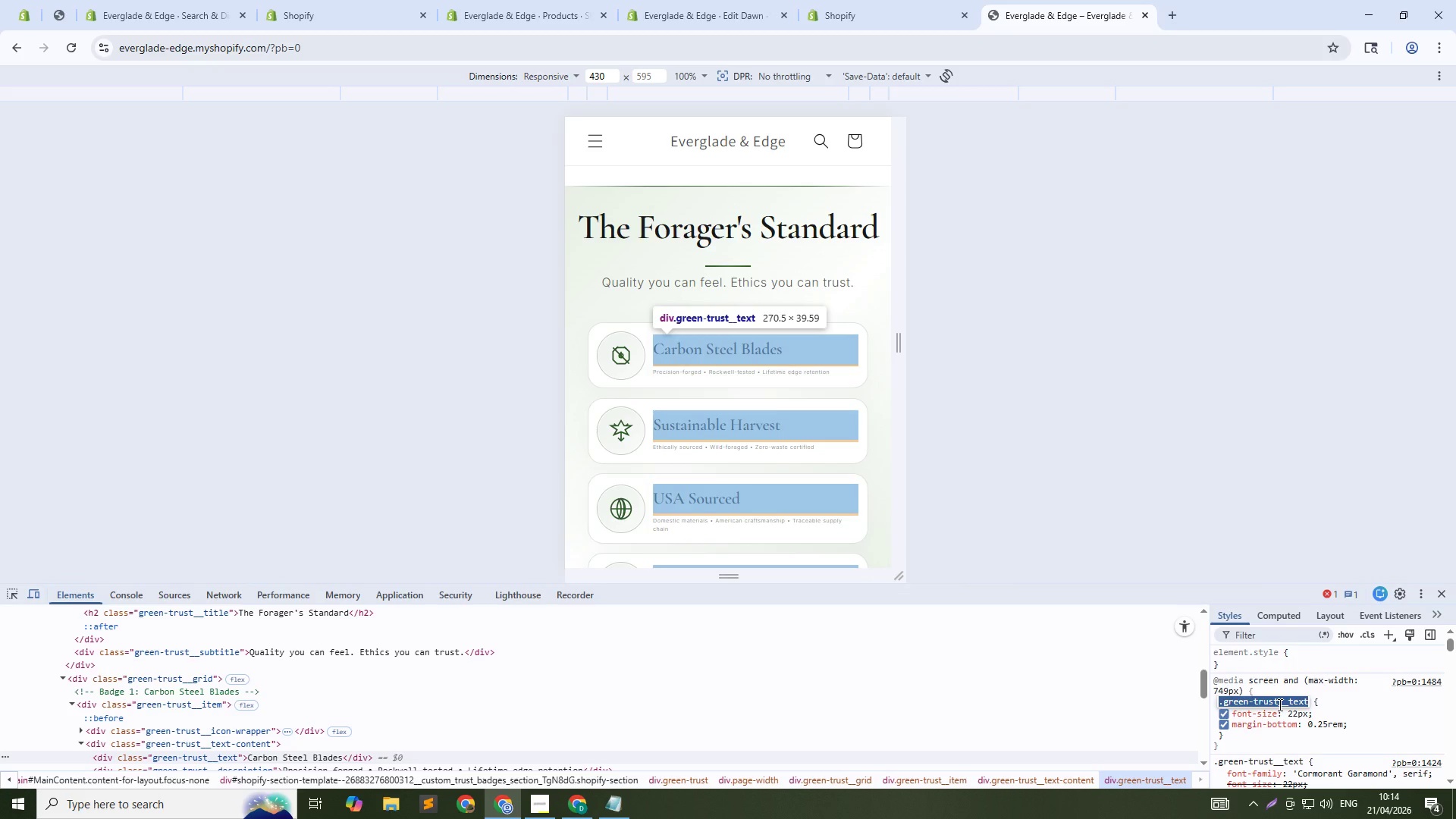 
key(Control+C)
 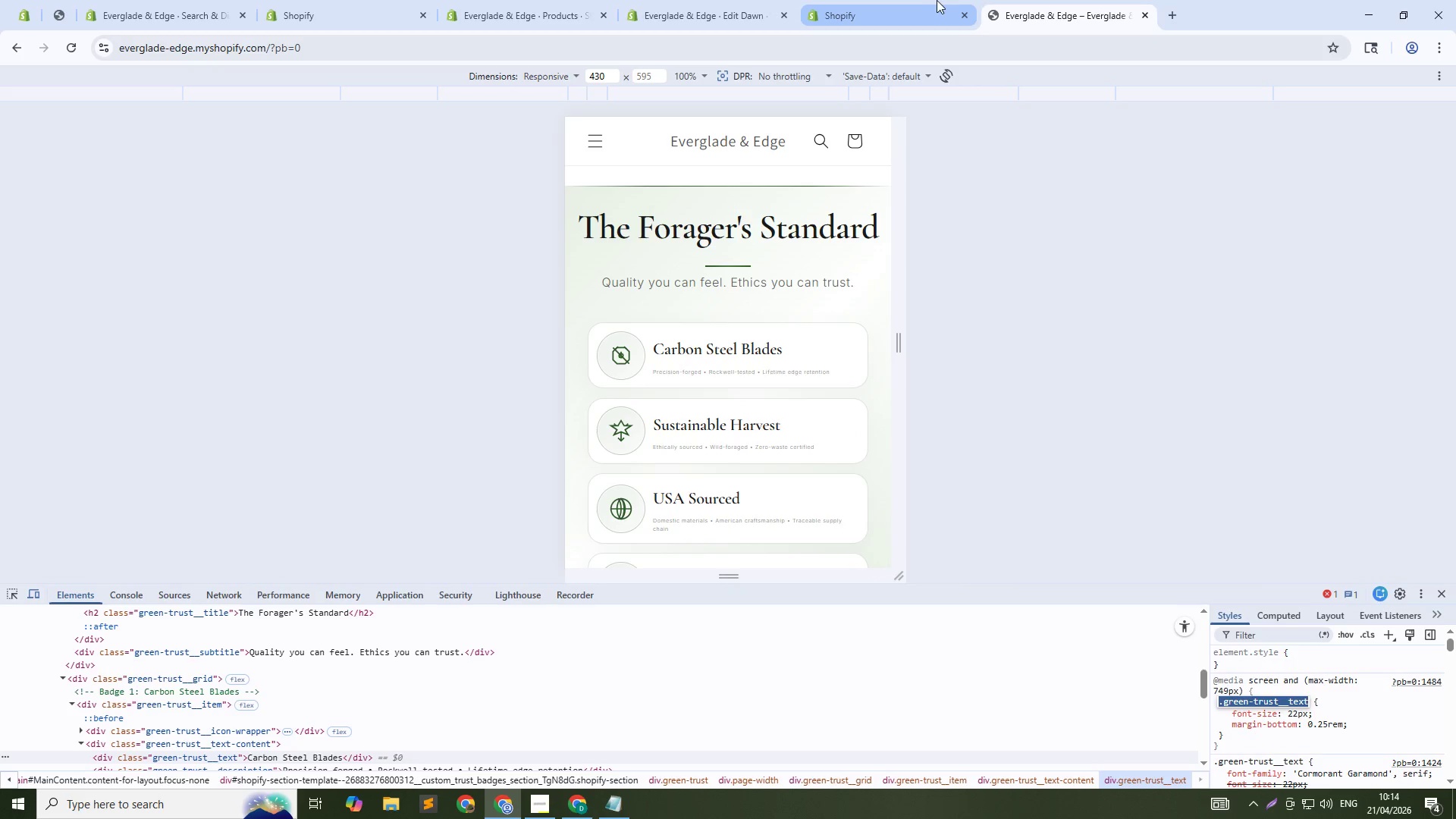 
left_click_drag(start_coordinate=[930, 1], to_coordinate=[917, 11])
 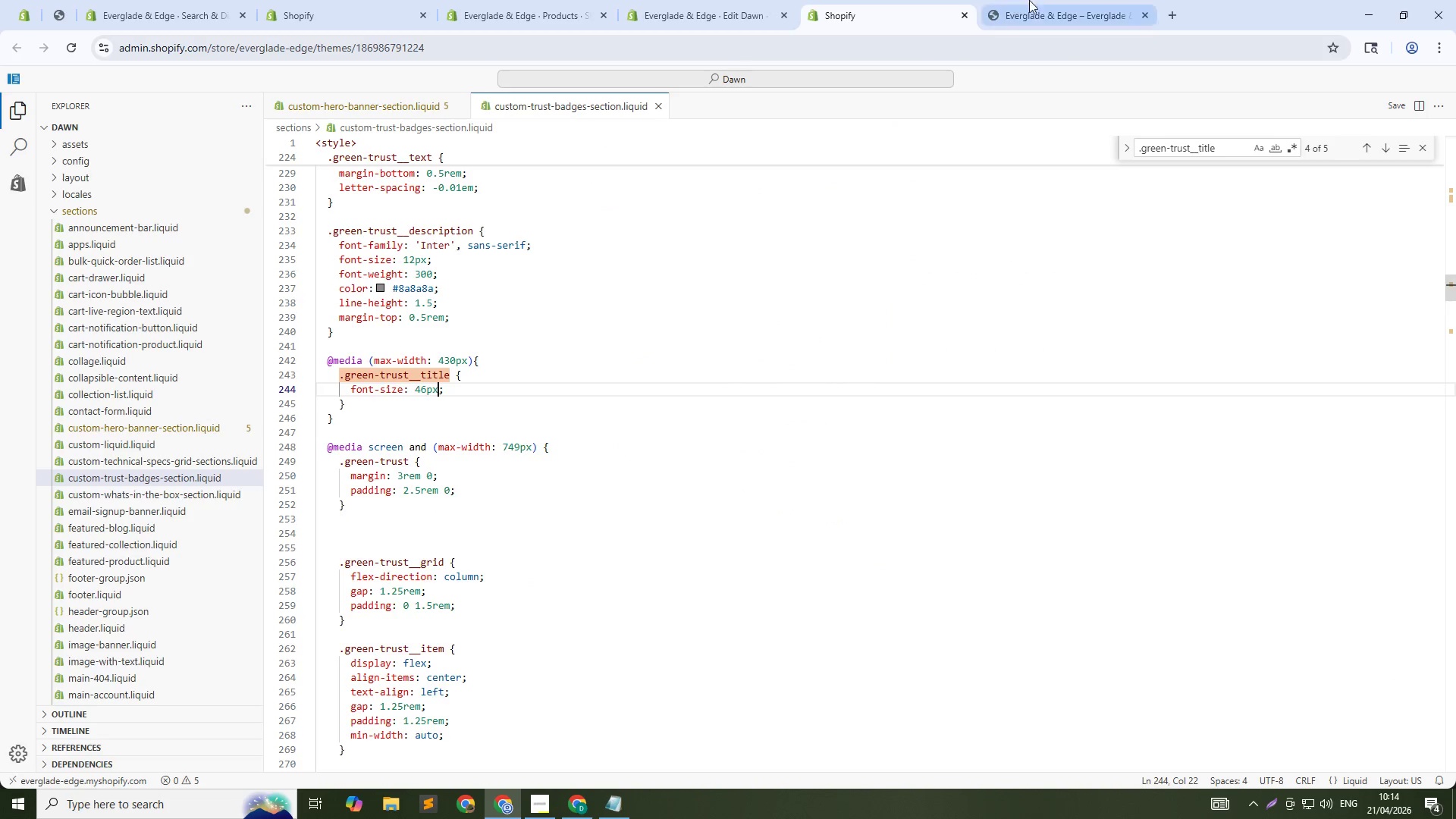 
left_click([1038, 0])
 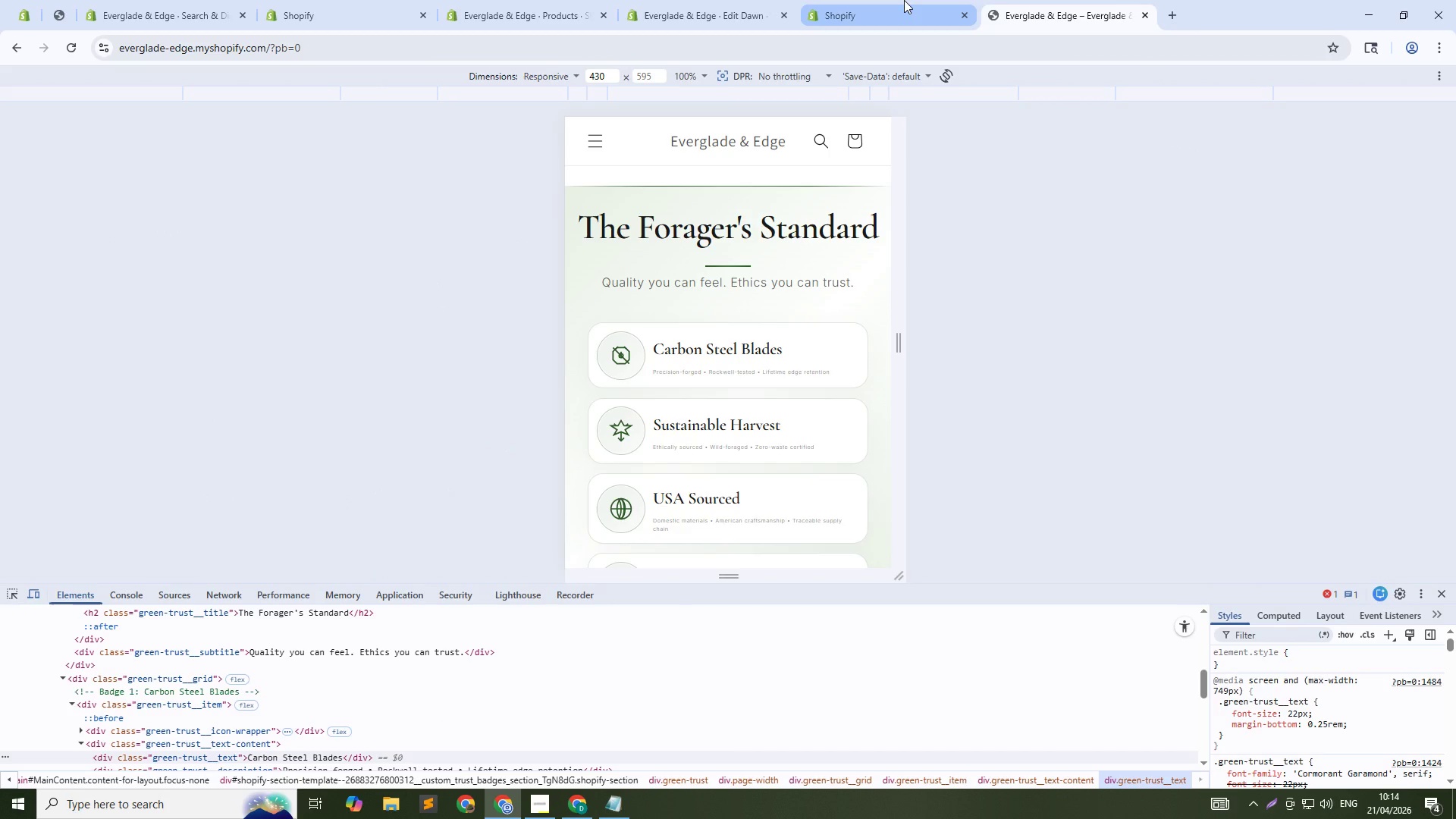 
left_click([904, 0])
 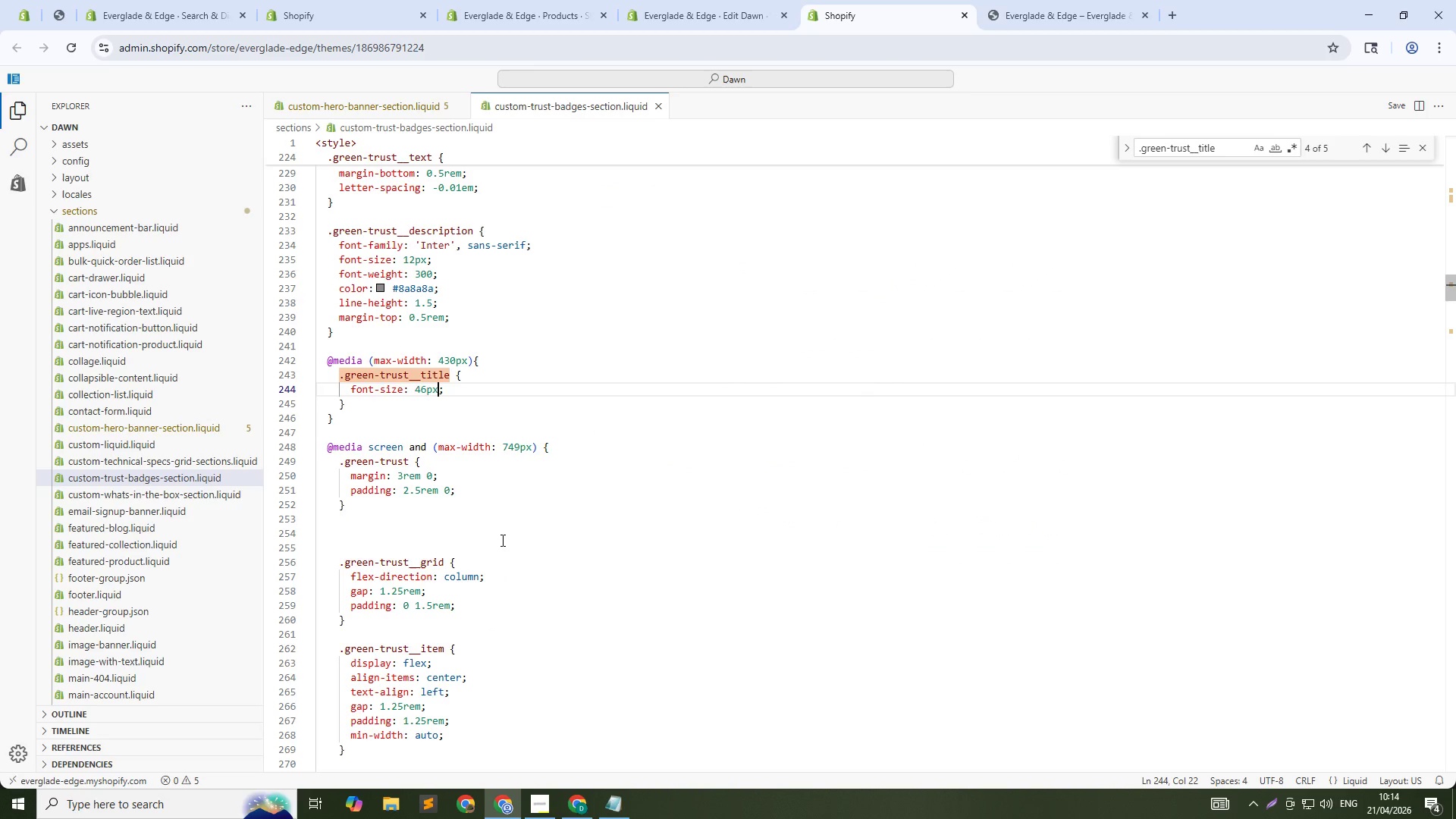 
scroll: coordinate [468, 607], scroll_direction: down, amount: 11.0
 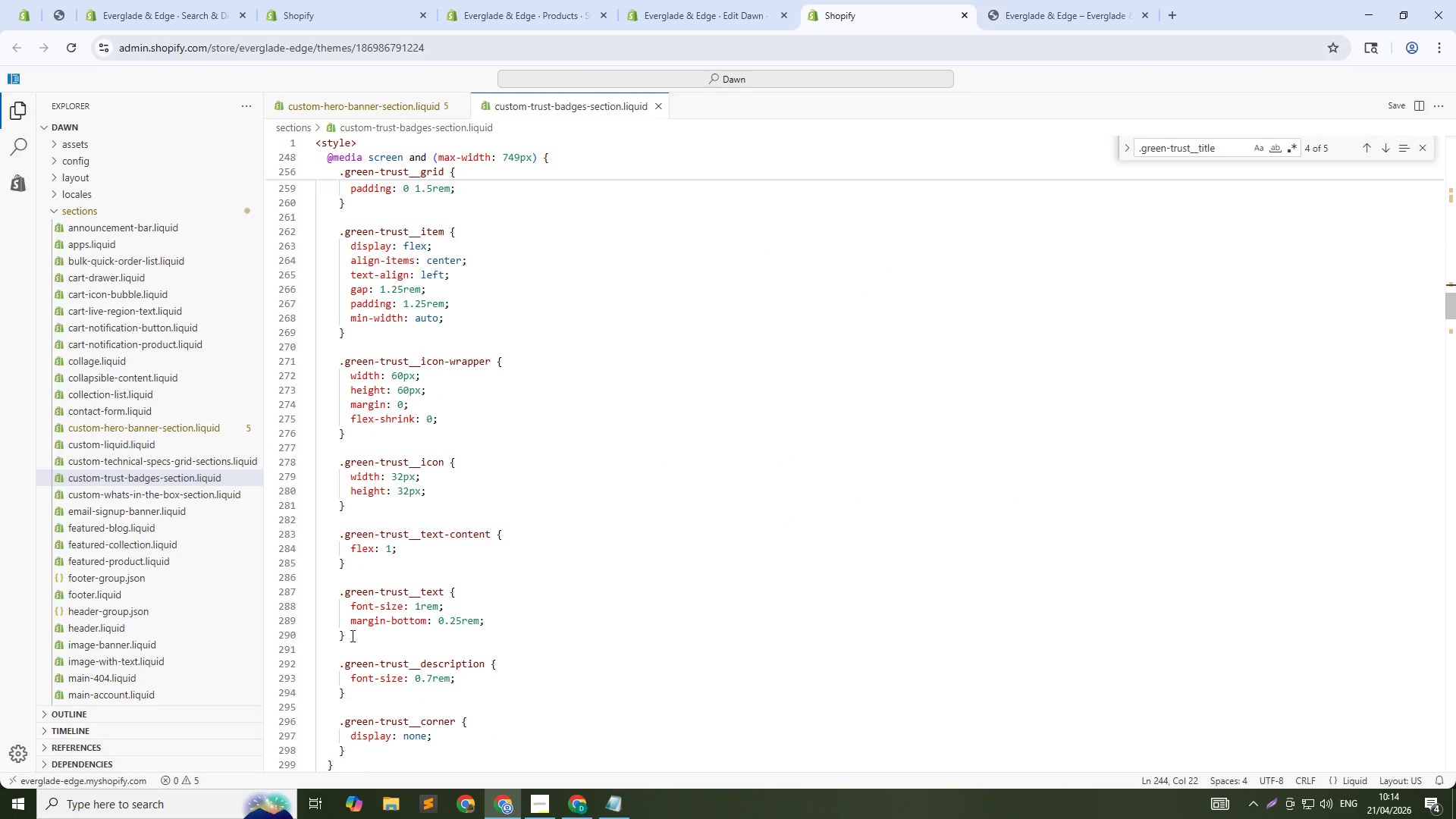 
left_click_drag(start_coordinate=[351, 635], to_coordinate=[341, 591])
 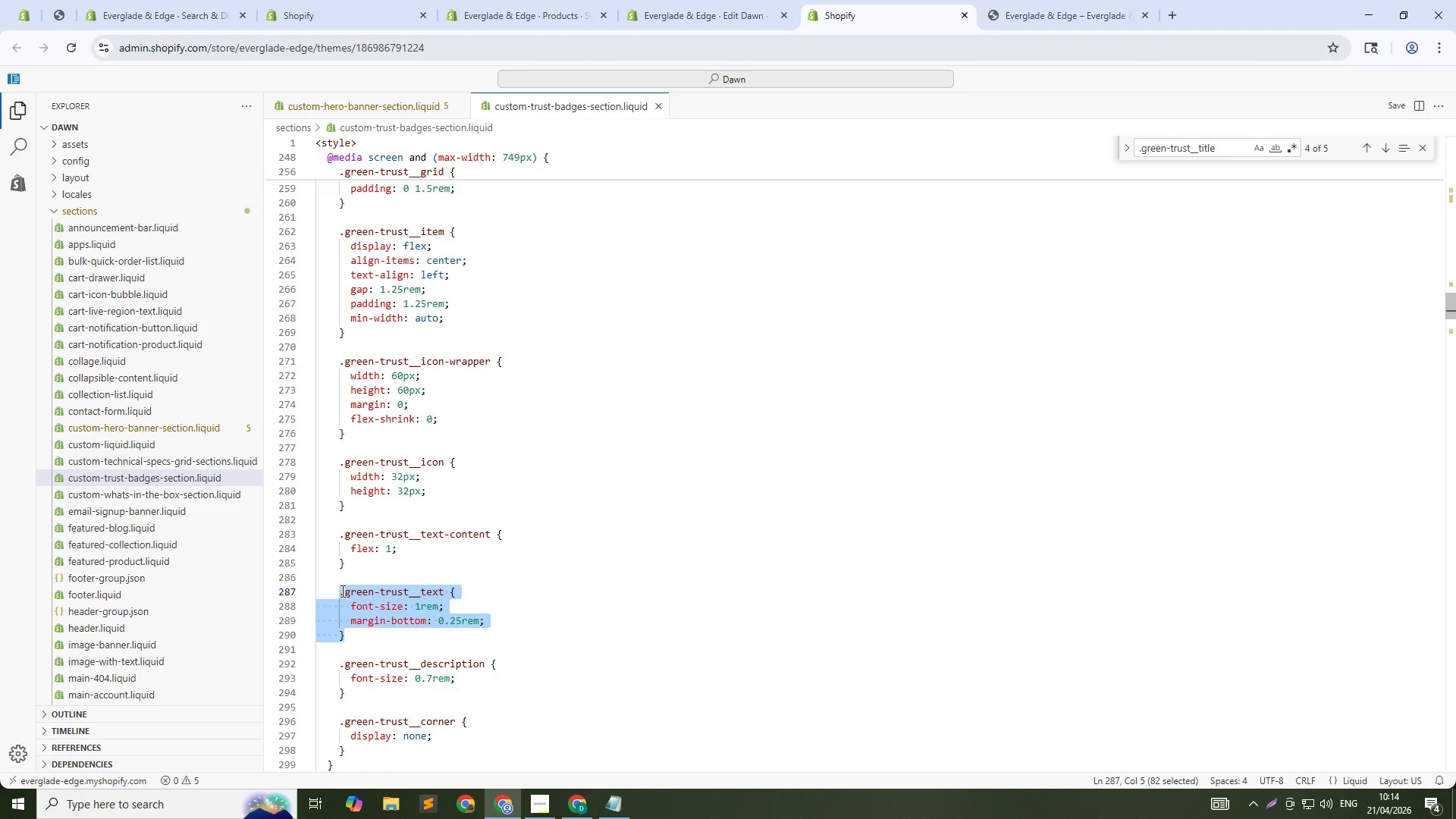 
key(Control+X)
 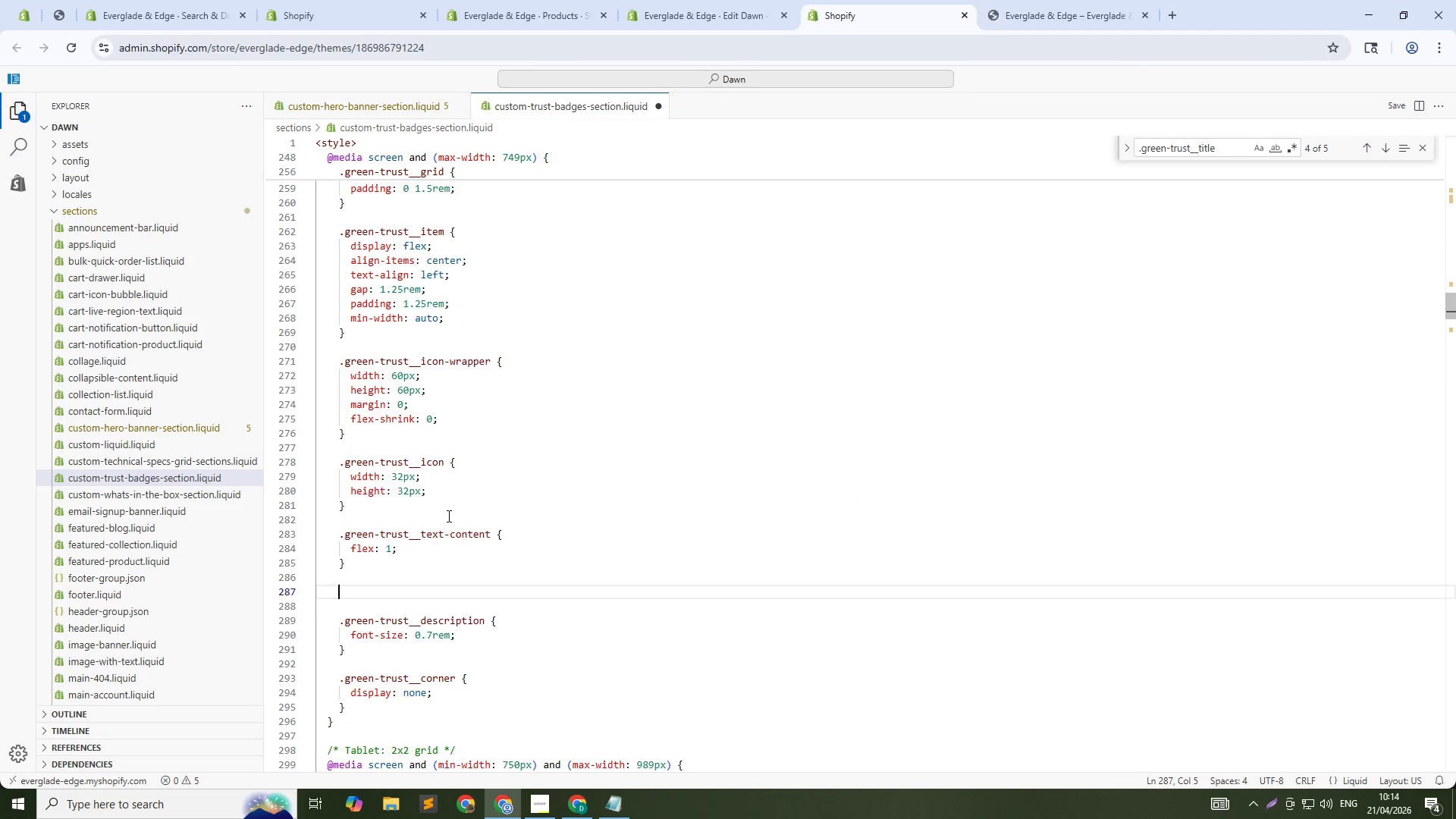 
scroll: coordinate [447, 516], scroll_direction: up, amount: 10.0
 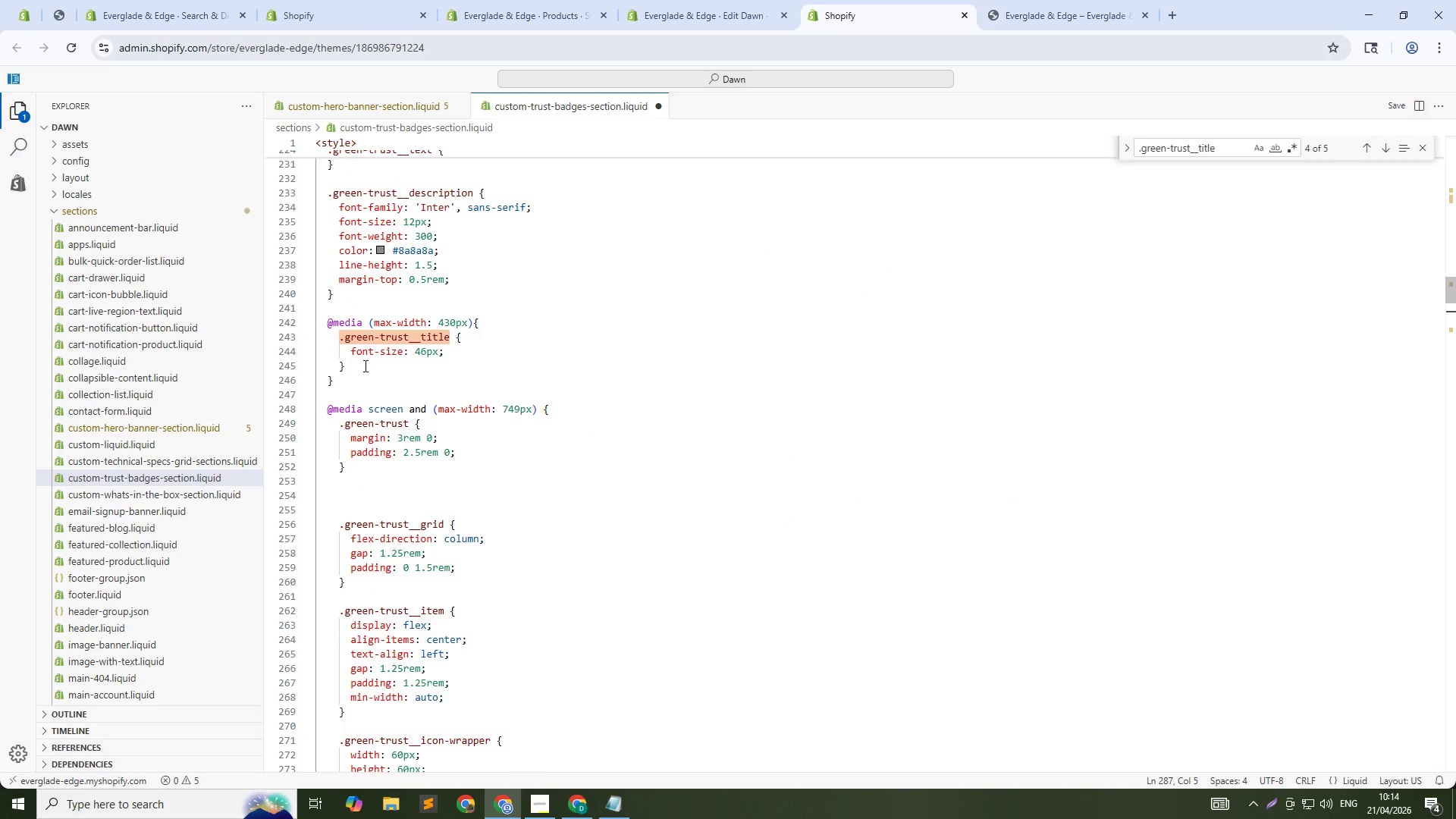 
left_click([364, 359])
 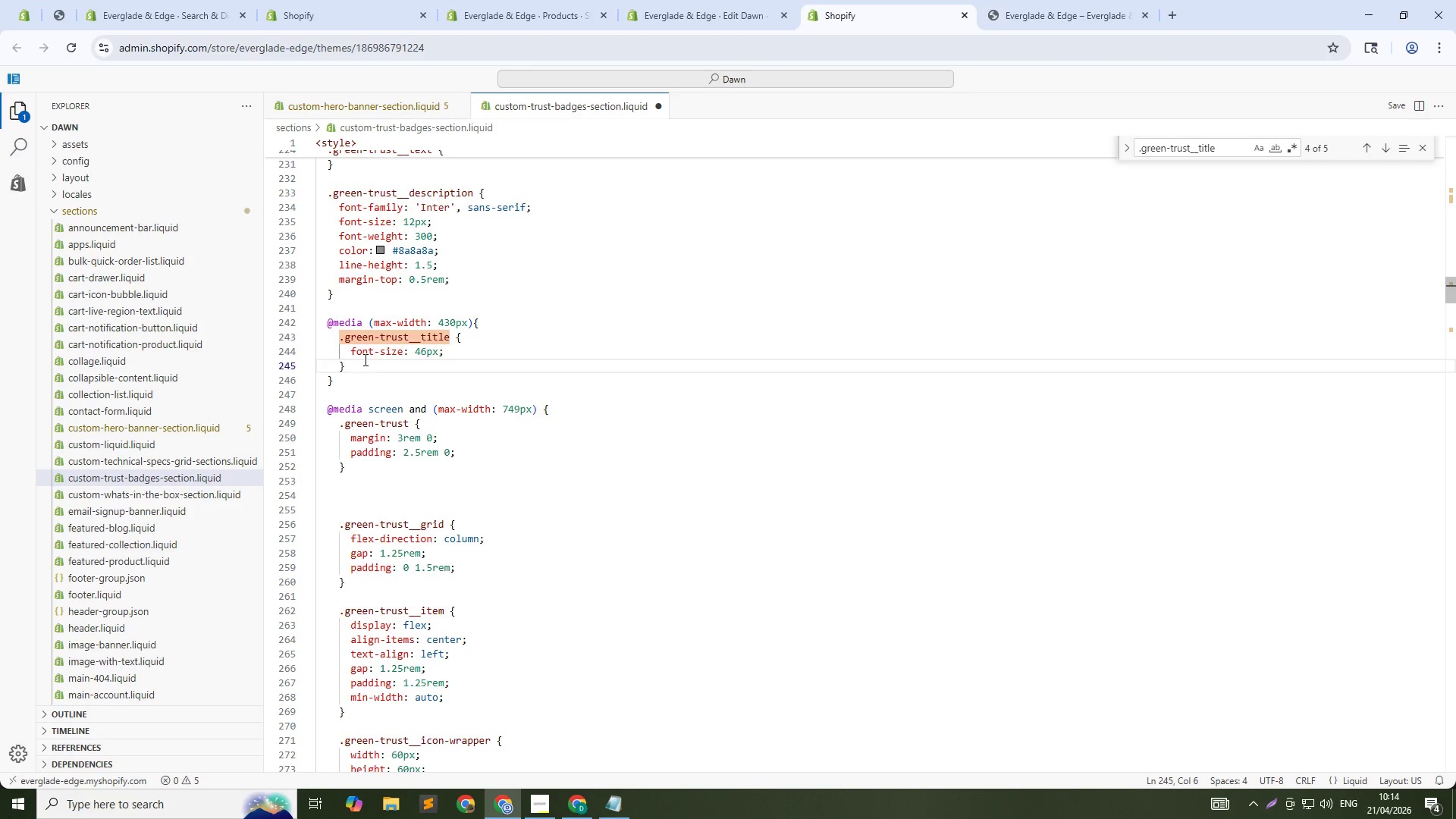 
key(NumpadEnter)
 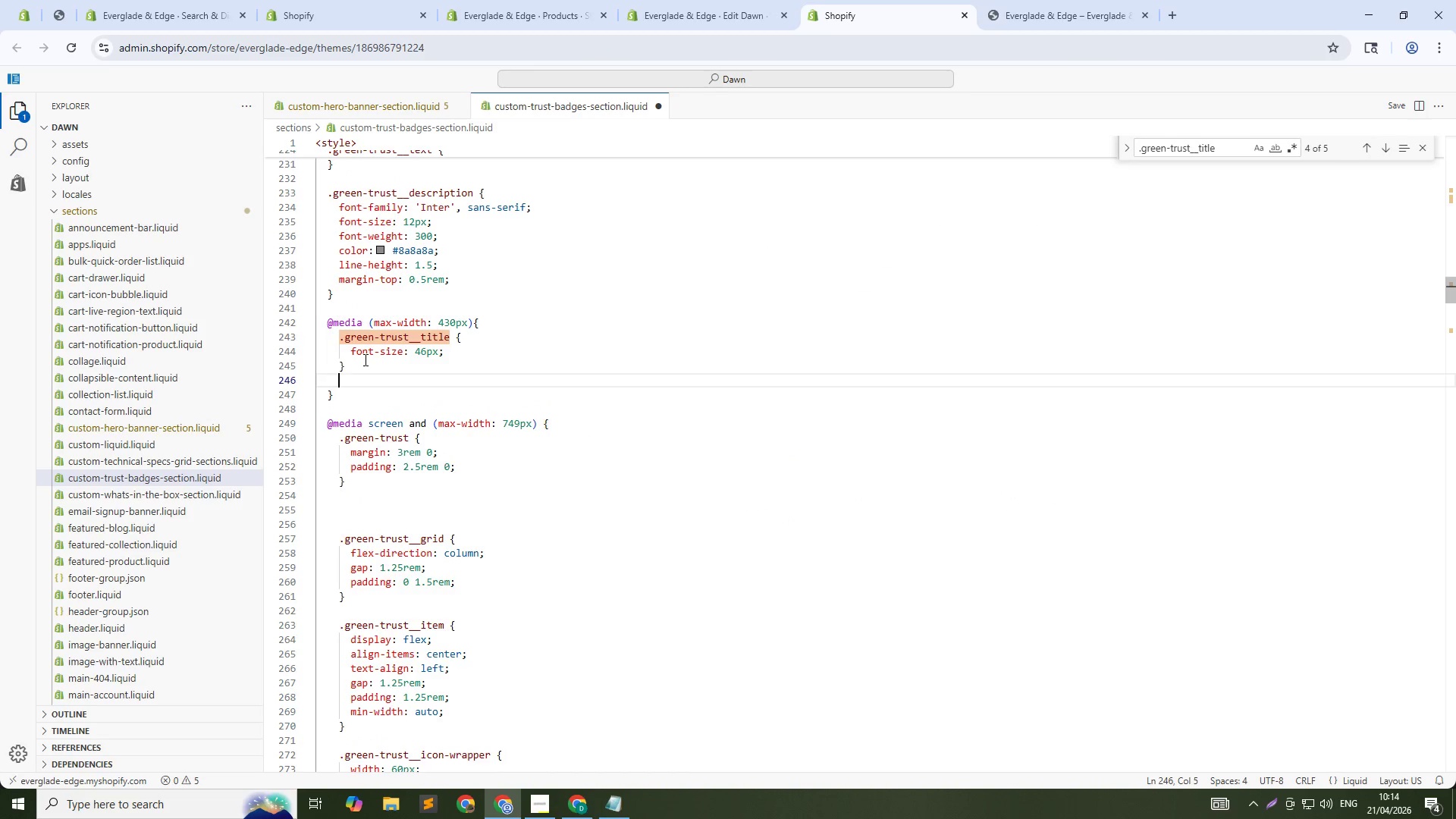 
key(NumpadEnter)
 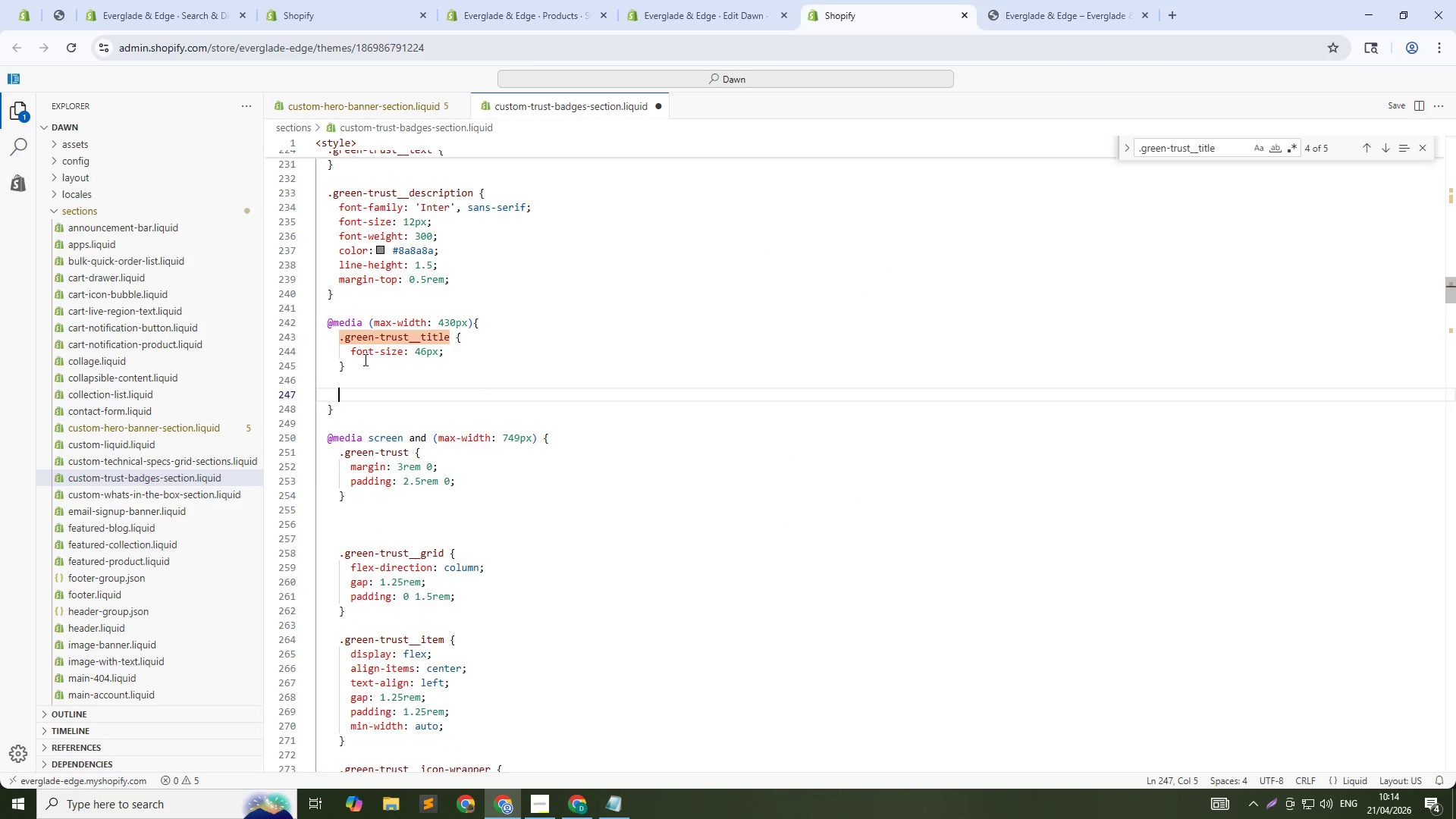 
key(Control+ControlLeft)
 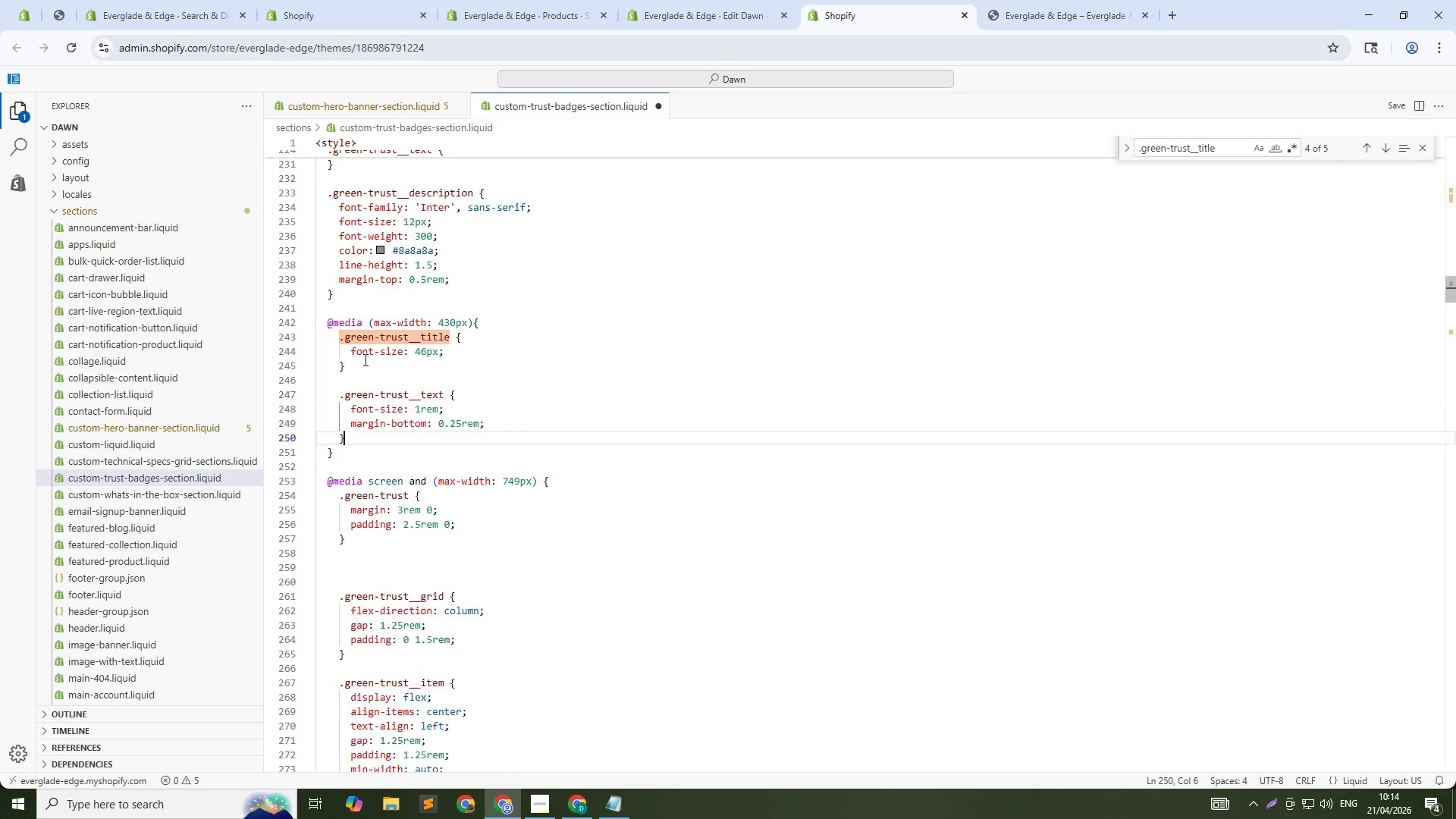 
key(V)
 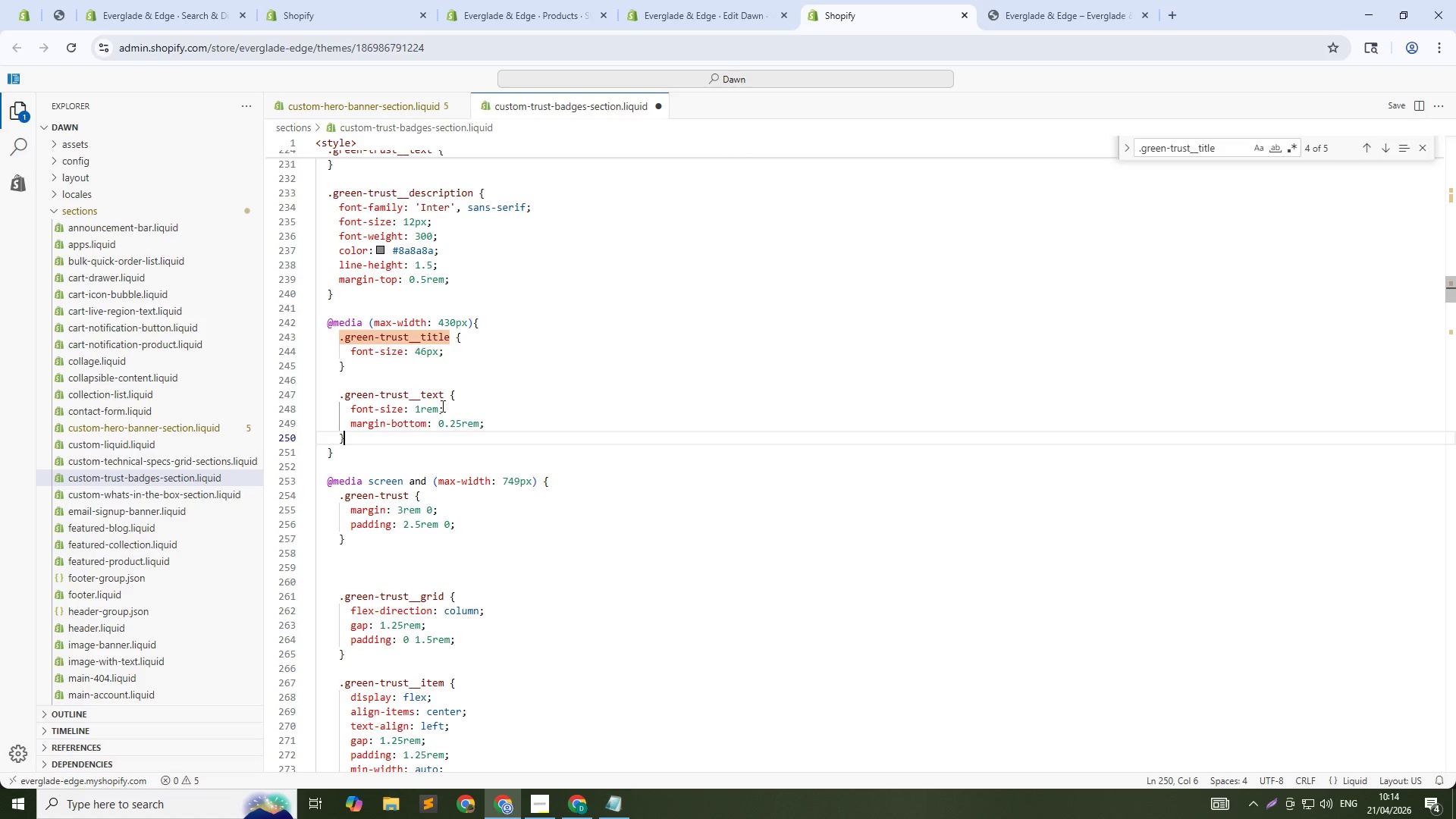 
left_click([439, 406])
 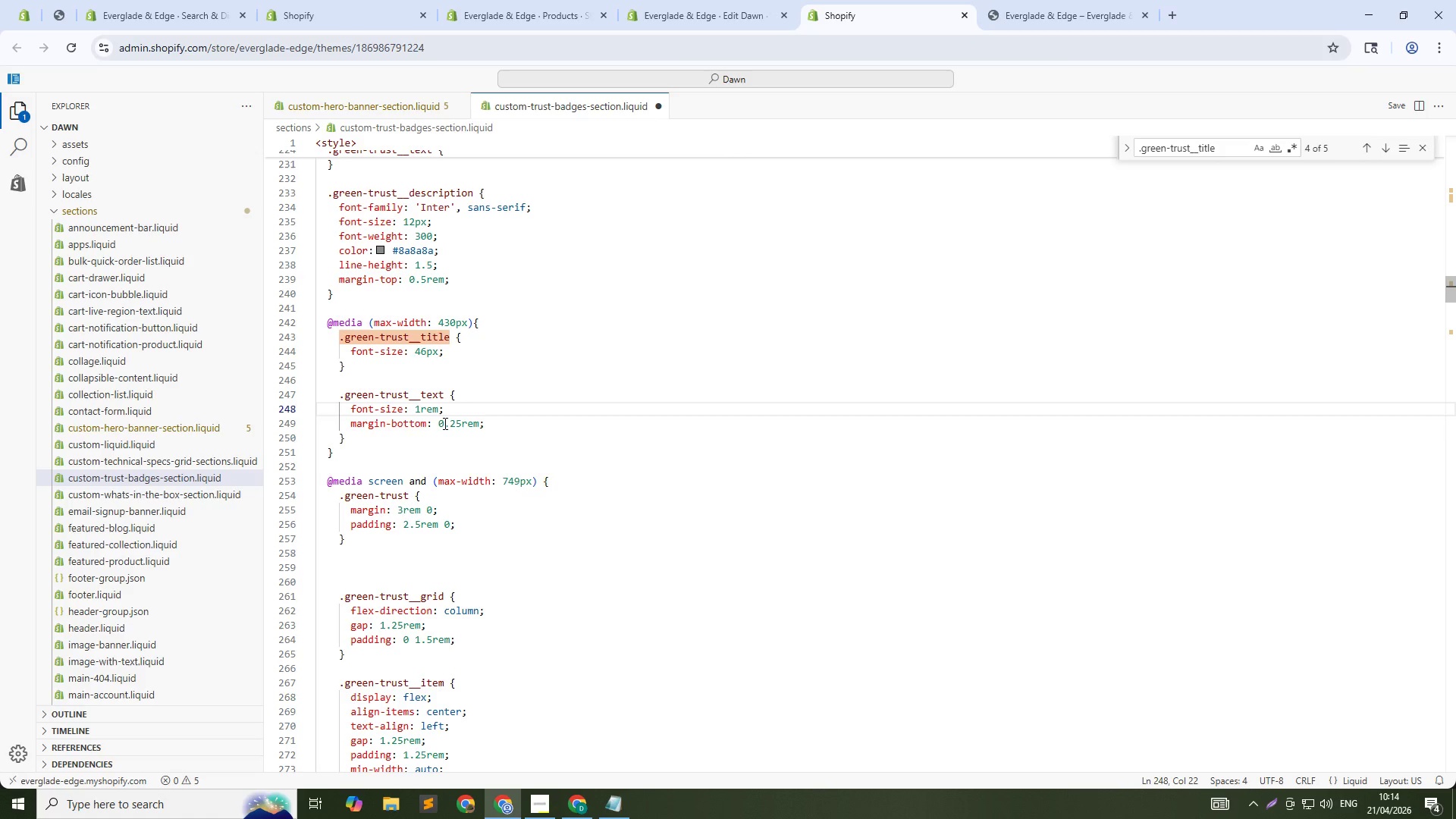 
key(Control+Shift+ArrowLeft)
 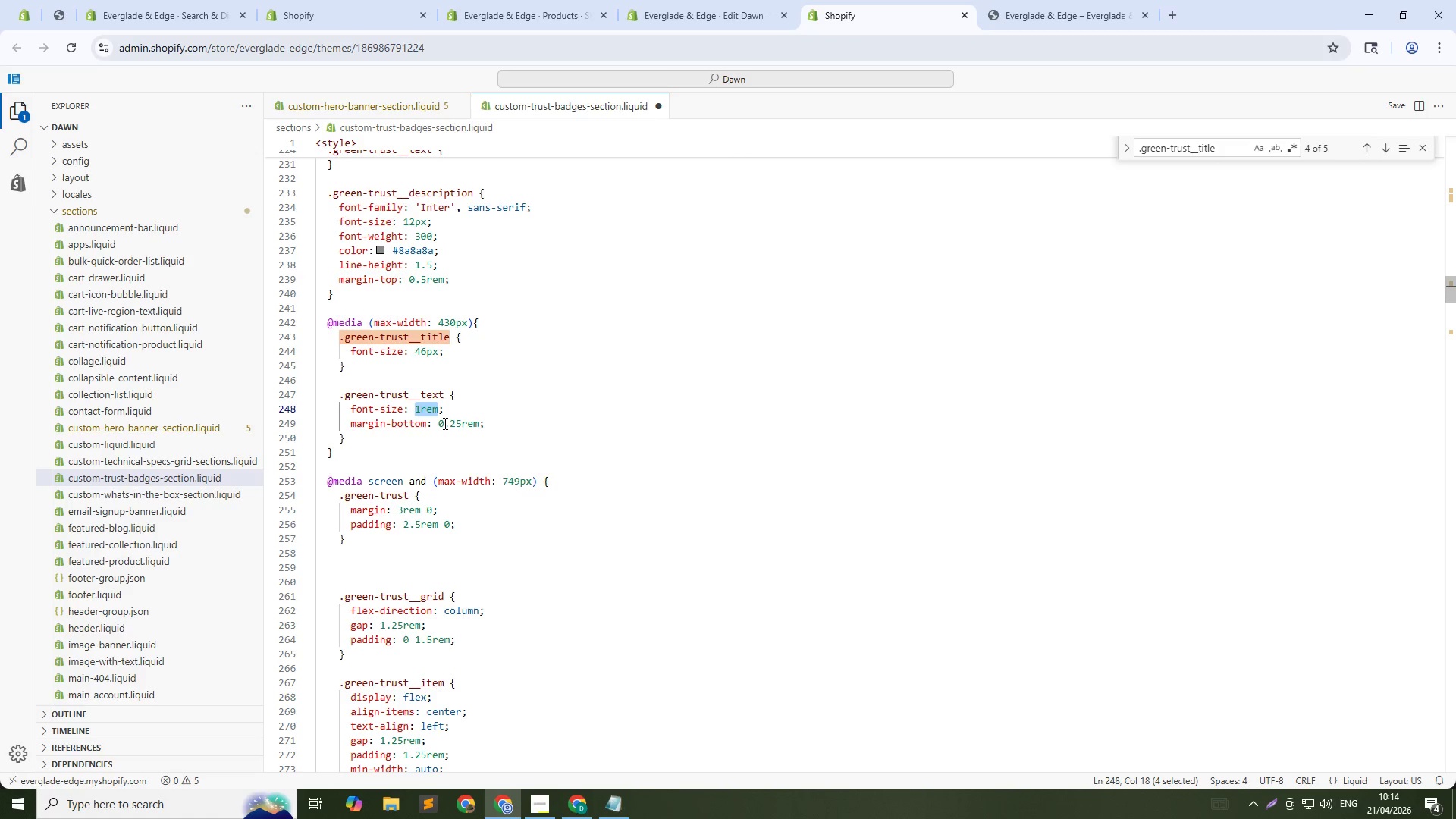 
type(22px)
 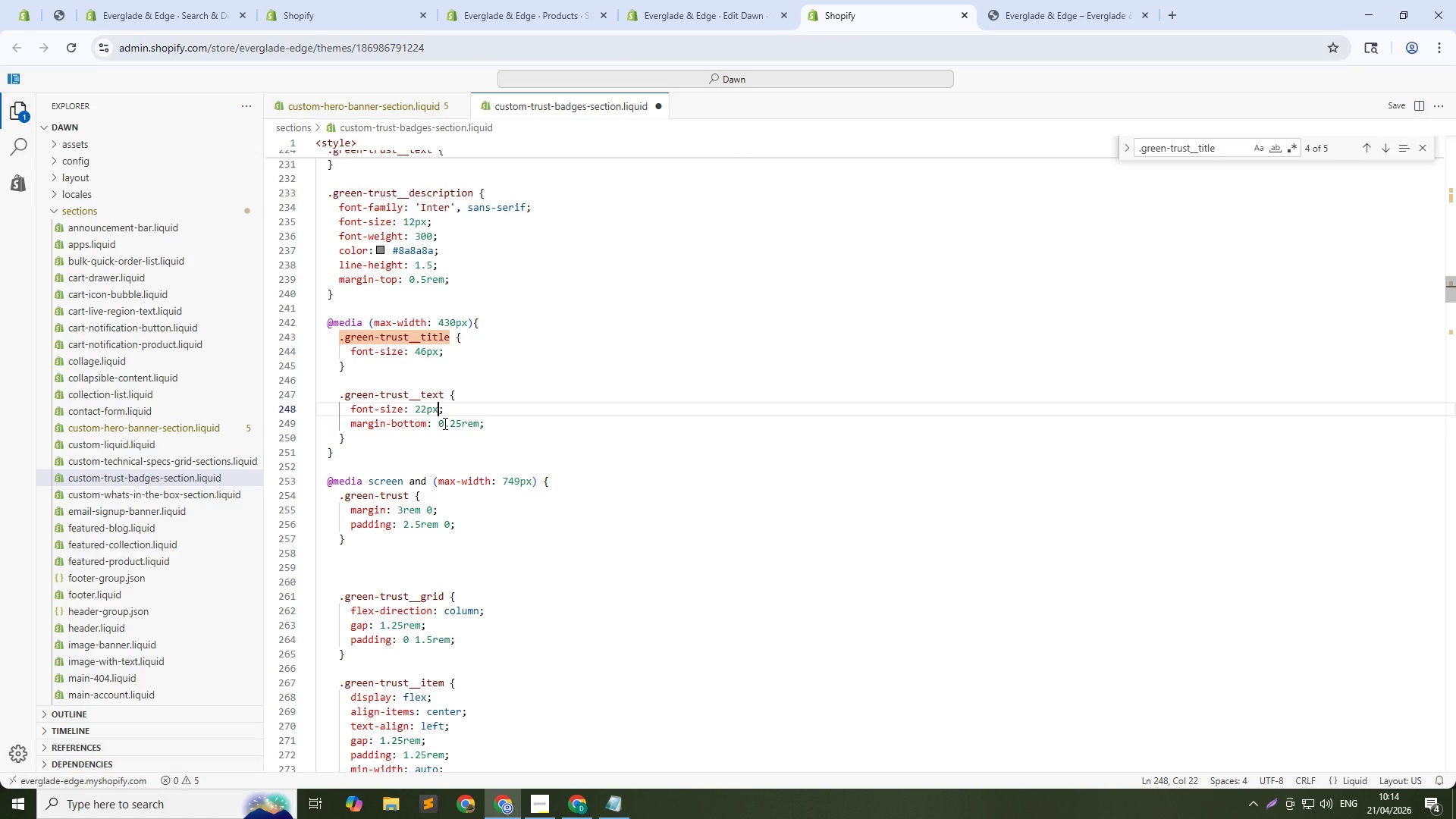 
key(Control+S)
 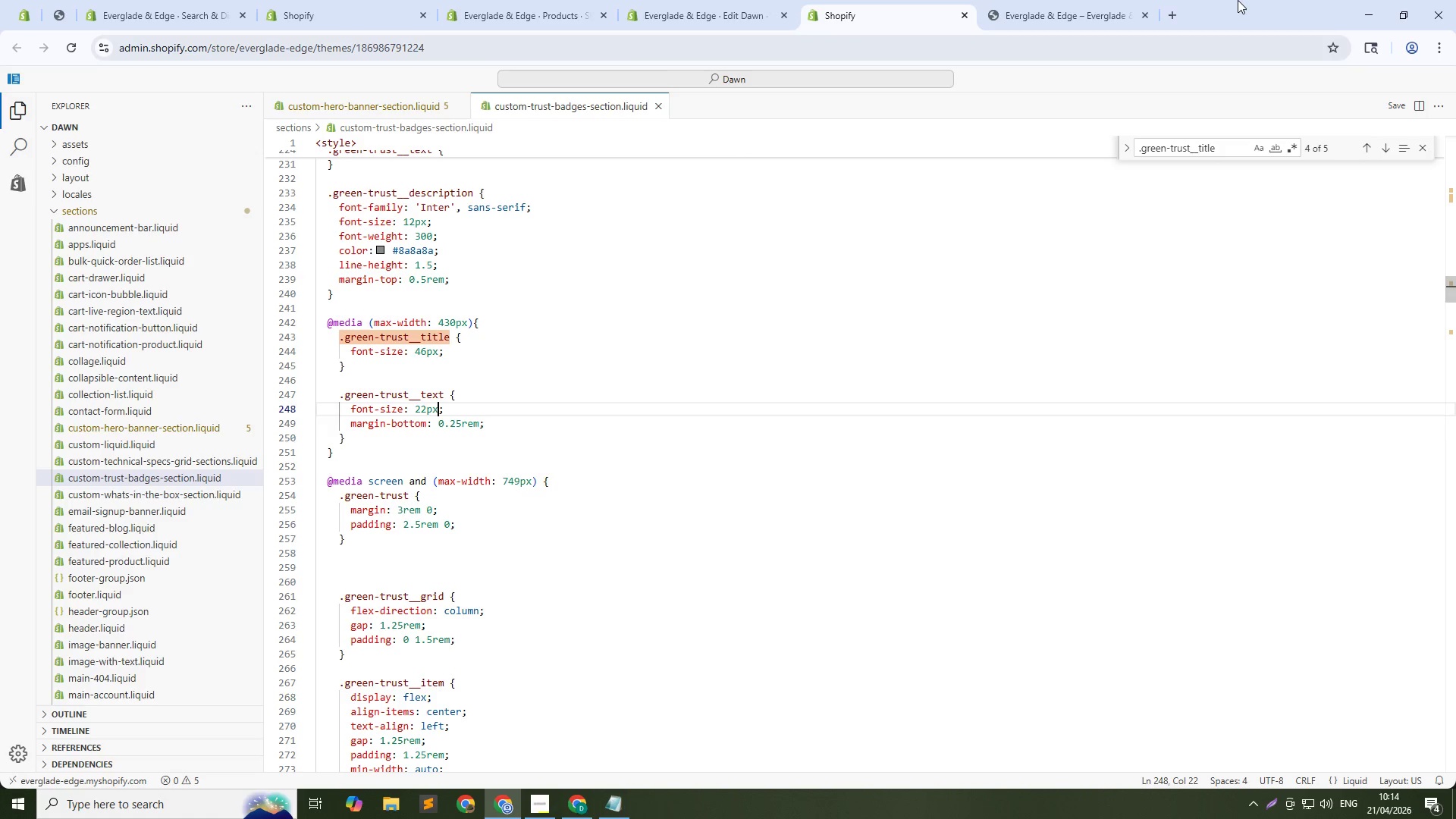 
left_click([1065, 0])
 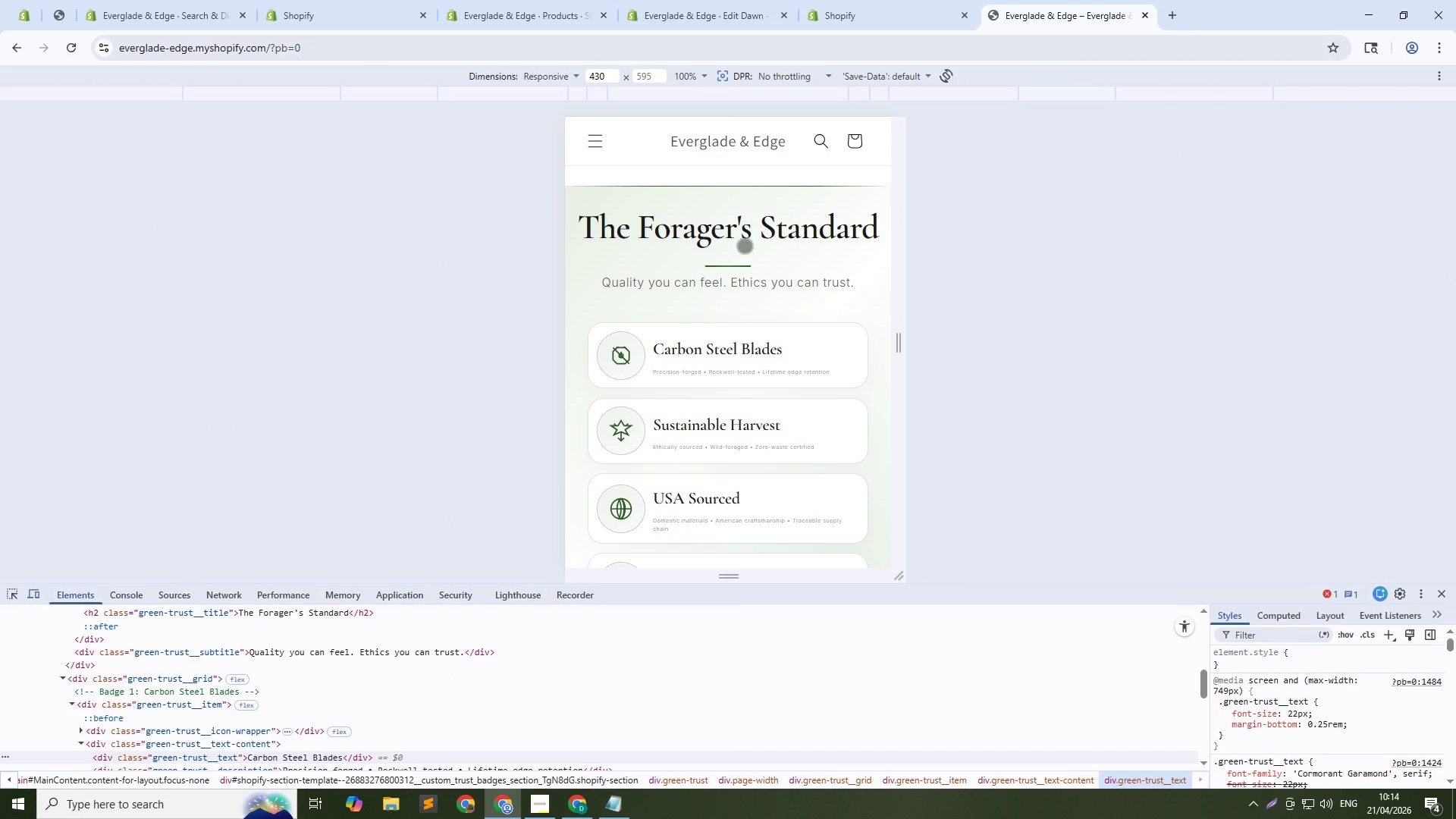 
key(Control+Shift+C)
 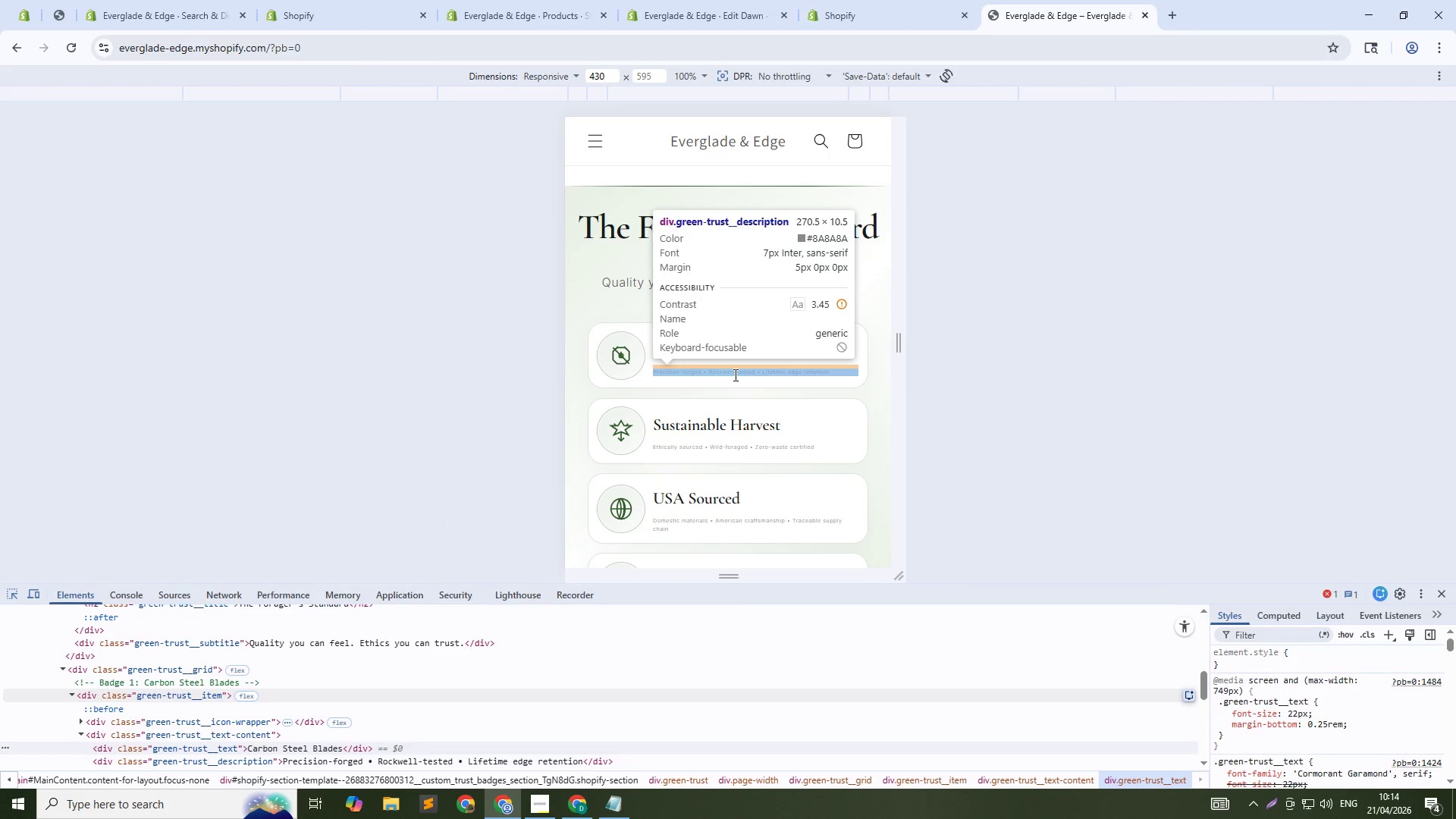 
left_click([734, 375])
 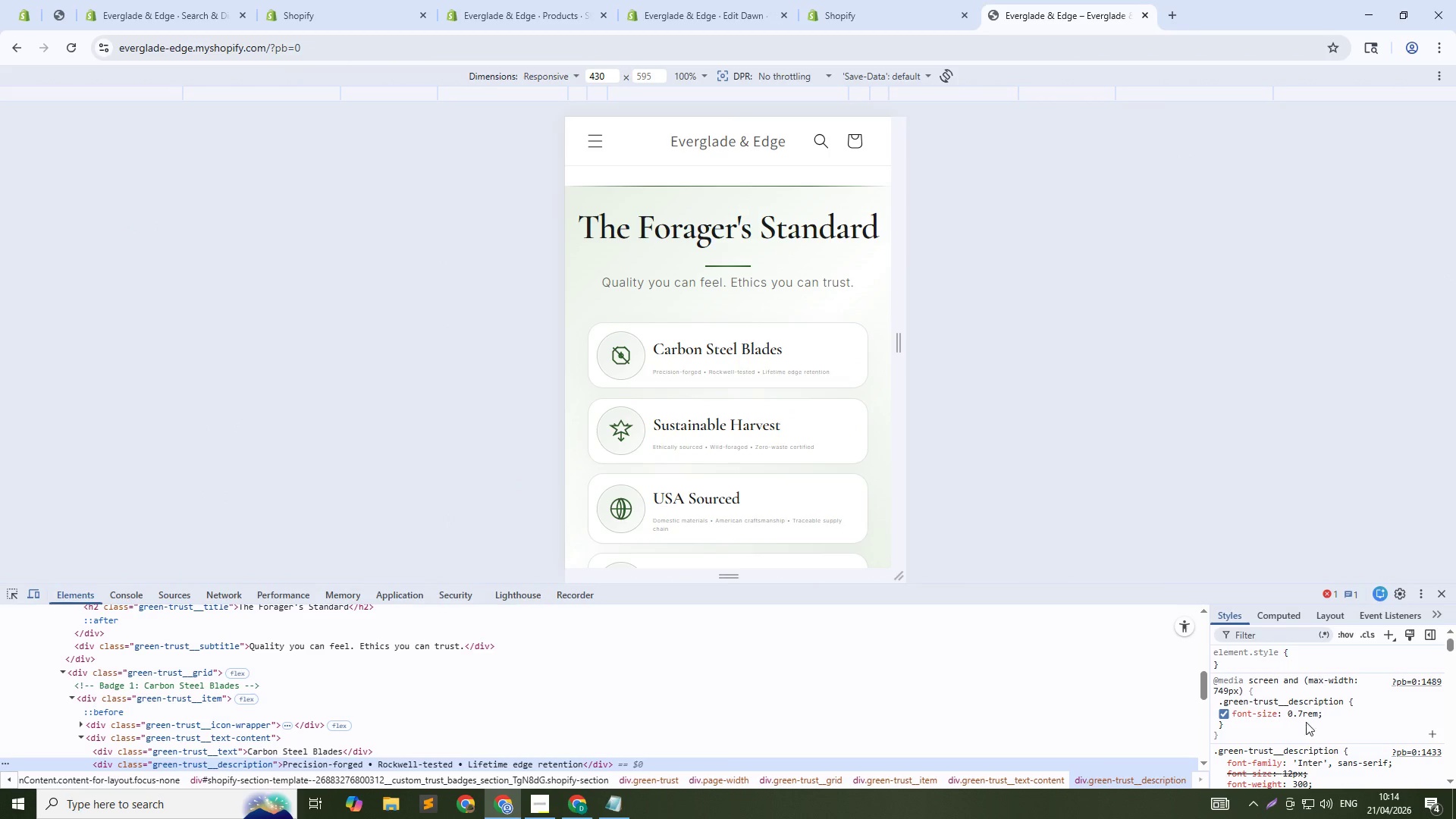 
left_click([1303, 715])
 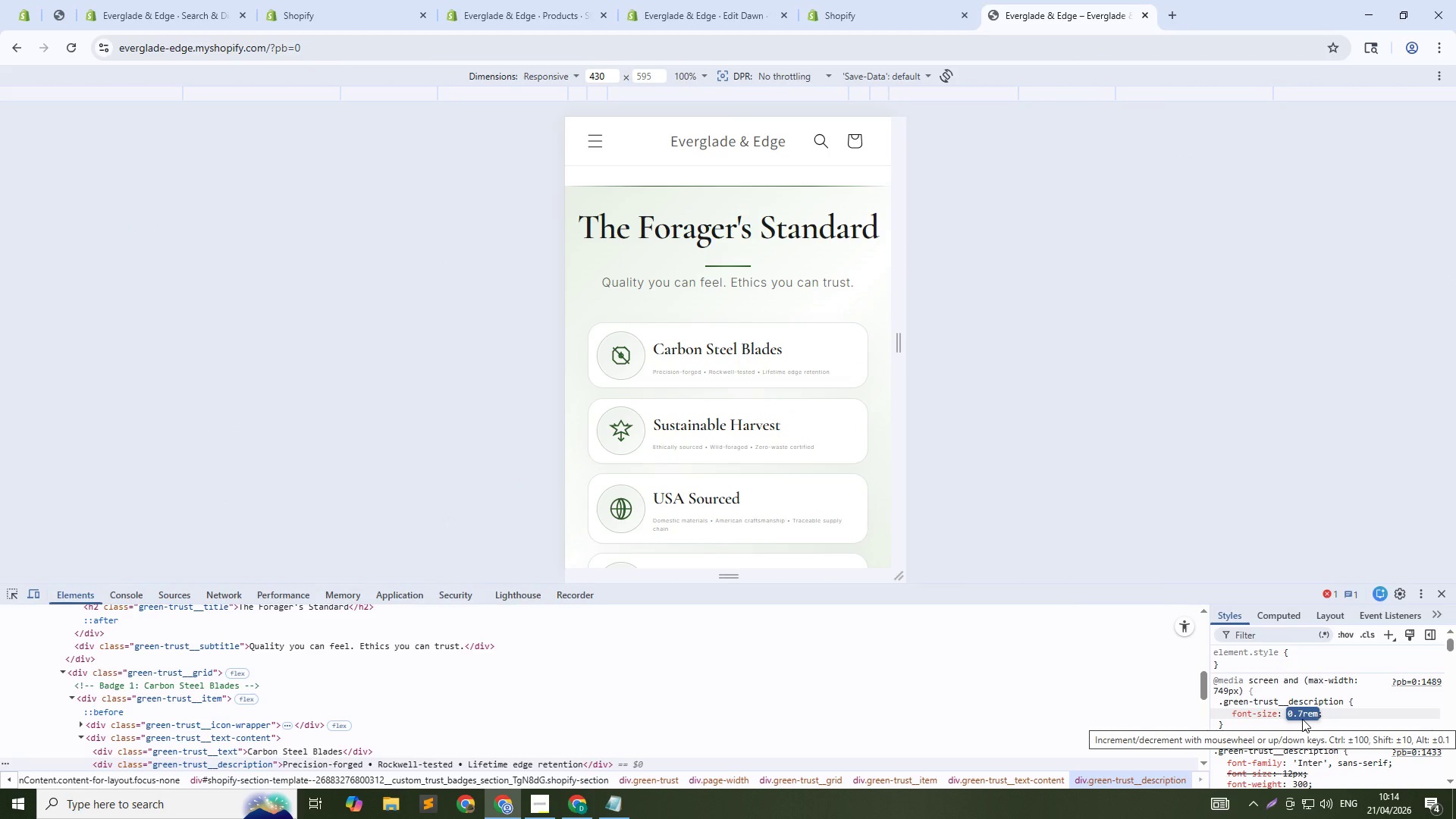 
type(14px)
 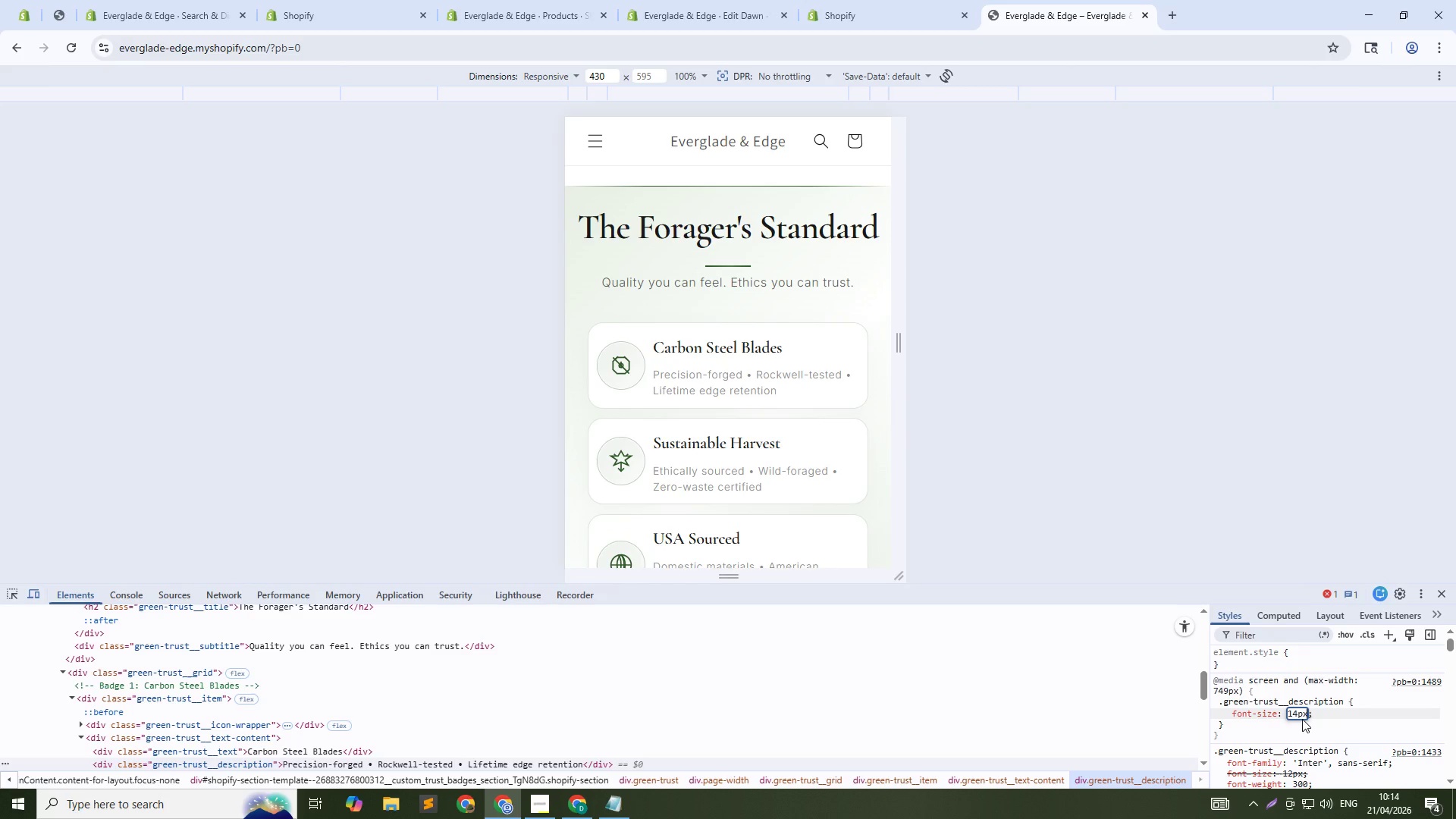 
key(ArrowDown)
 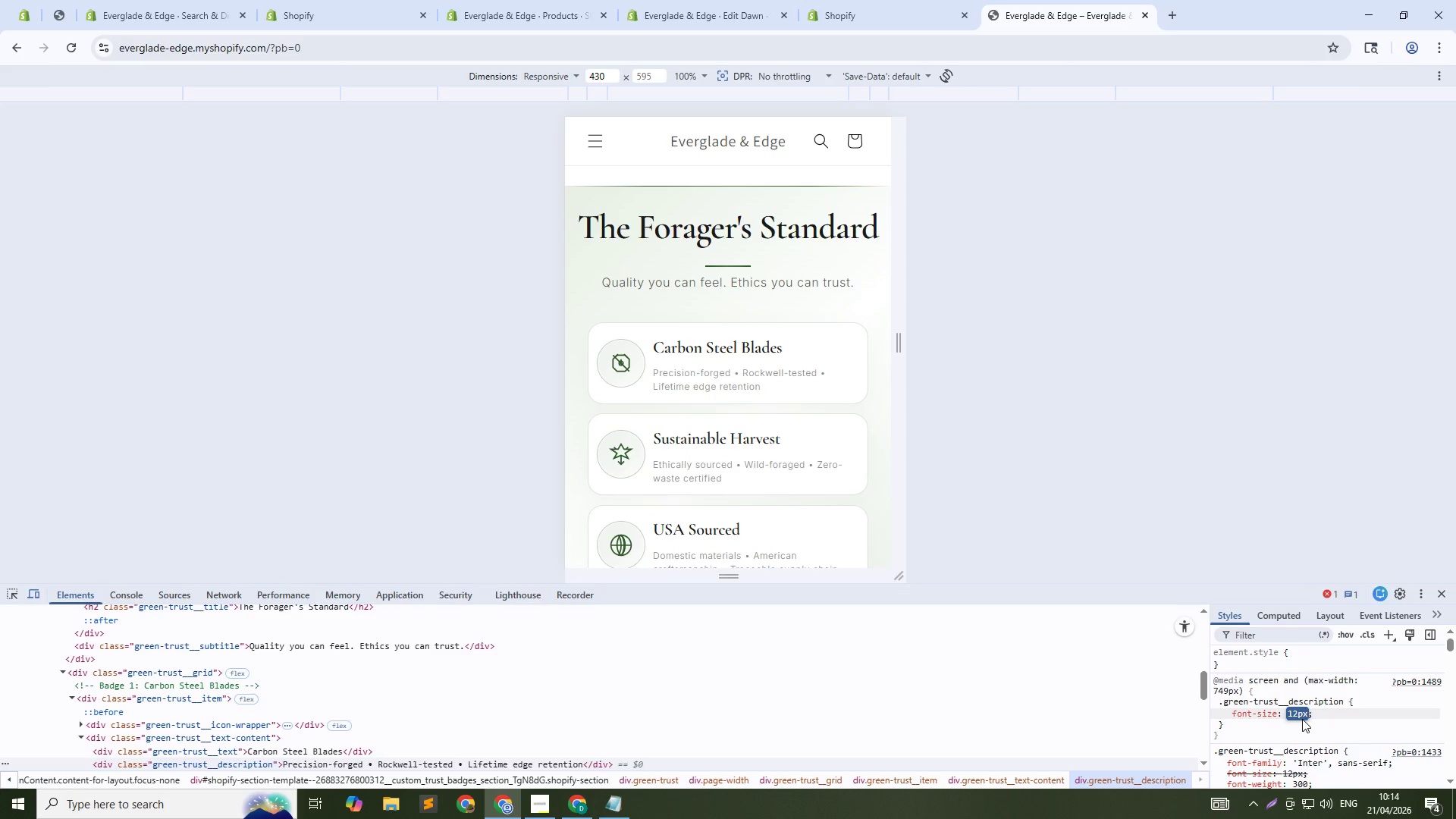 
key(ArrowDown)
 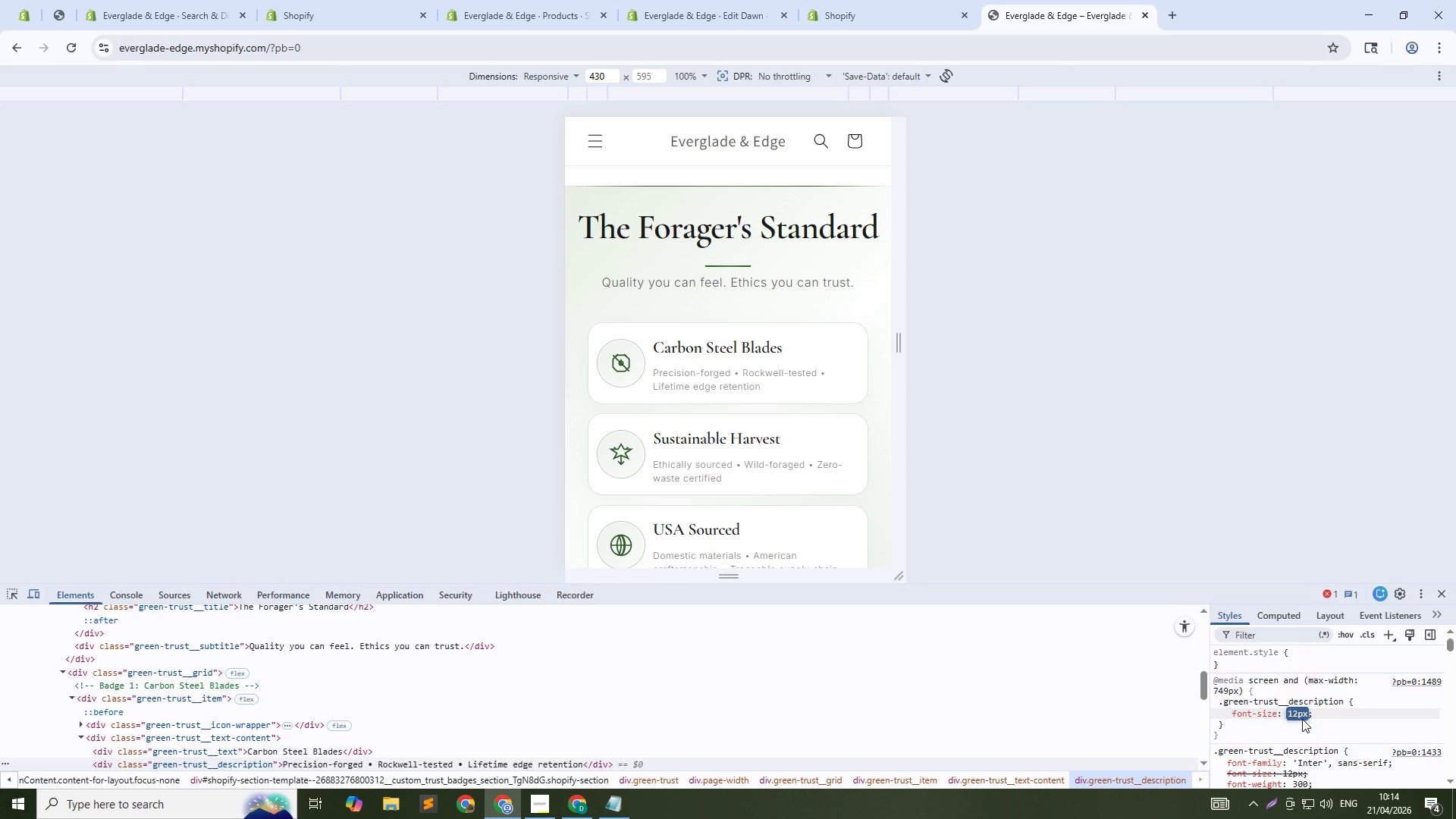 
key(Enter)
 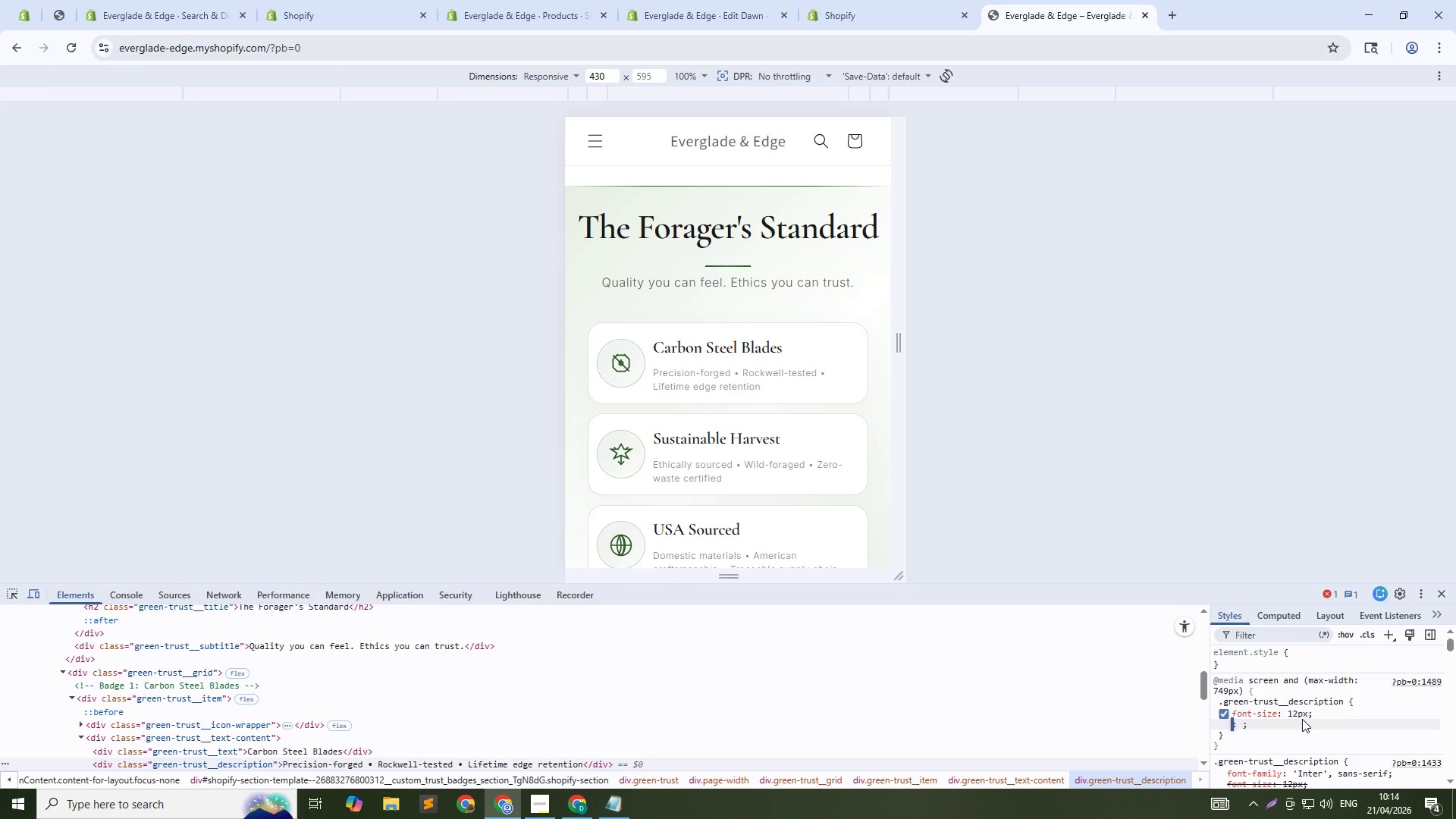 
key(M)
 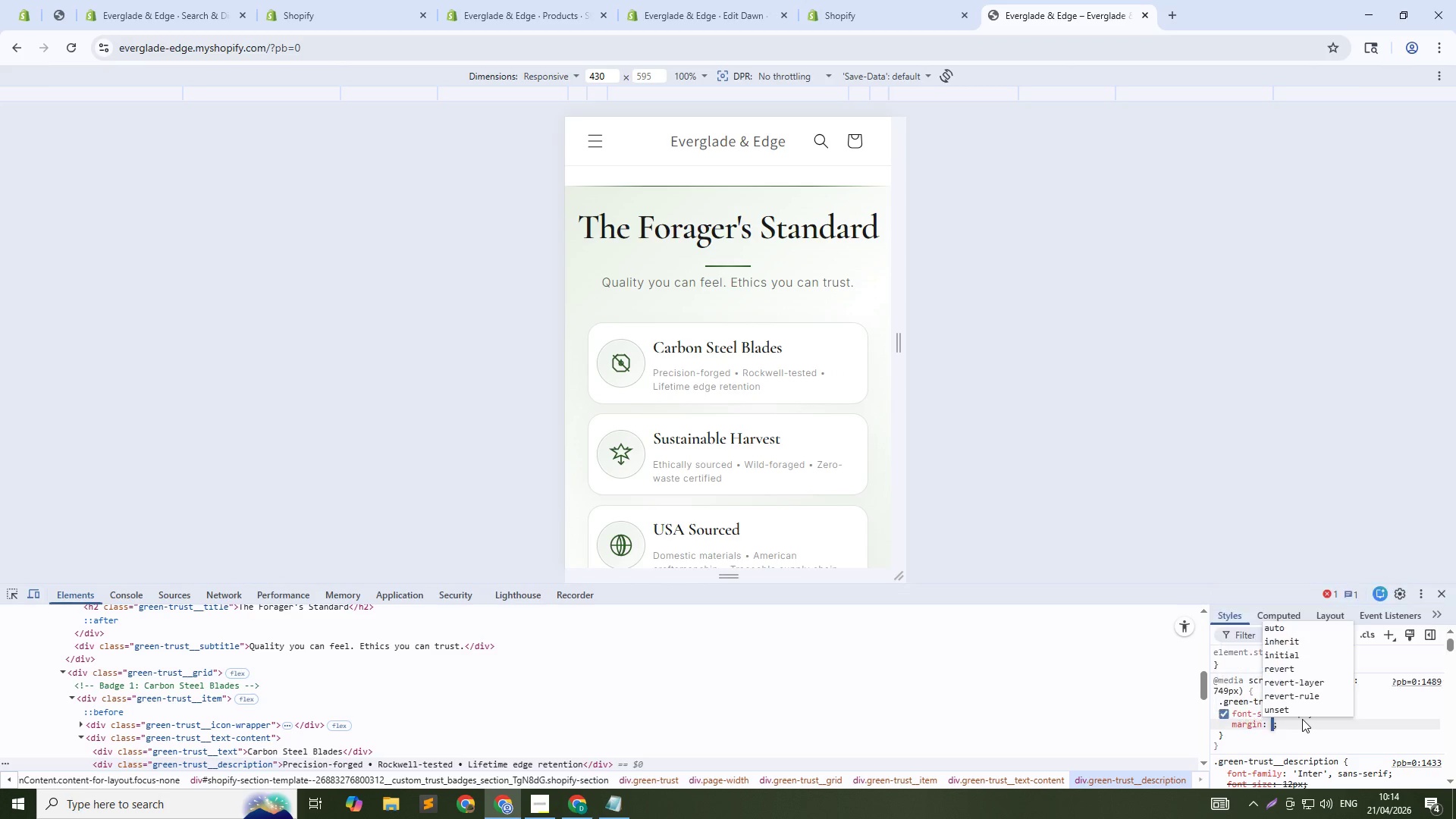 
key(NumpadEnter)
 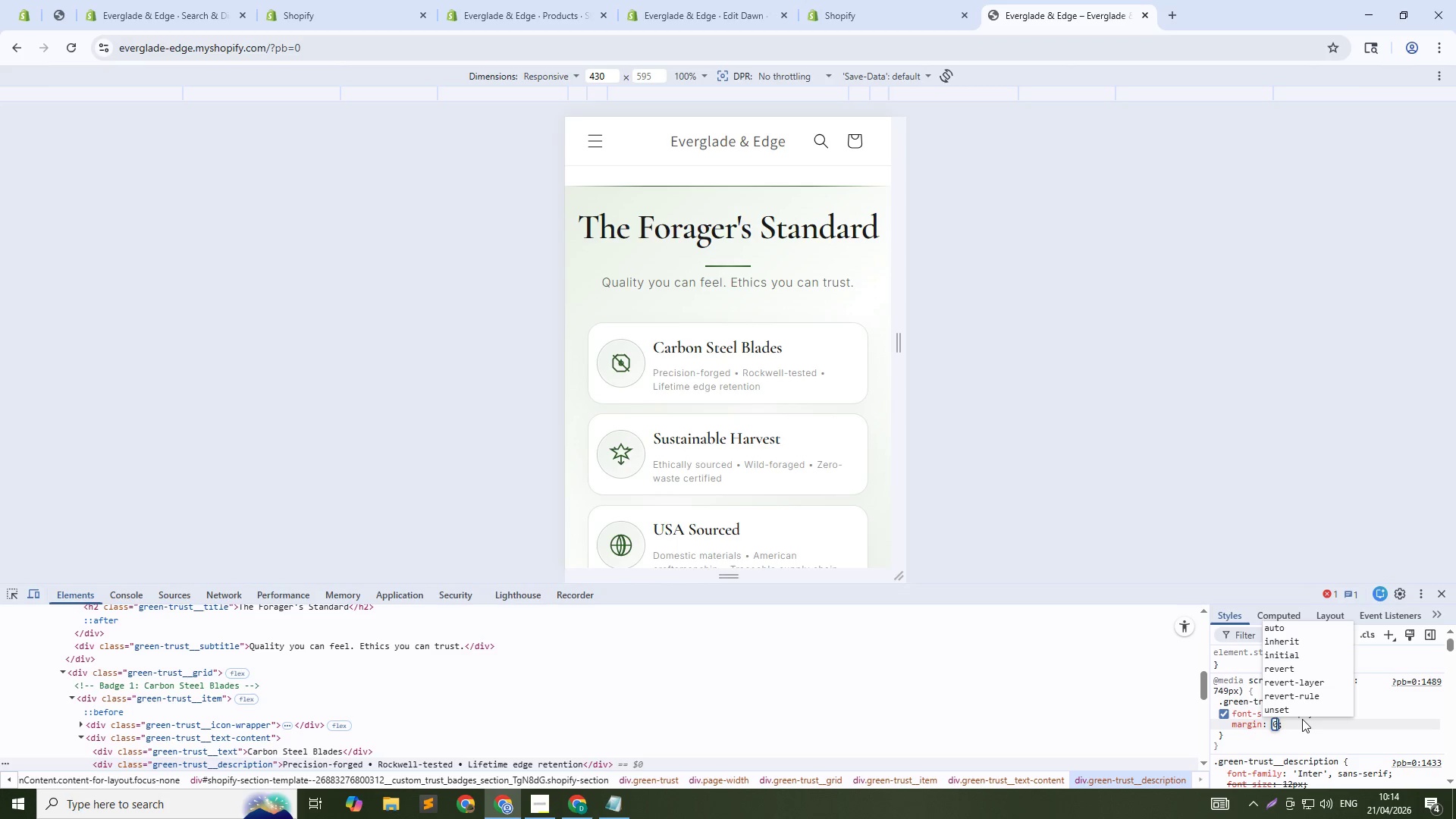 
key(Numpad0)
 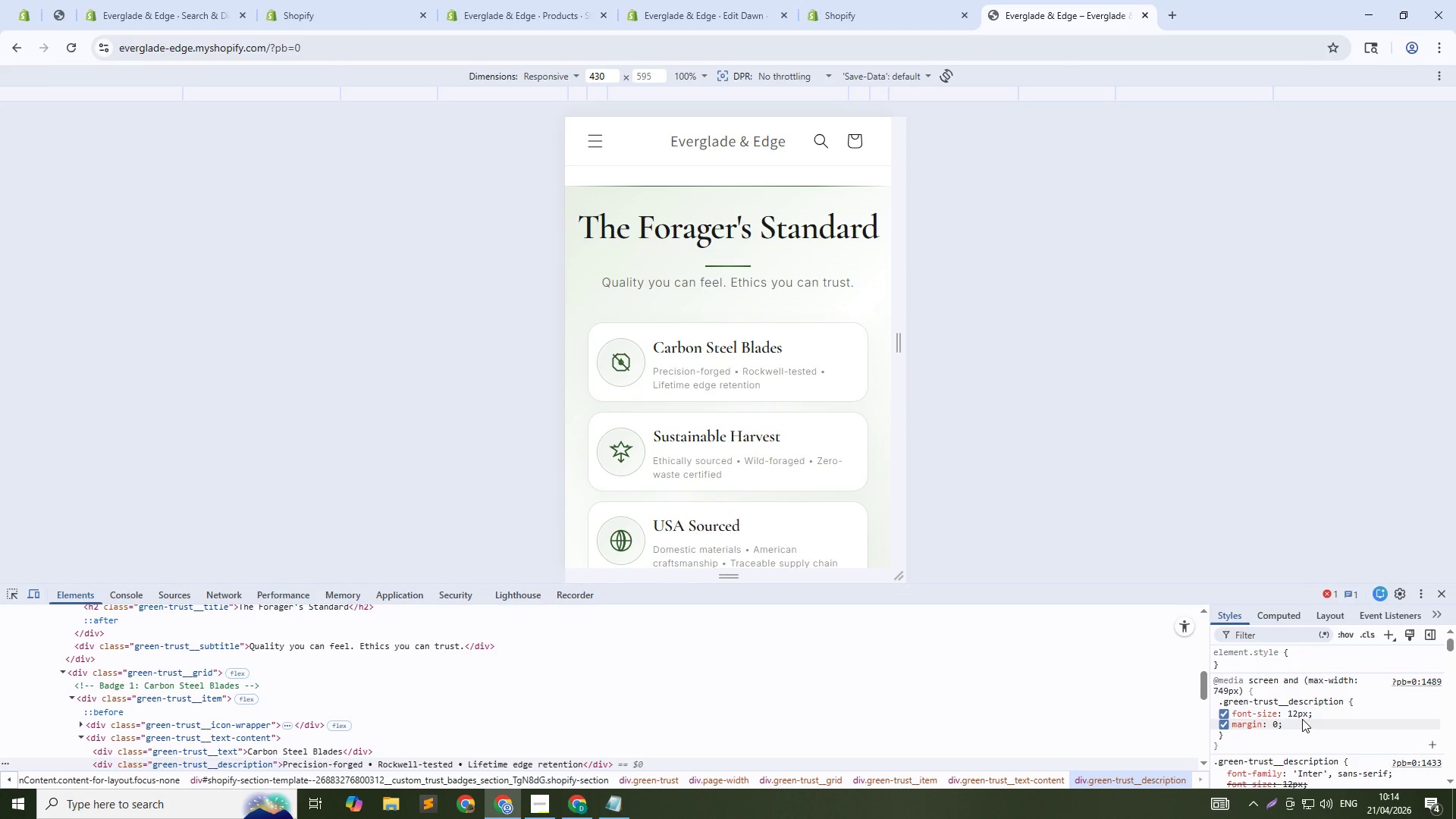 
key(NumpadEnter)
 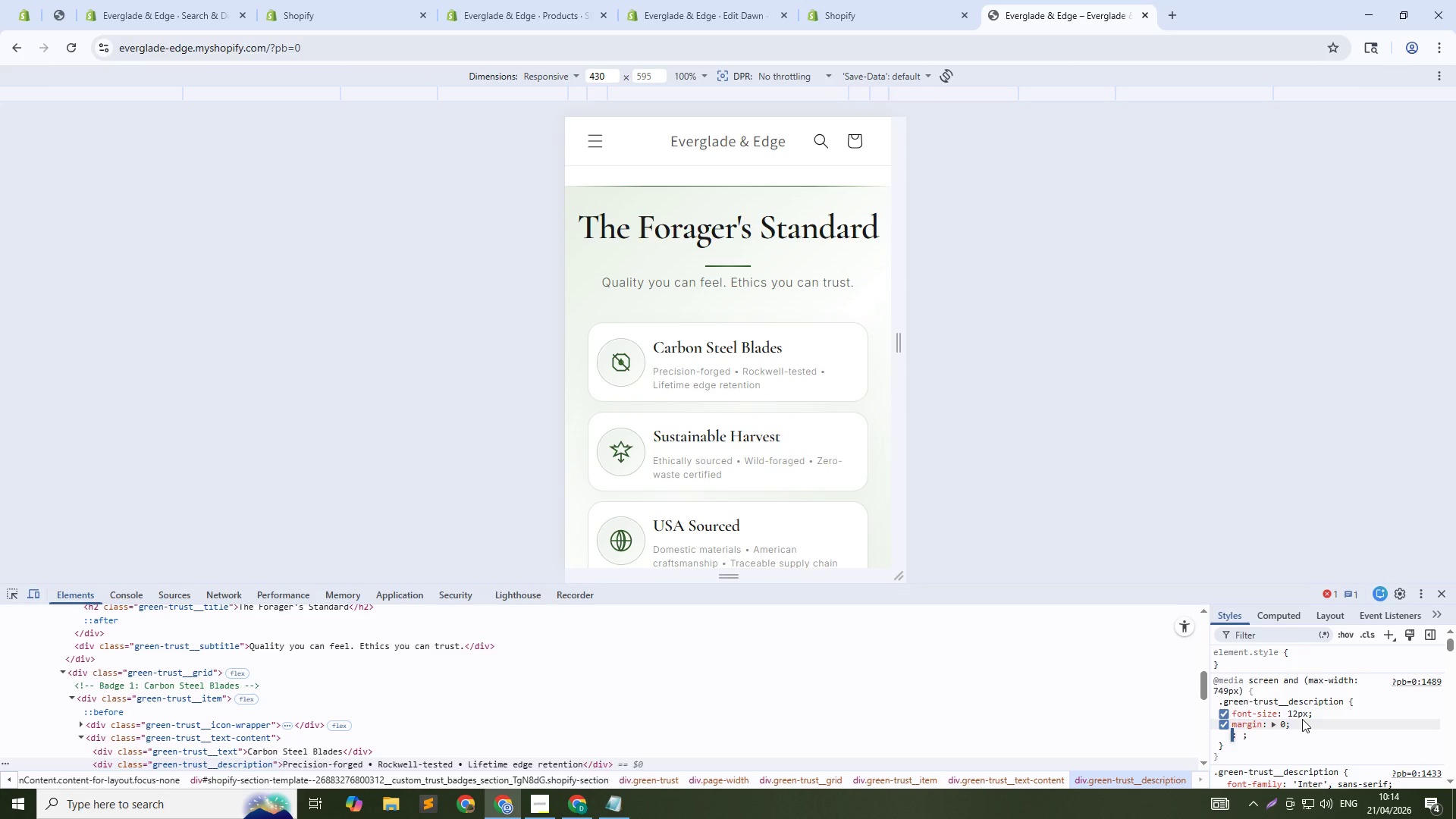 
key(P)
 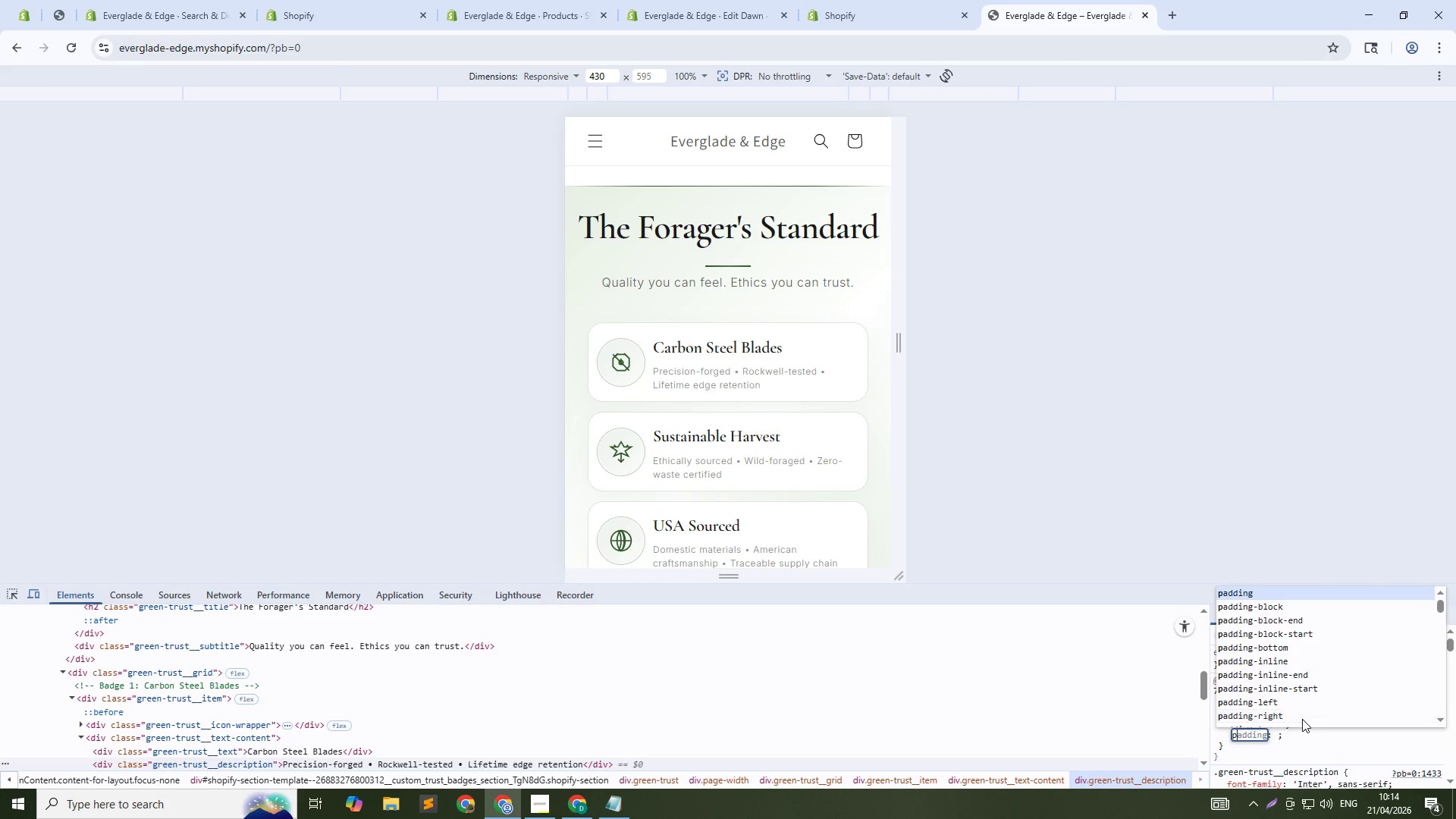 
key(NumpadEnter)
 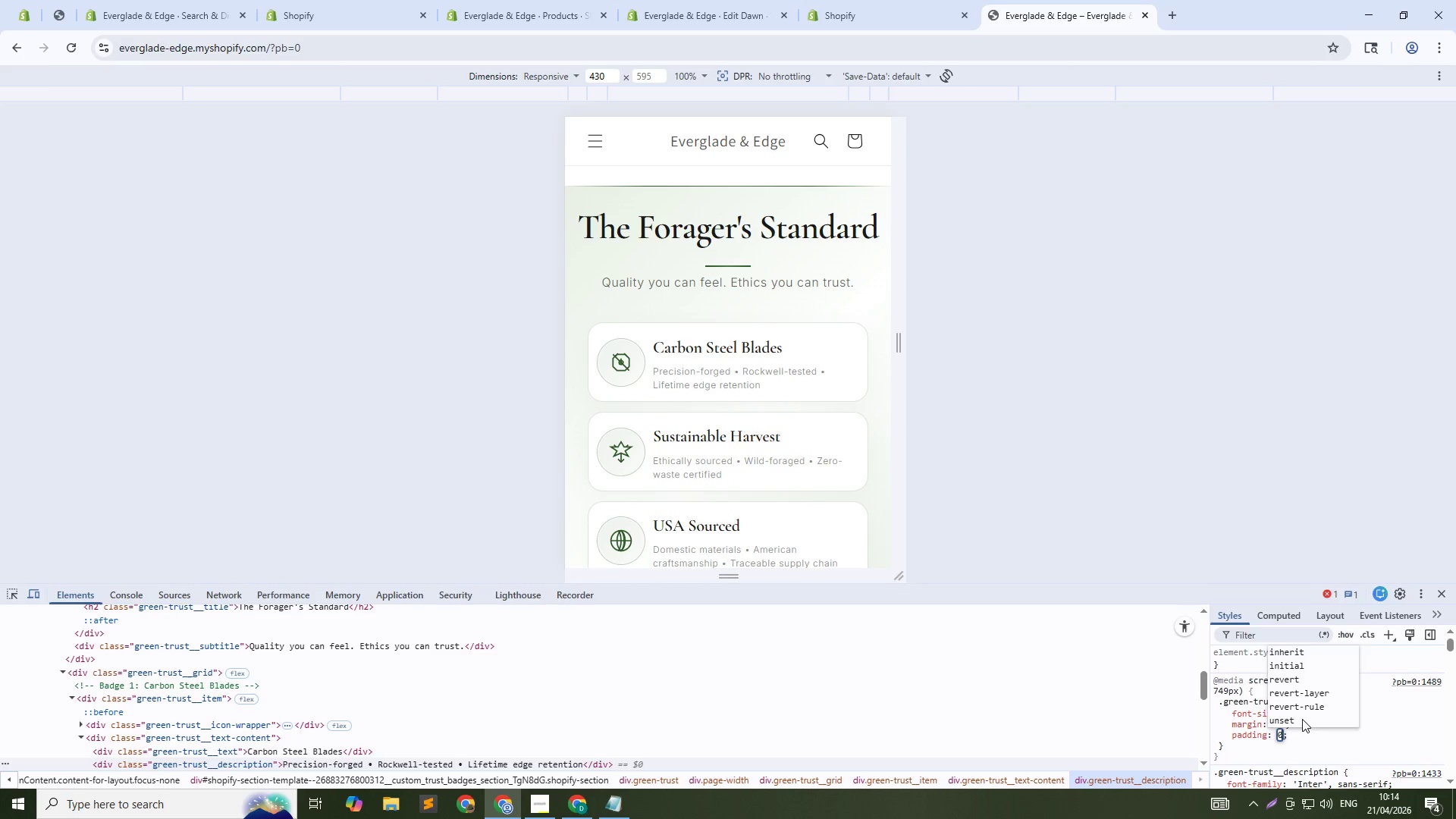 
key(Numpad0)
 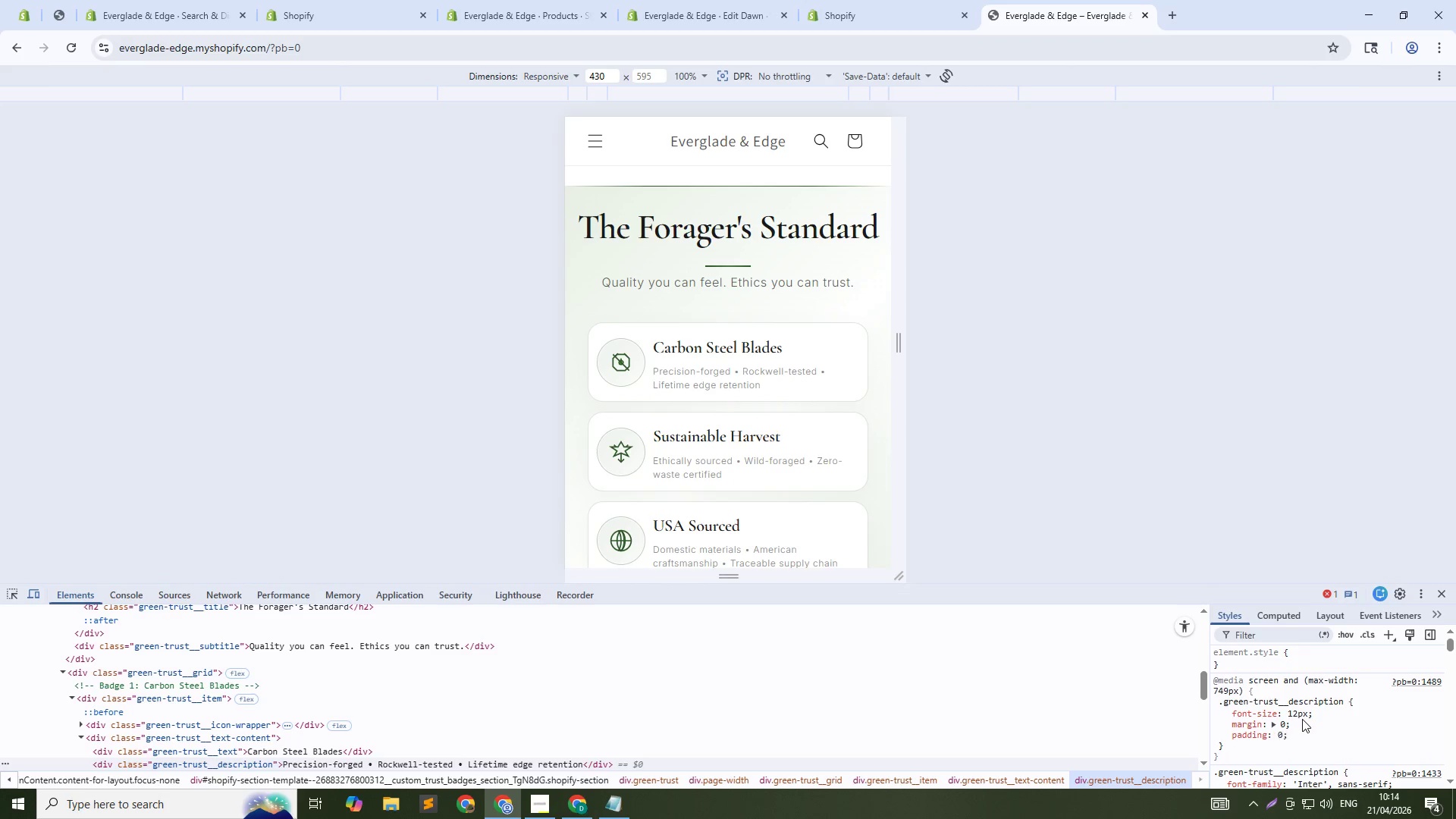 
key(NumpadEnter)
 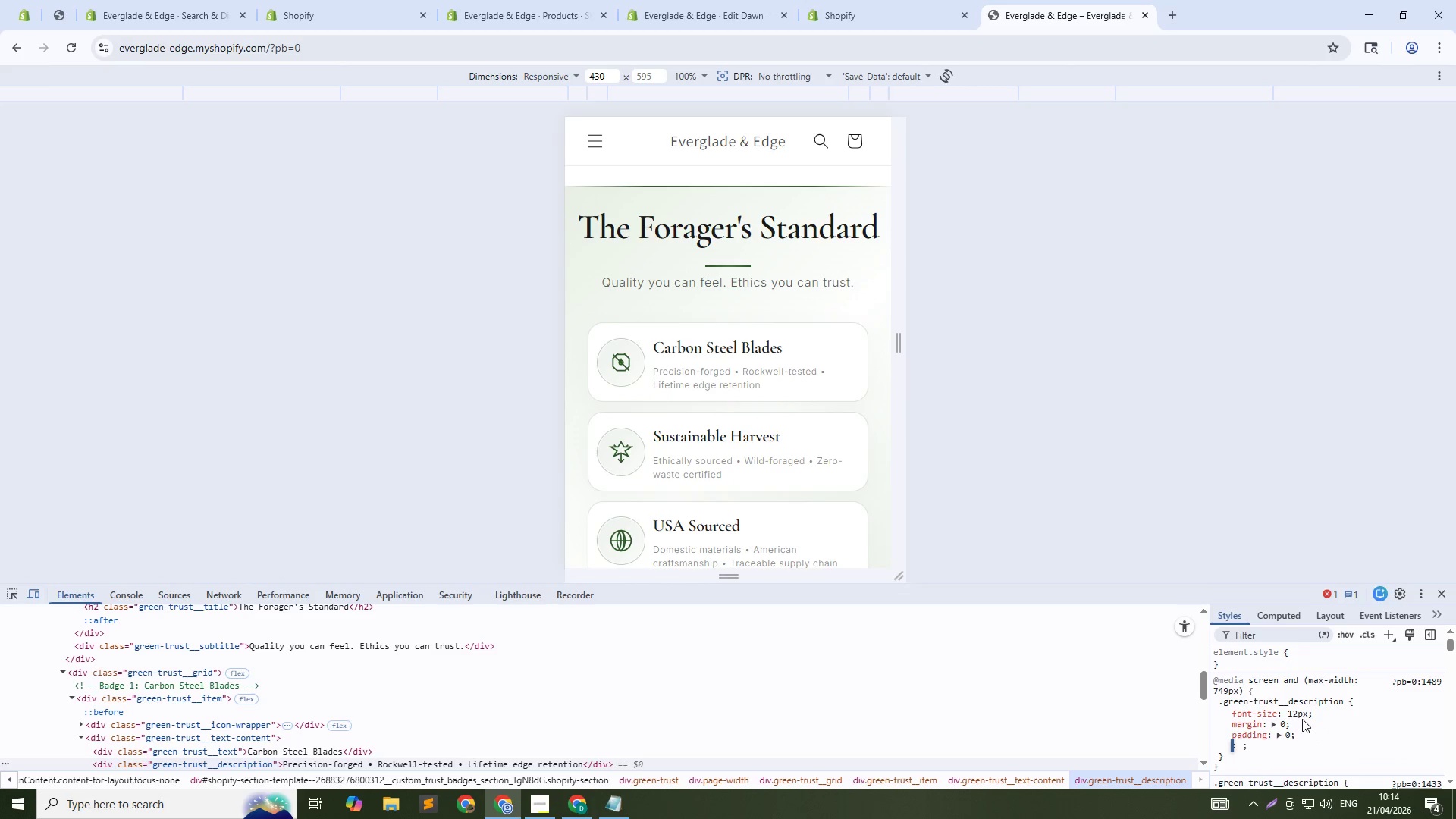 
key(Control+Shift+C)
 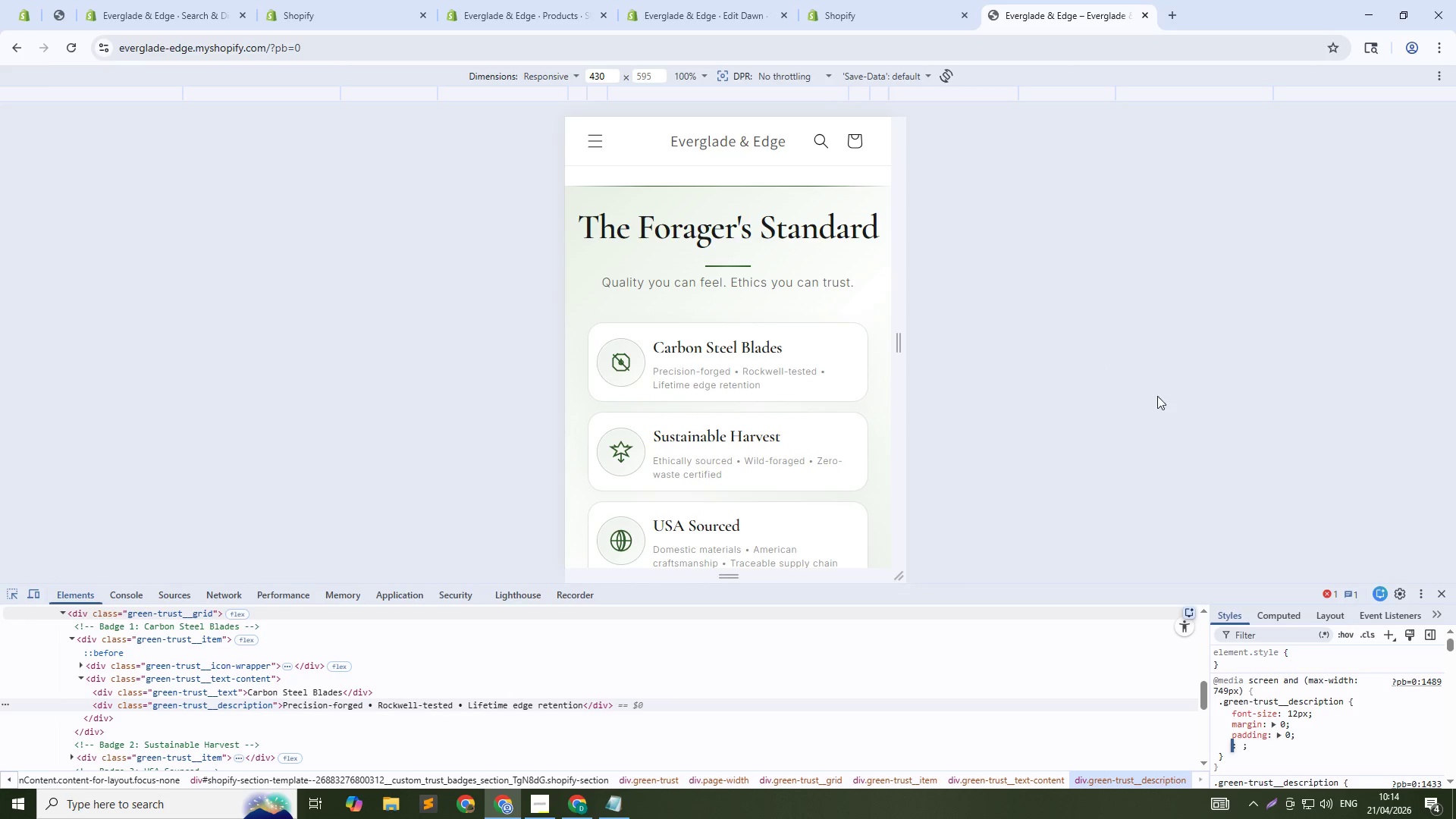 
wait(7.77)
 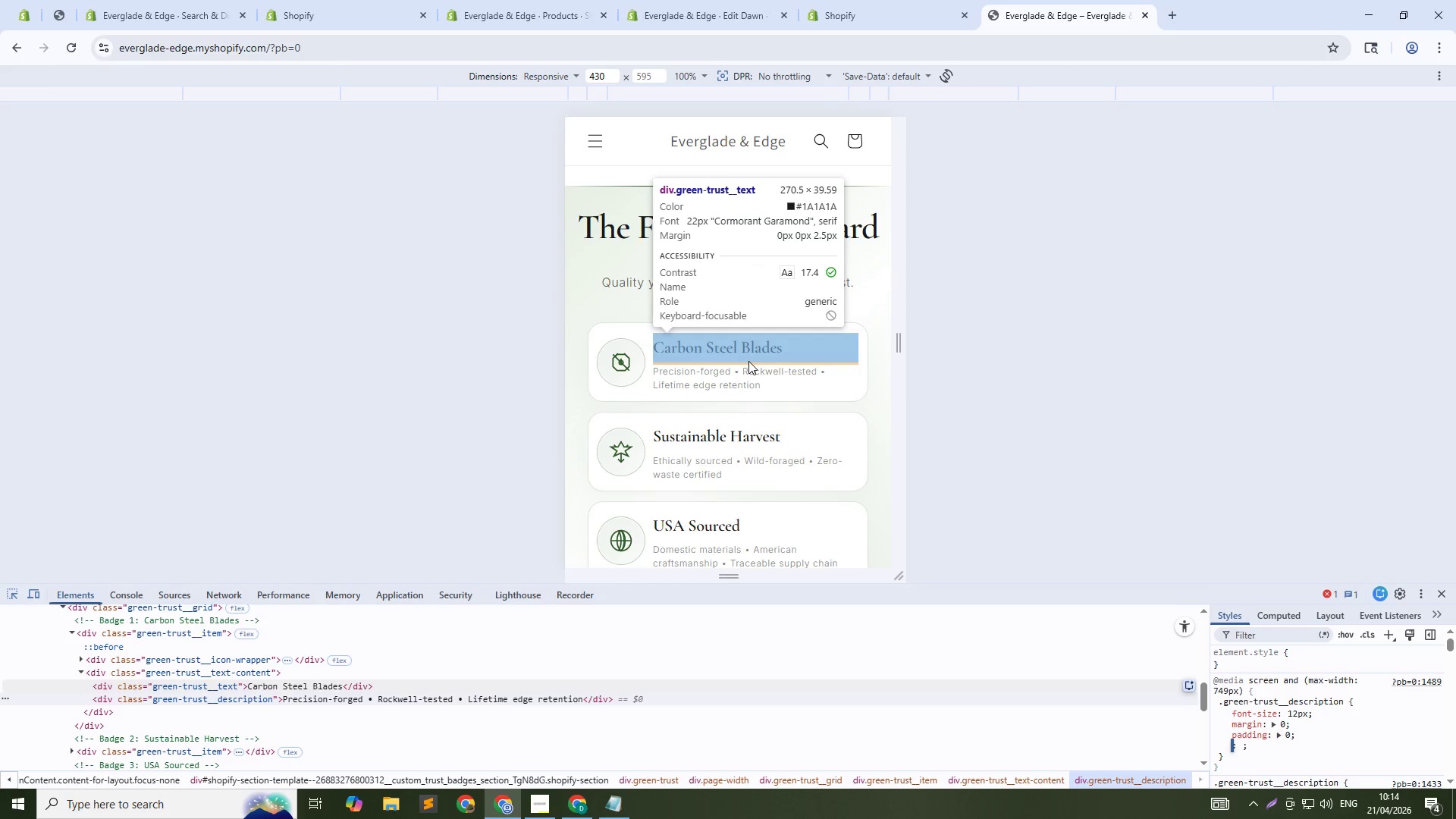 
left_click([1322, 698])
 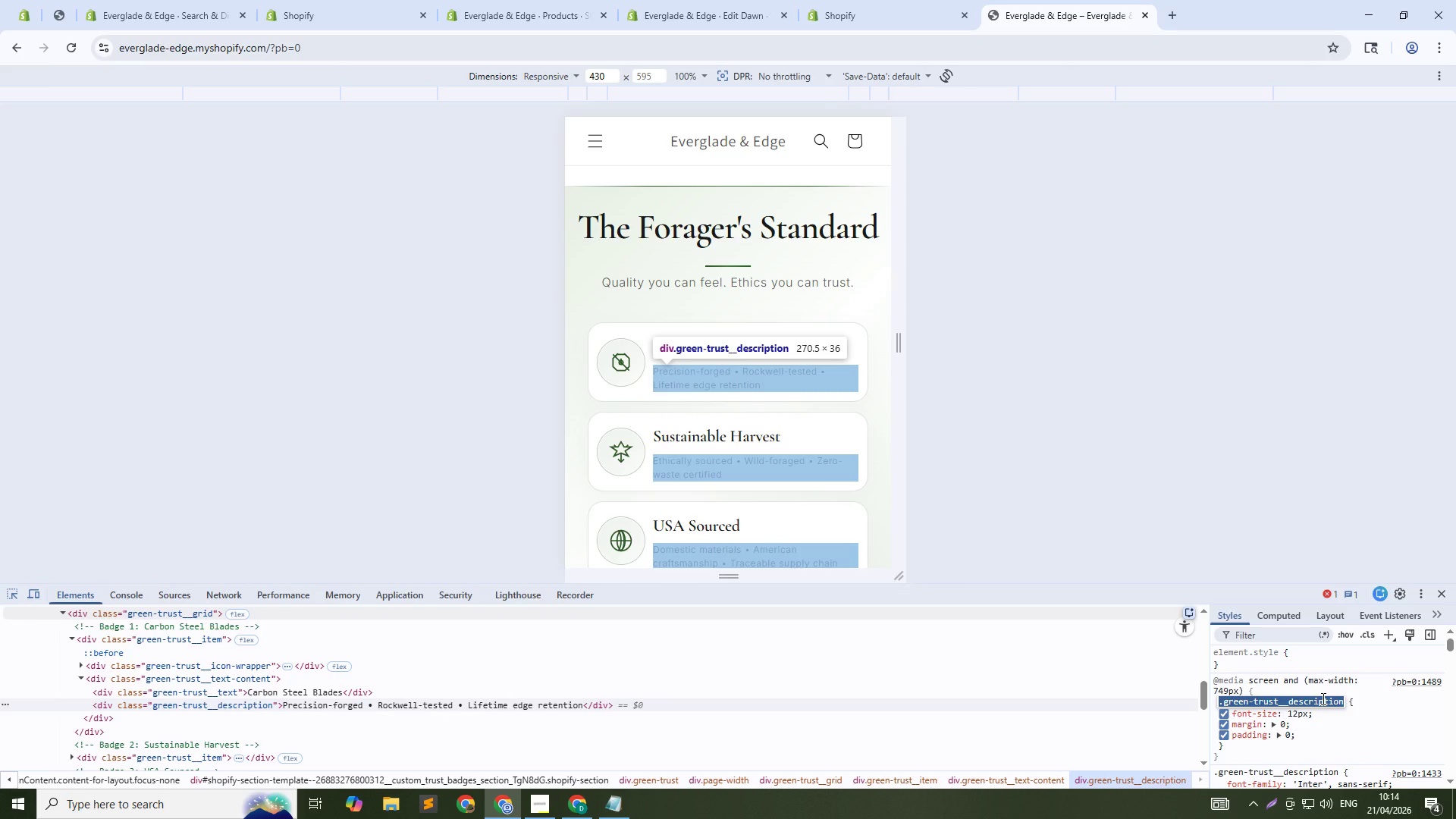 
key(Control+C)
 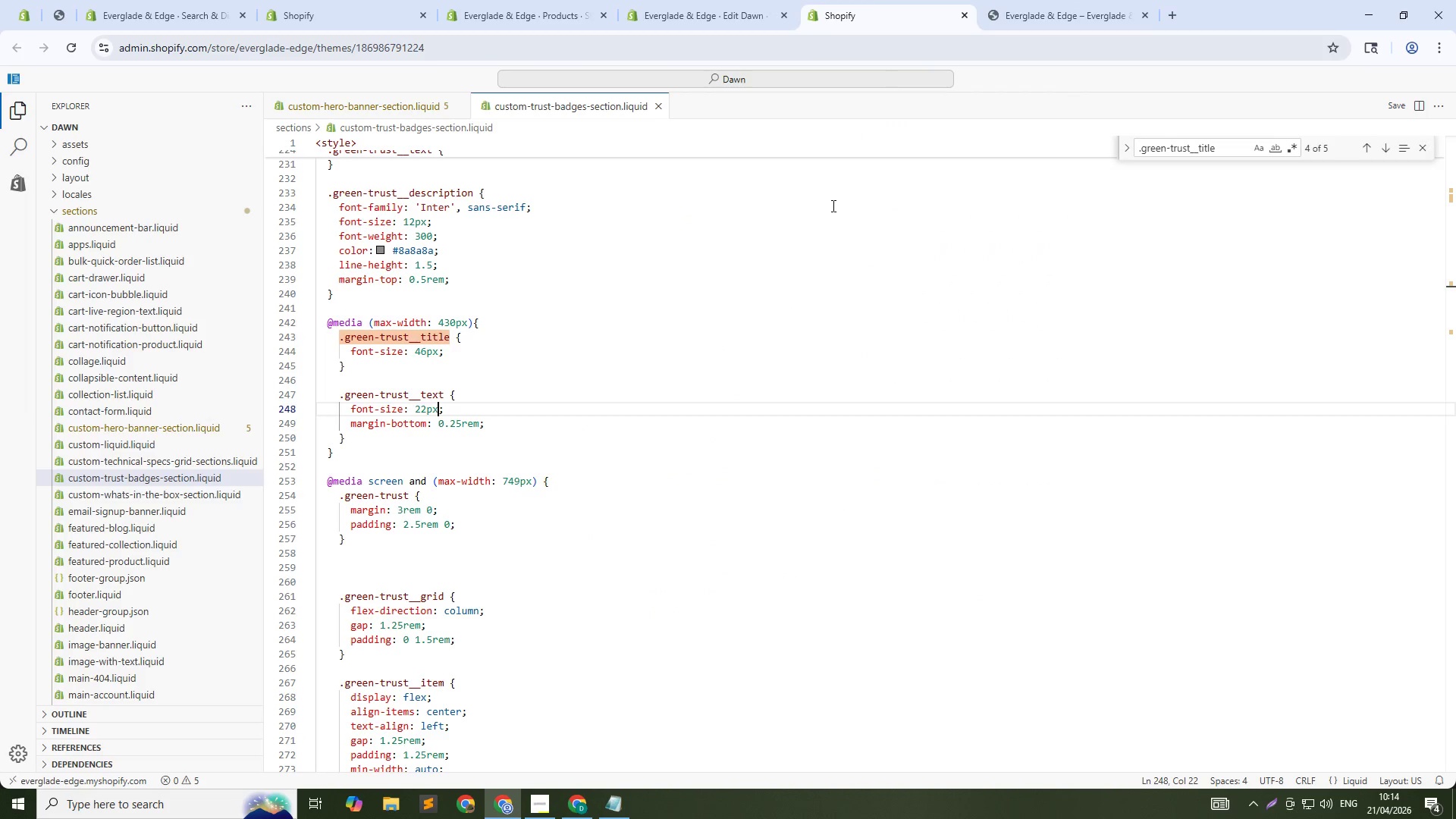 
left_click([777, 402])
 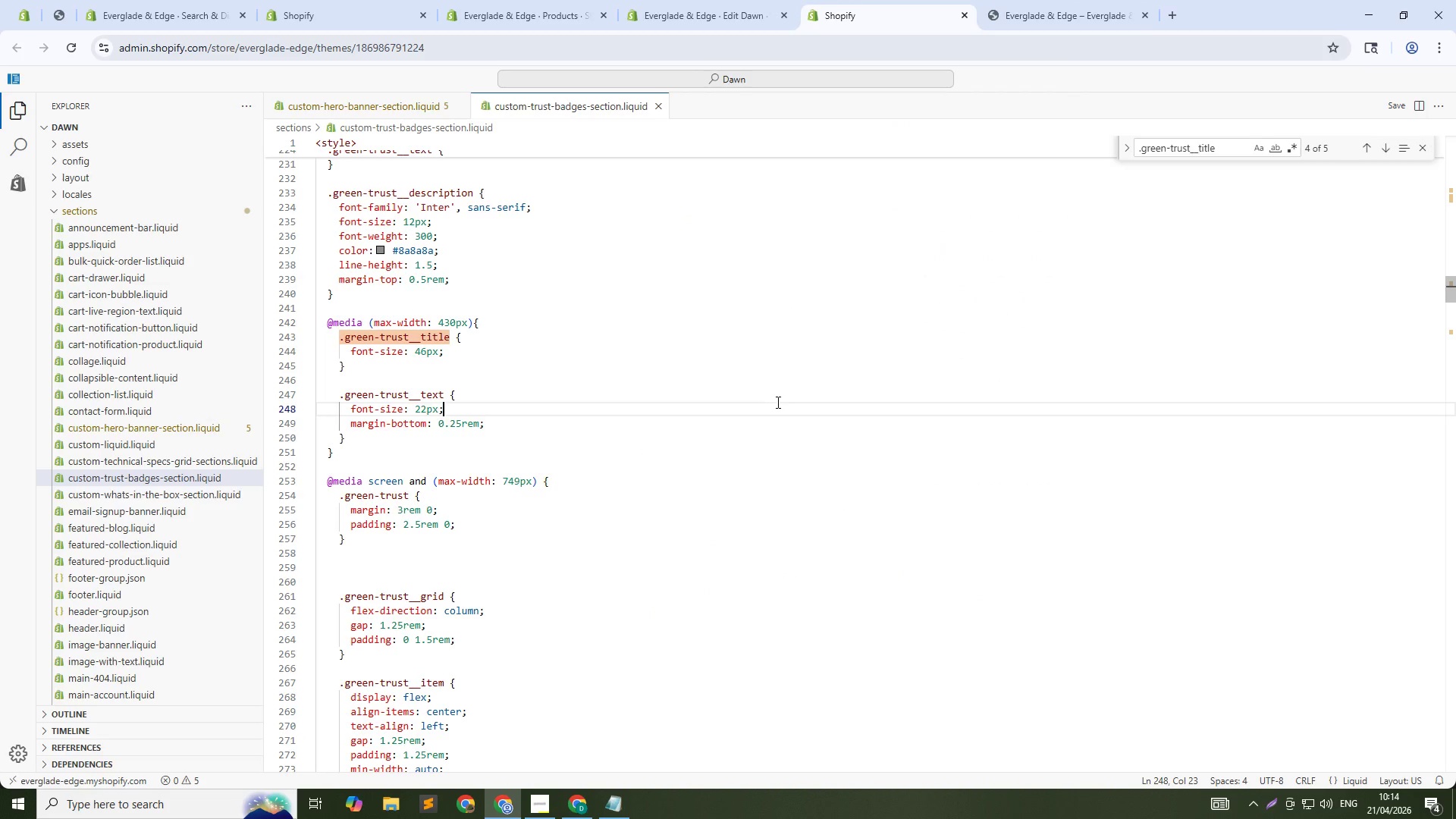 
key(Control+F)
 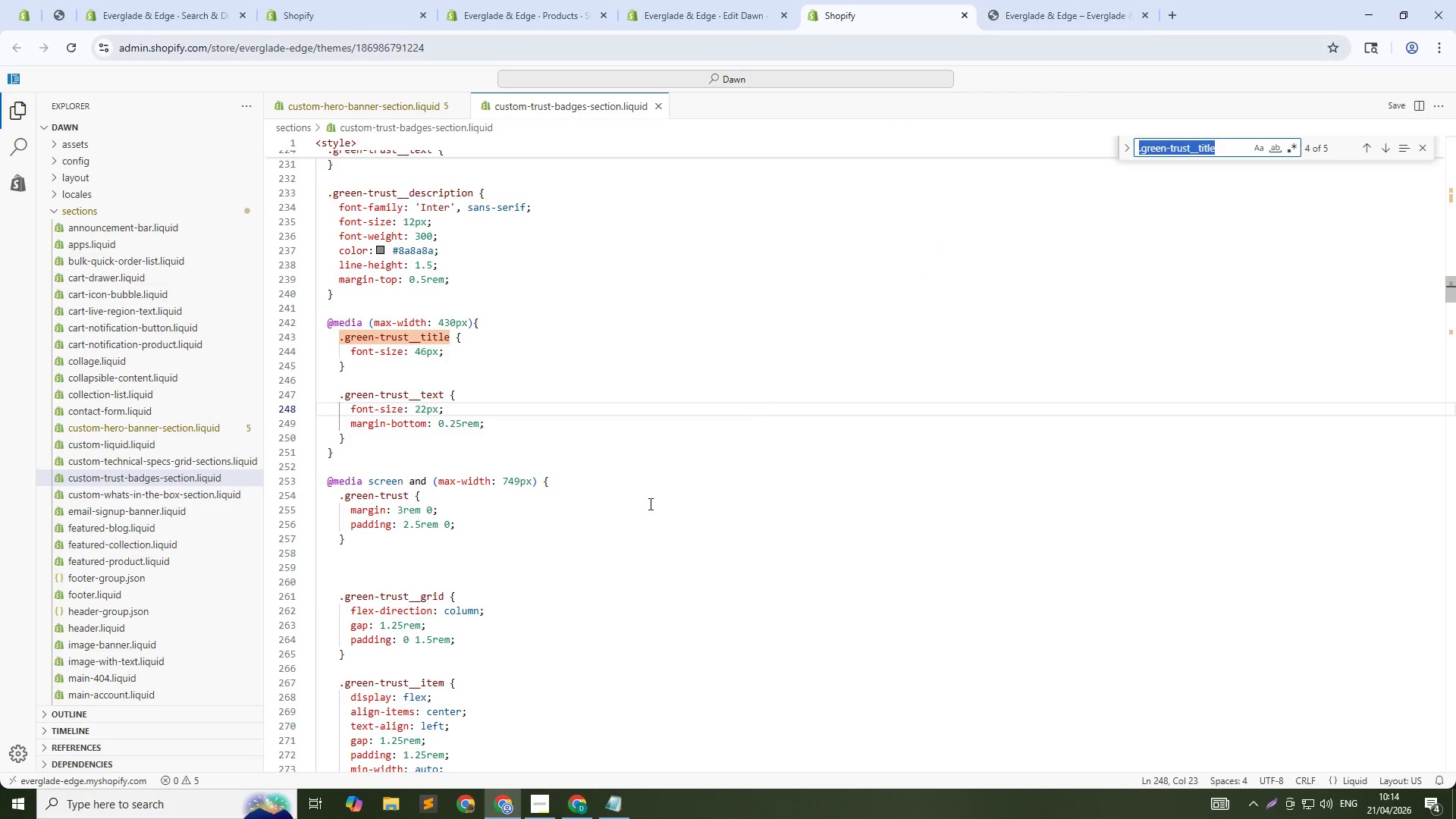 
key(Control+V)
 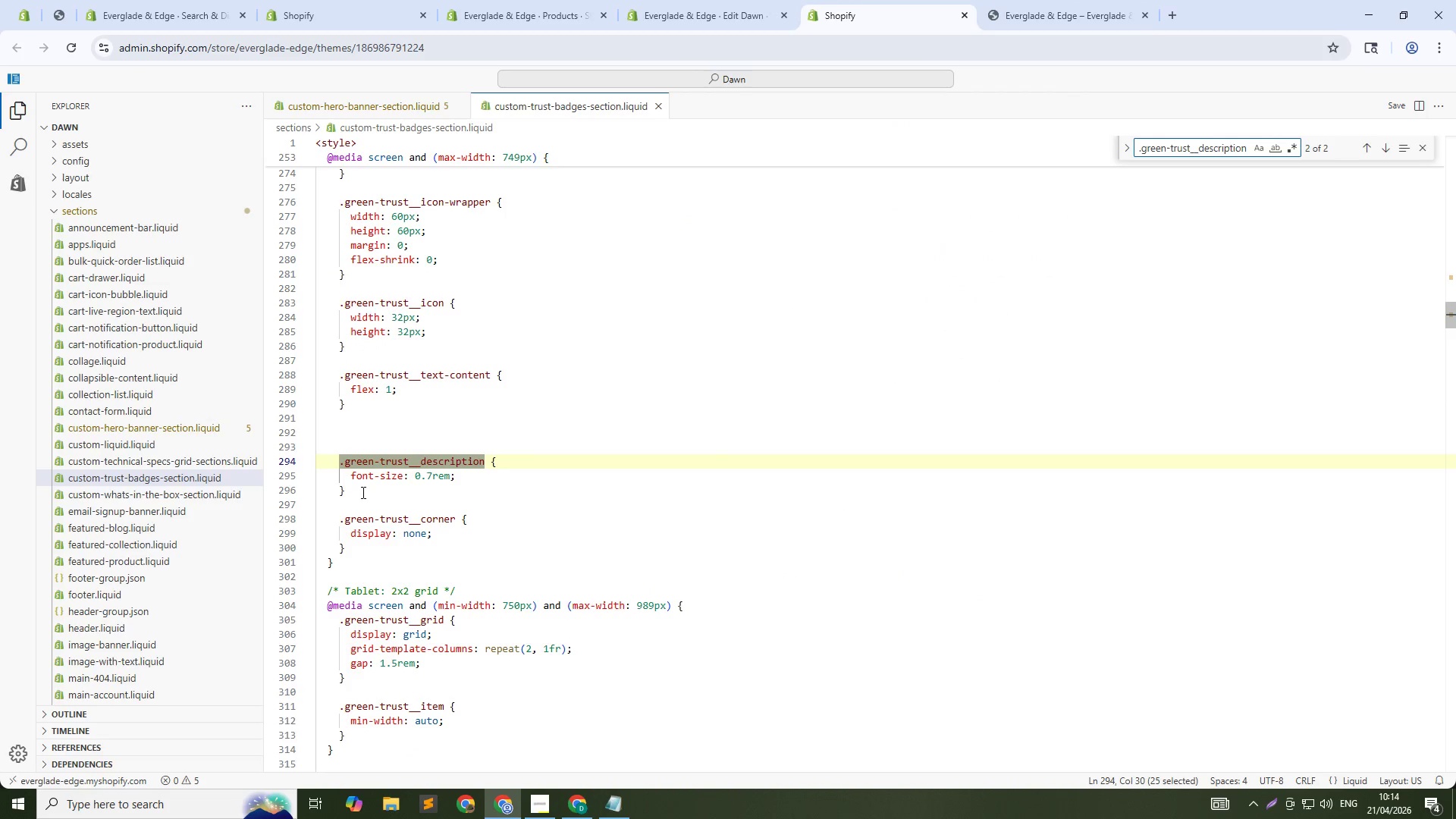 
left_click_drag(start_coordinate=[347, 492], to_coordinate=[328, 460])
 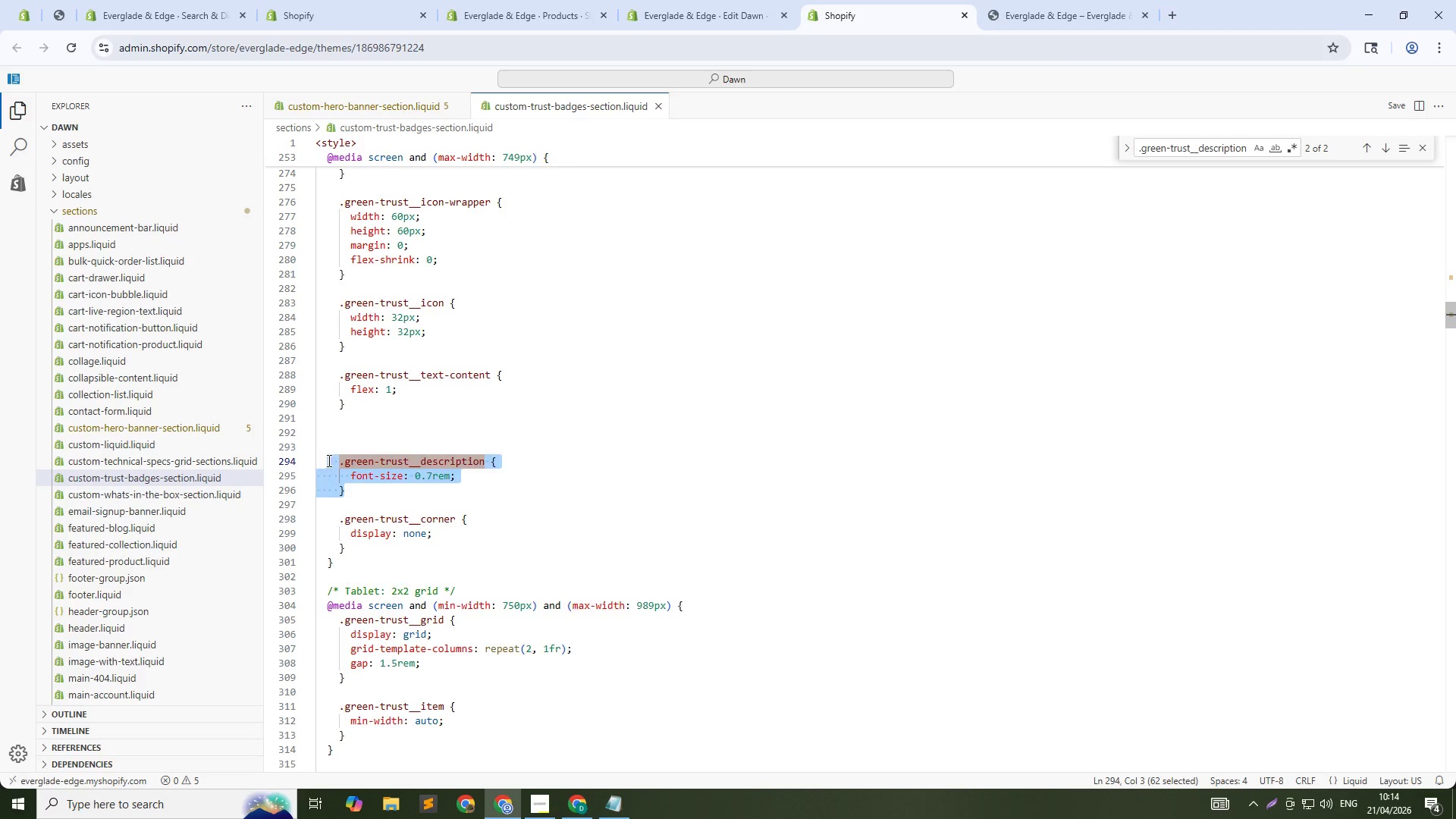 
key(Control+X)
 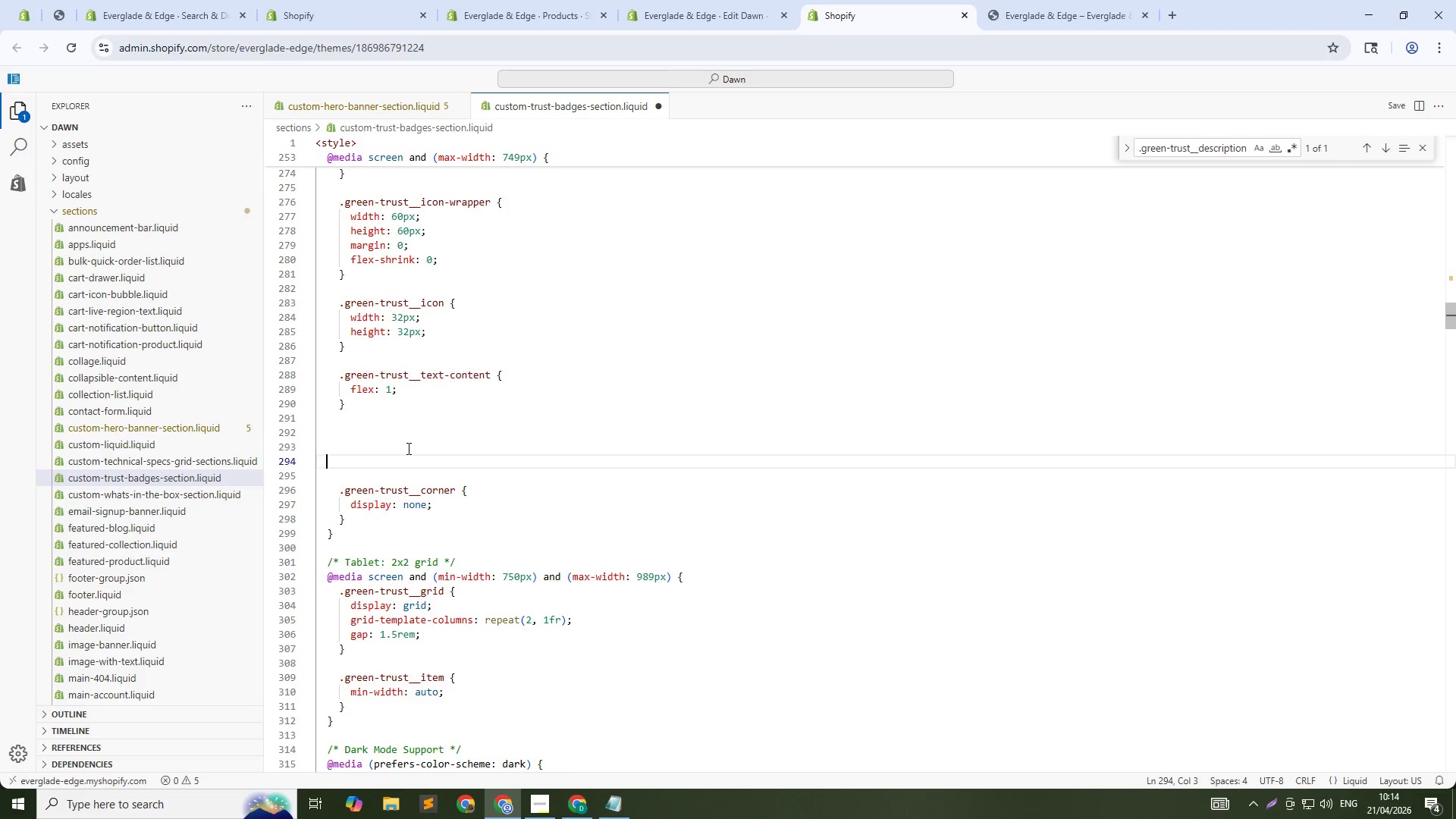 
scroll: coordinate [401, 465], scroll_direction: up, amount: 17.0
 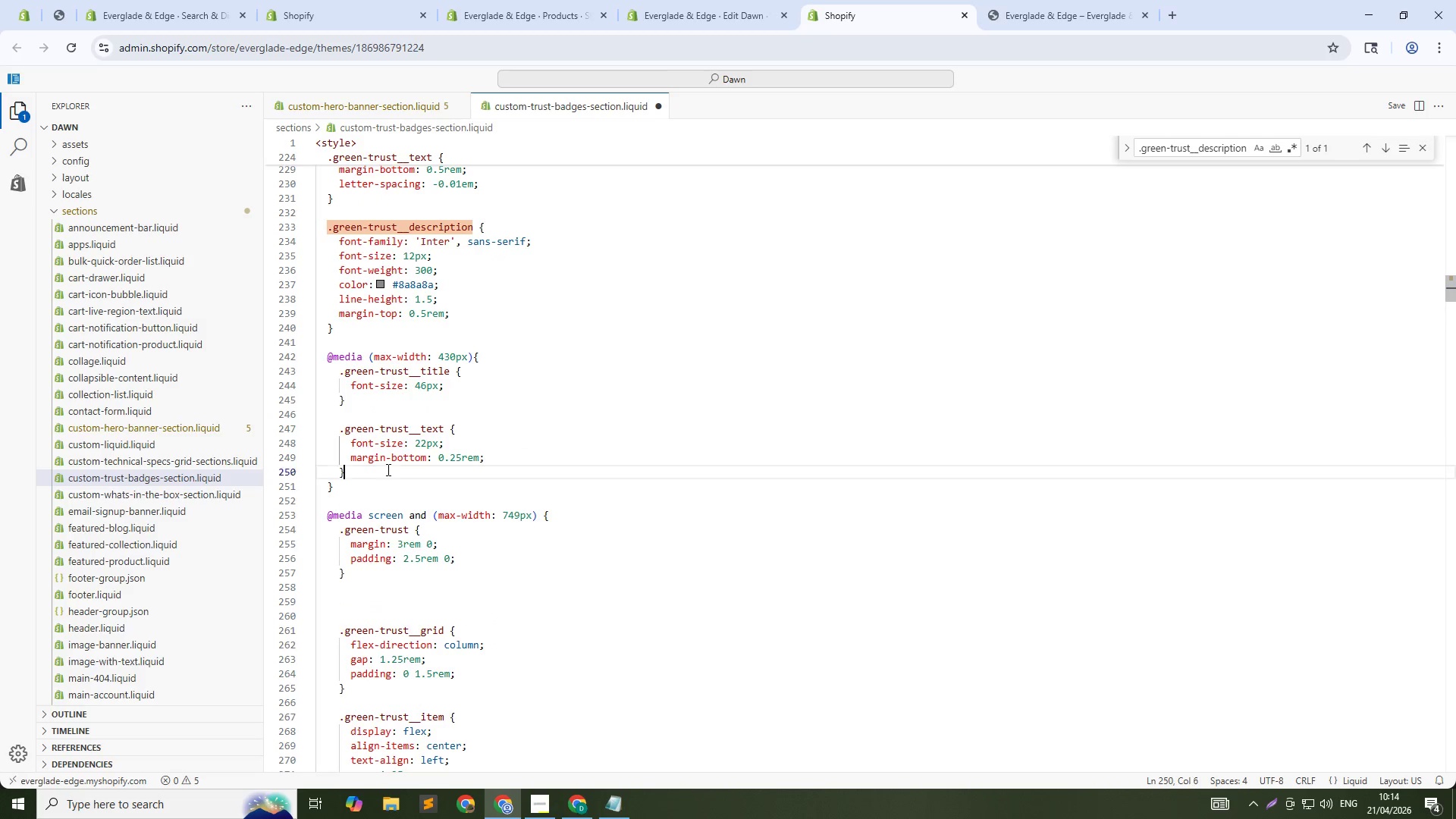 
left_click([387, 469])
 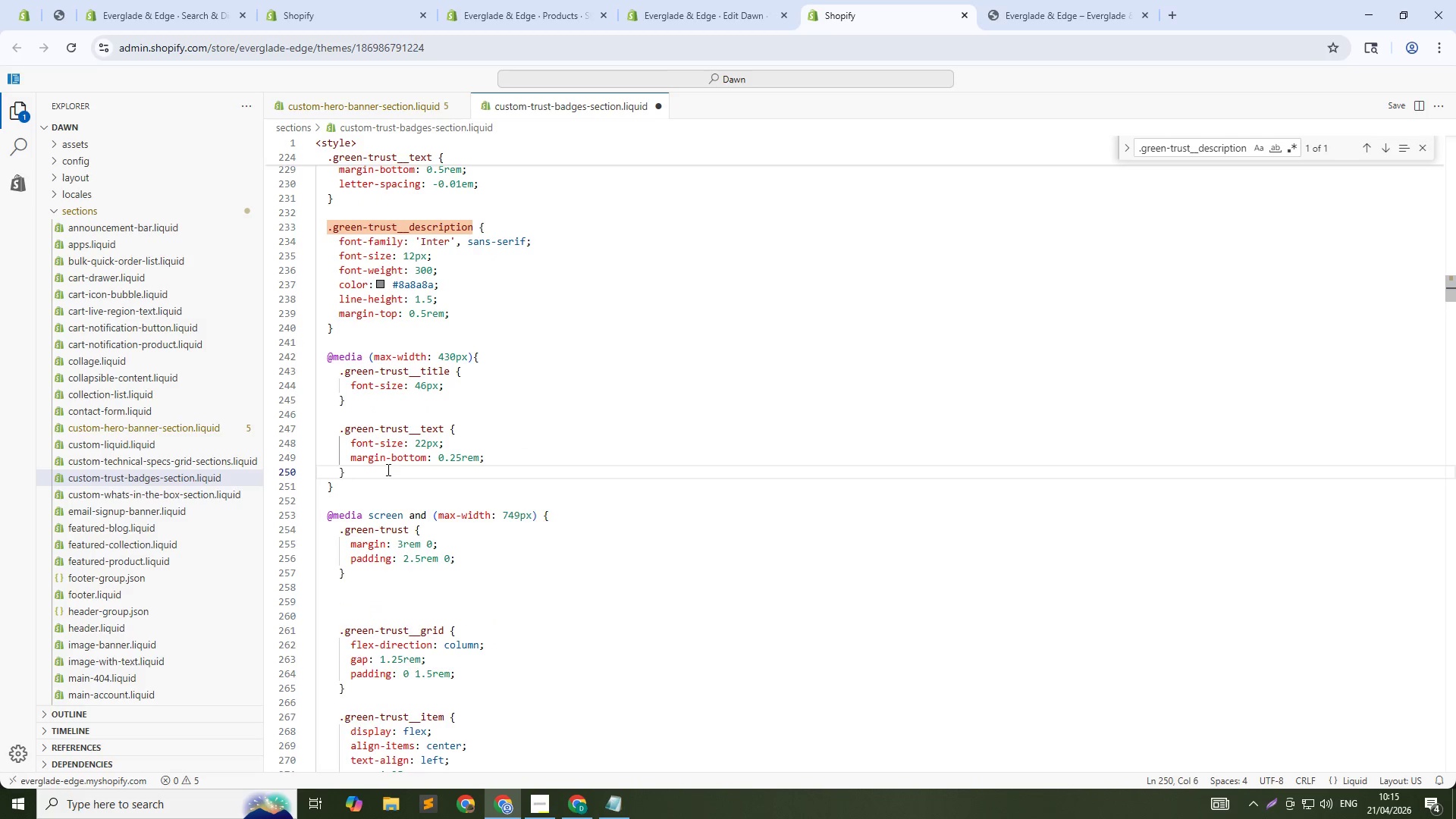 
key(NumpadEnter)
 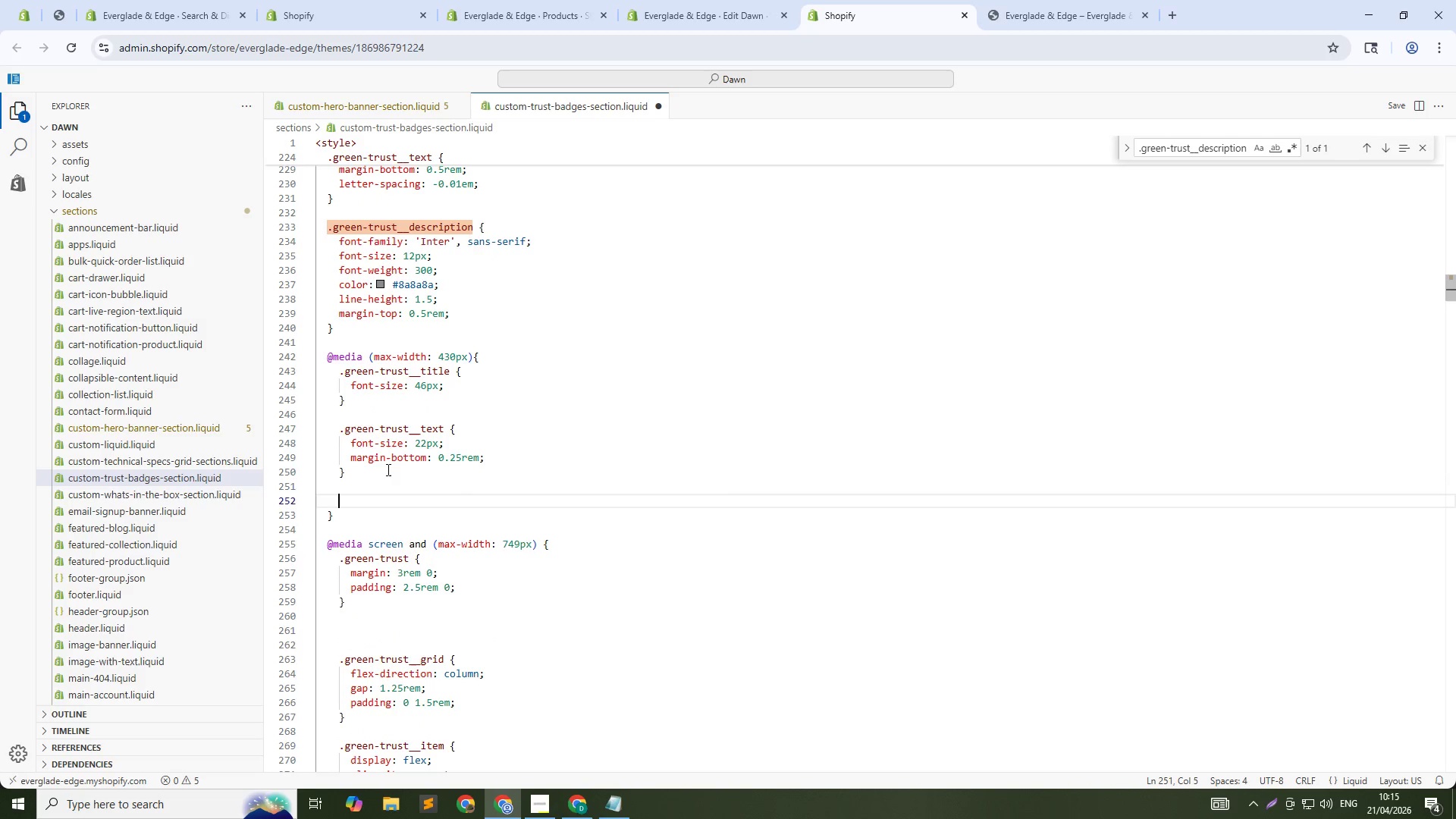 
key(NumpadEnter)
 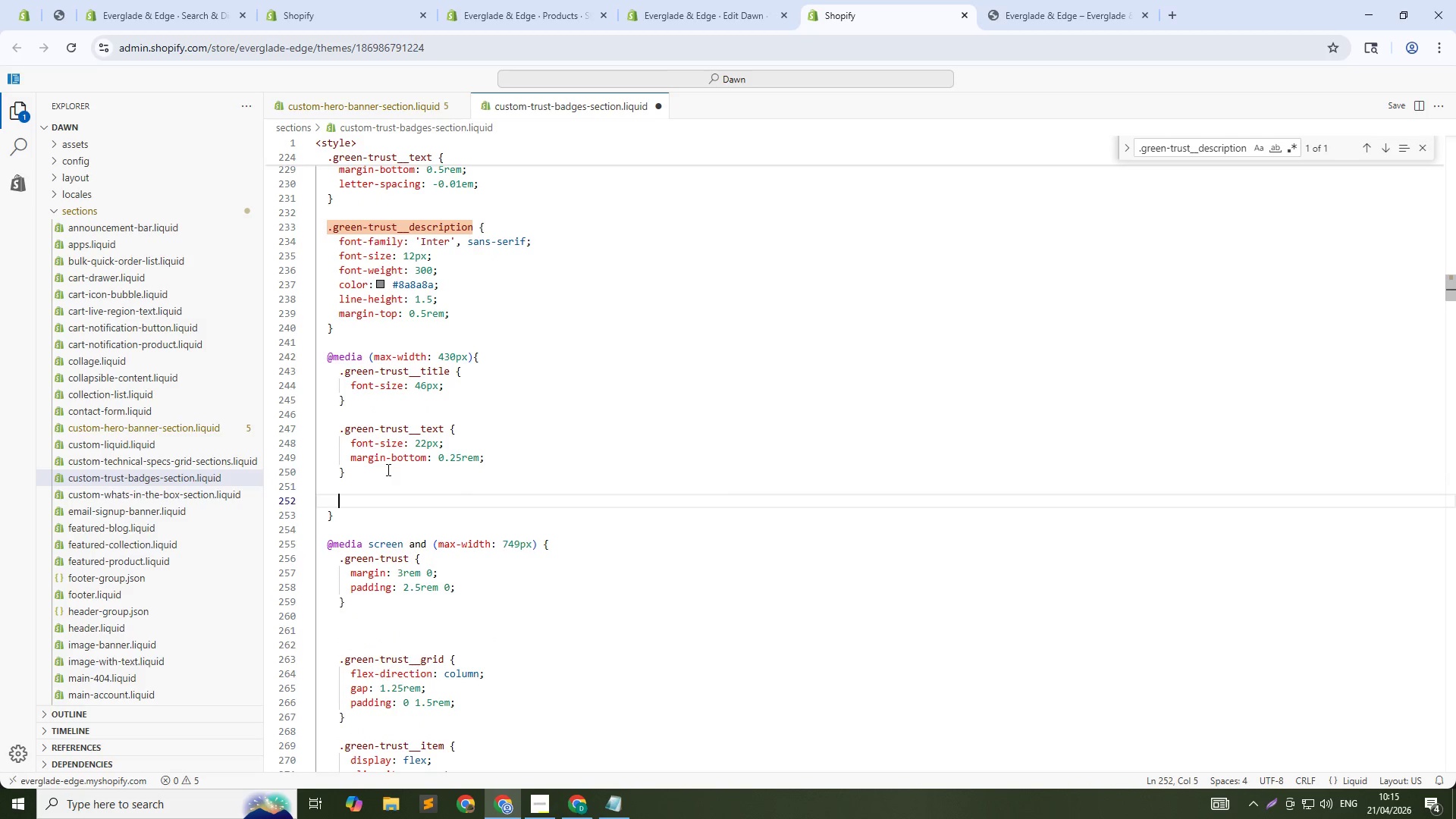 
key(Control+ControlLeft)
 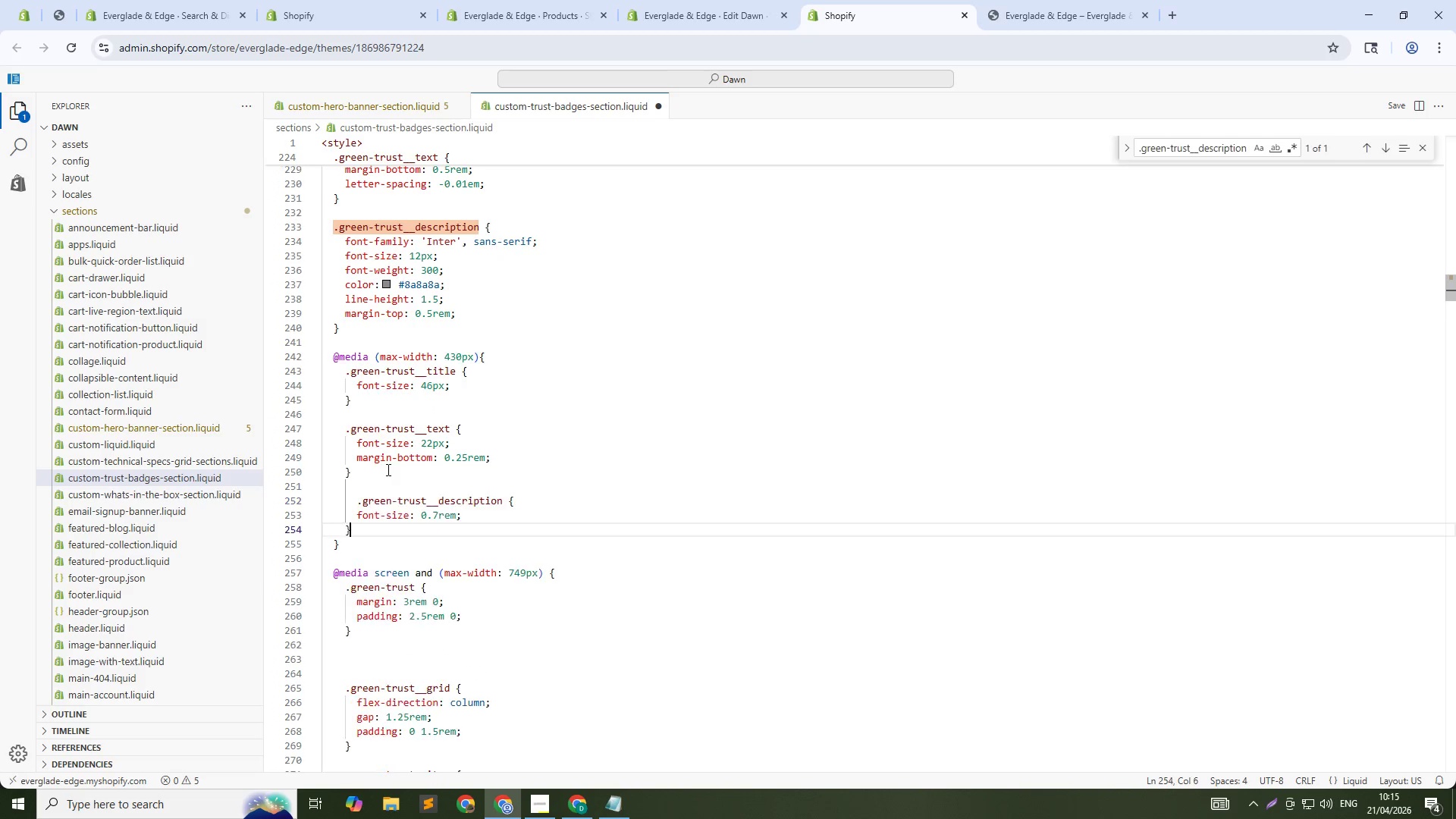 
key(Control+V)
 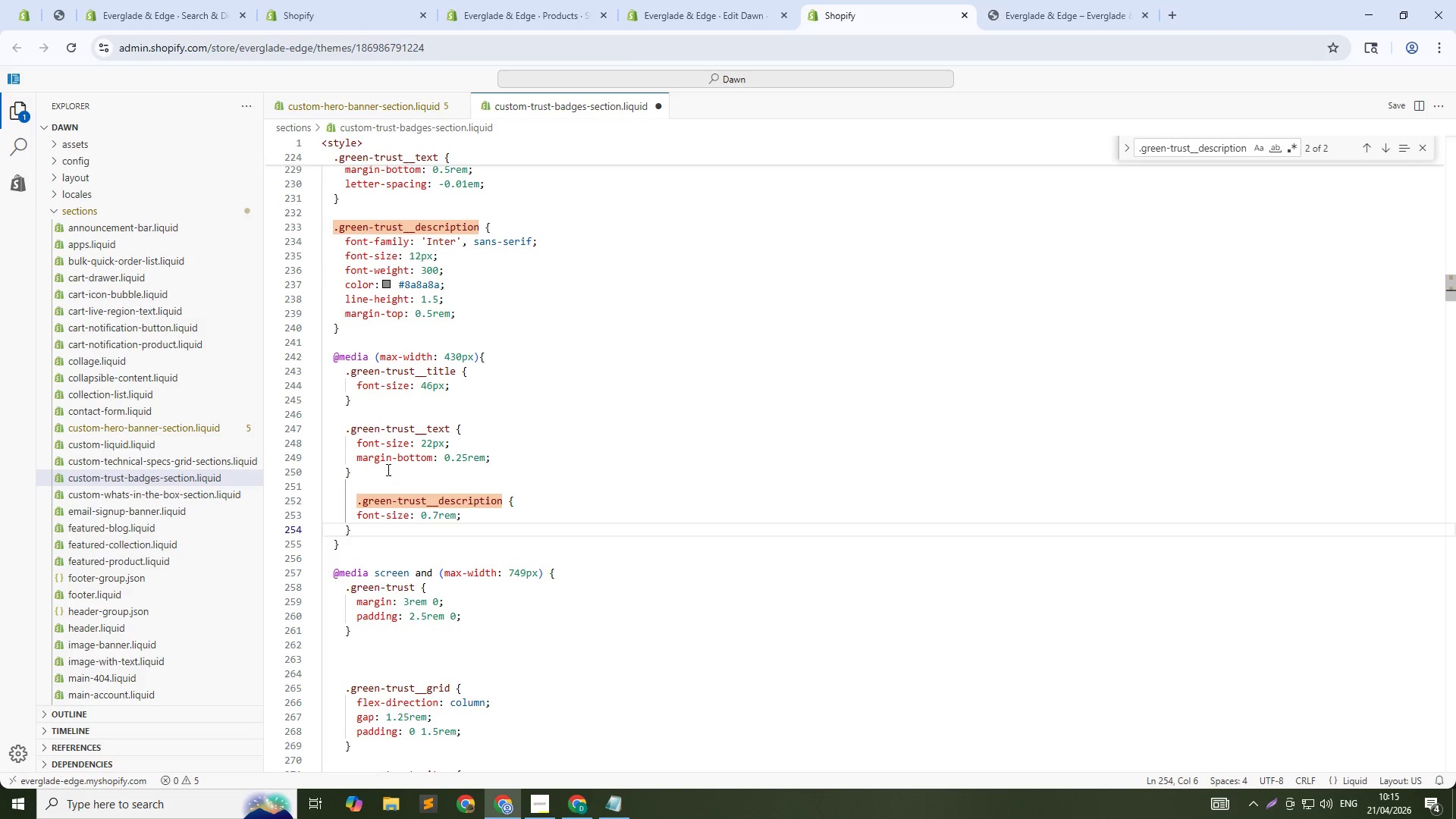 
key(Control+ArrowUp)
 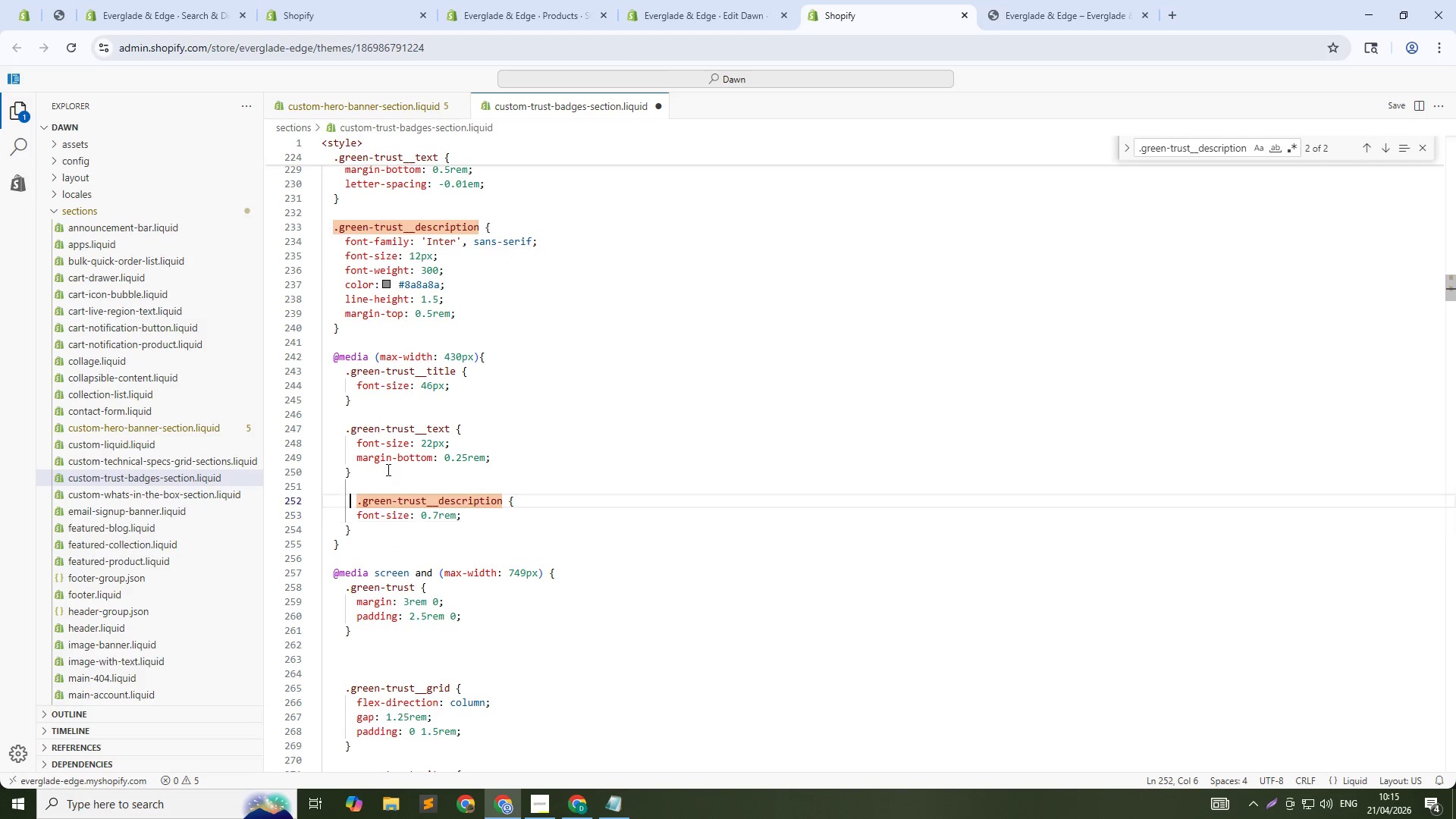 
key(ArrowUp)
 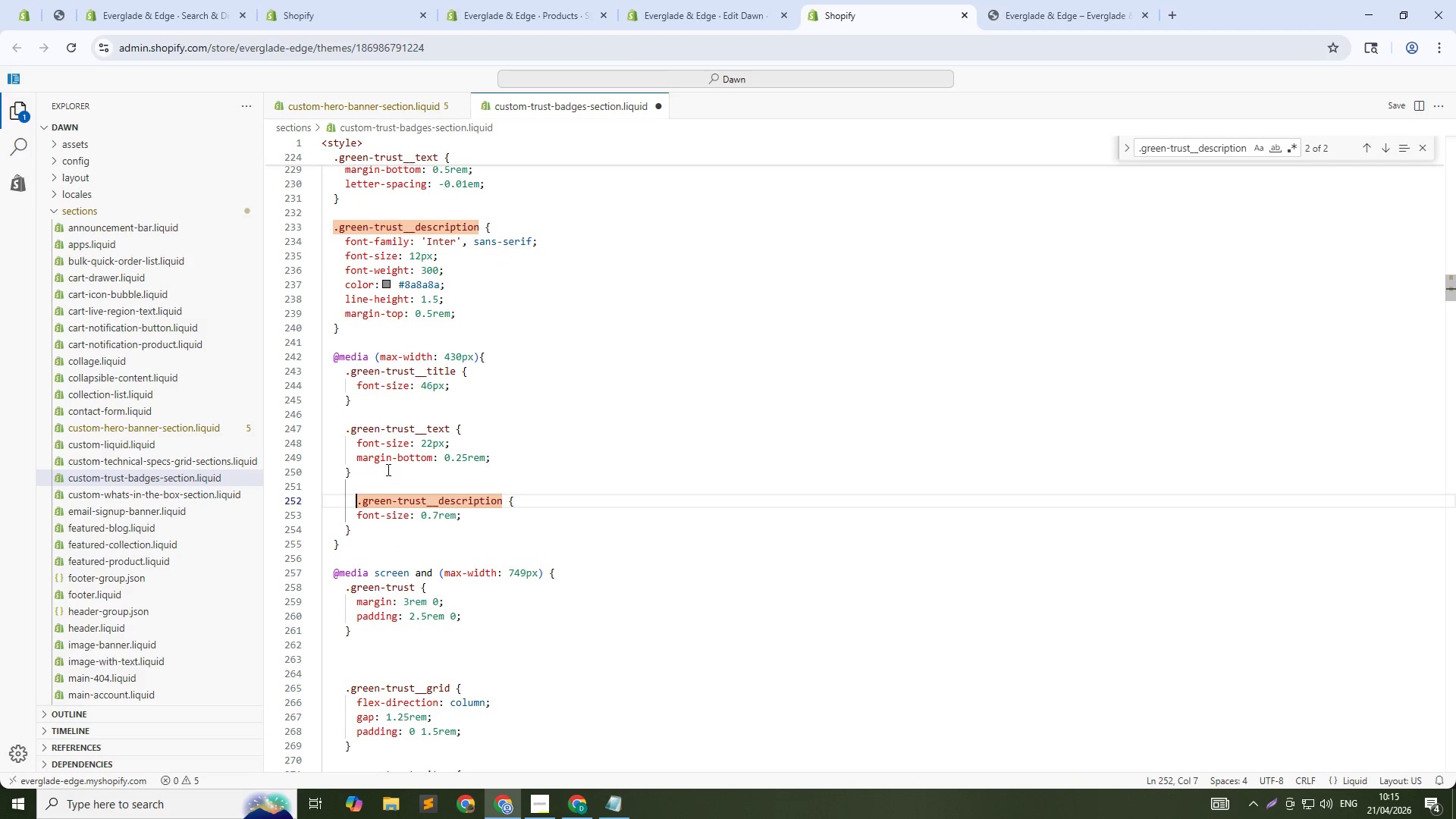 
key(ArrowRight)
 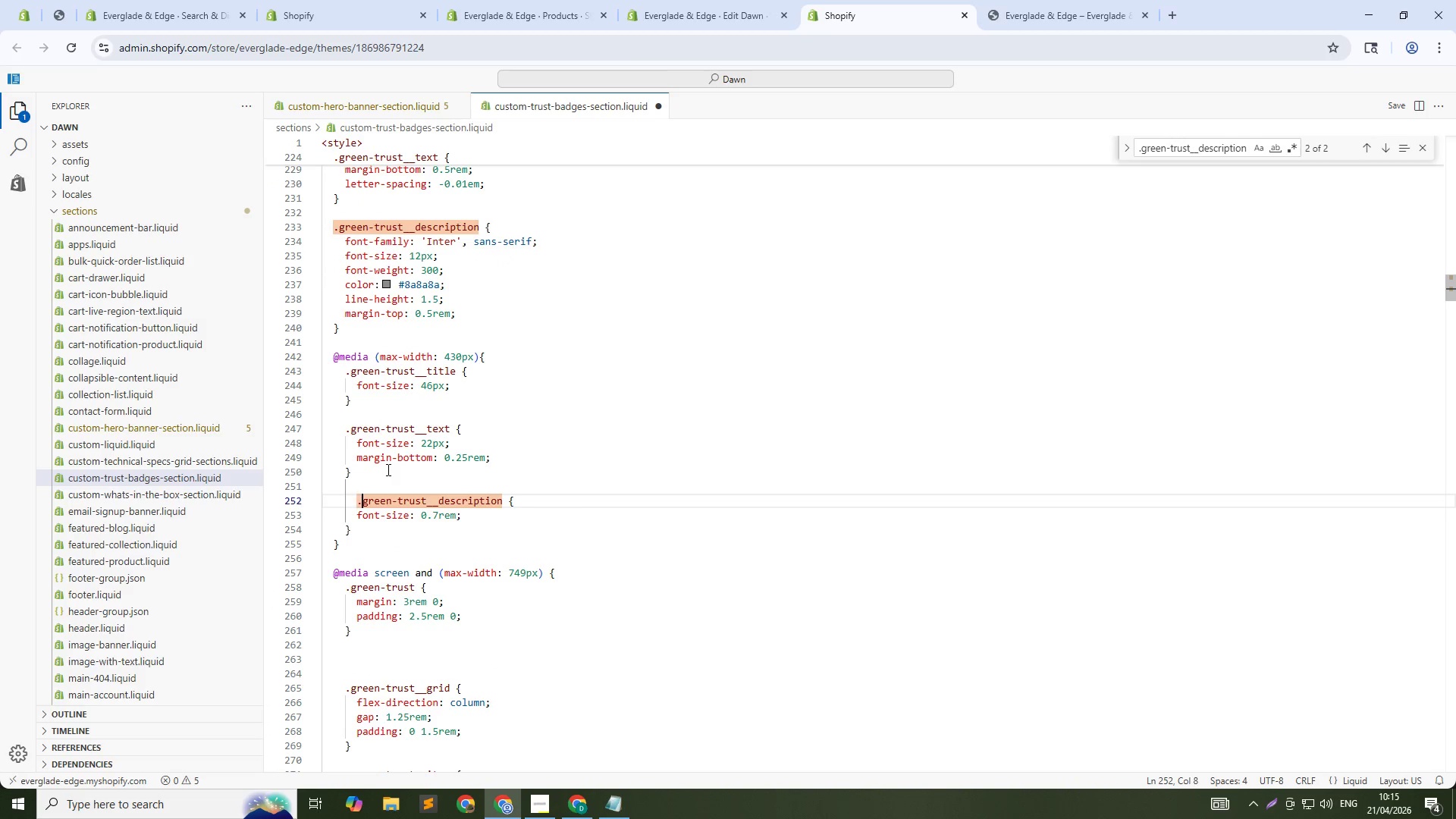 
key(ArrowRight)
 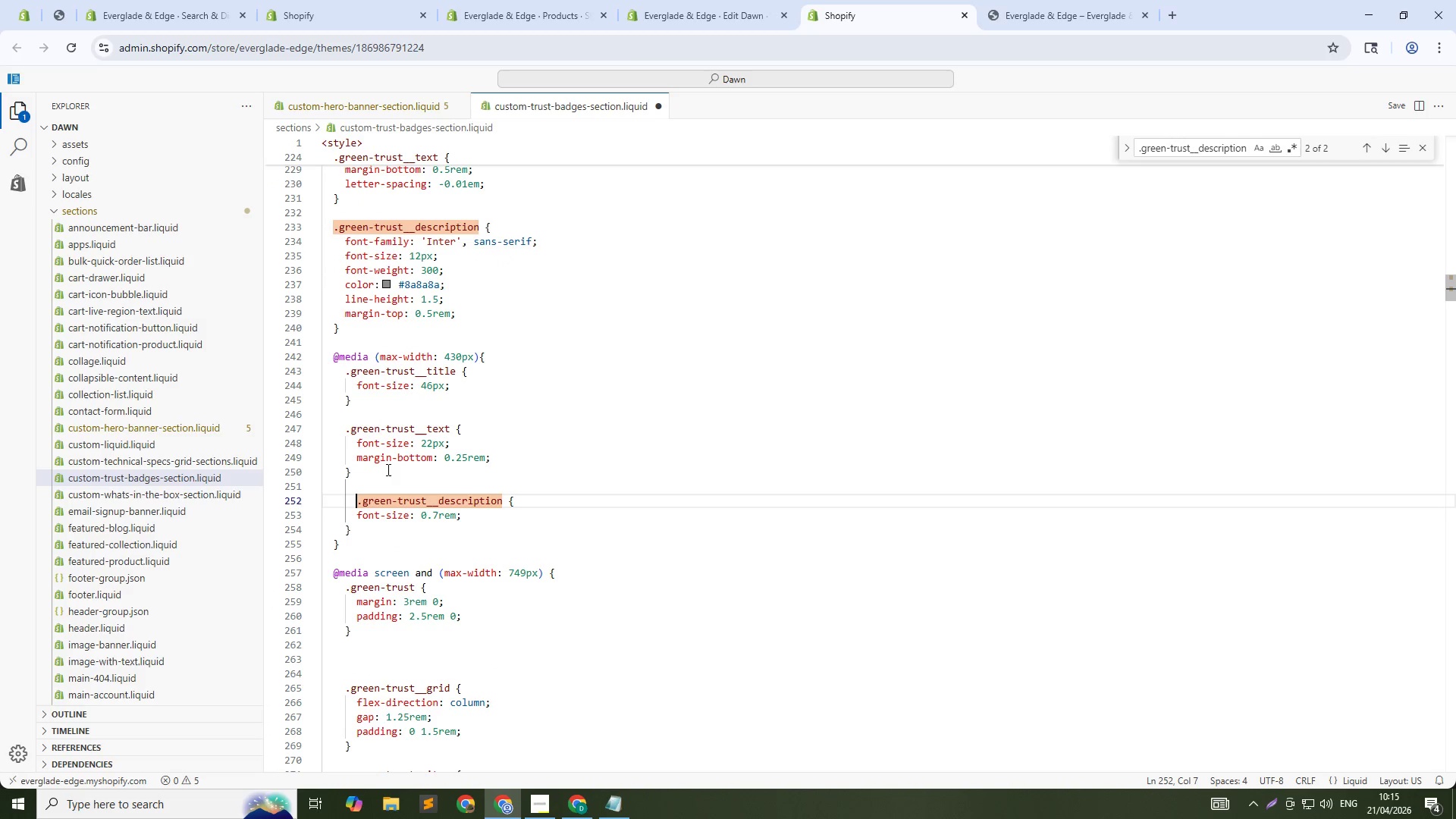 
key(ArrowLeft)
 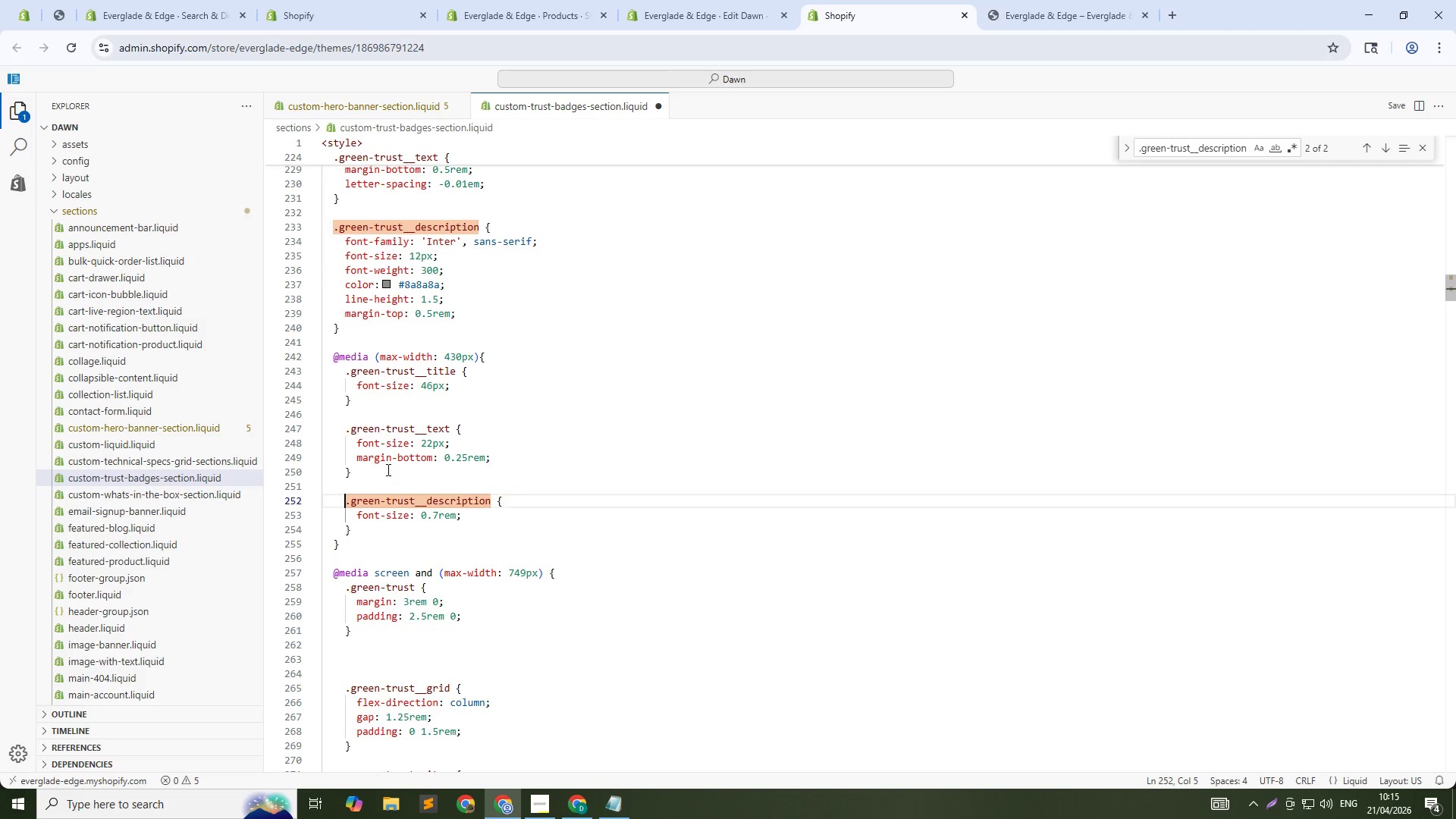 
key(Backspace)
 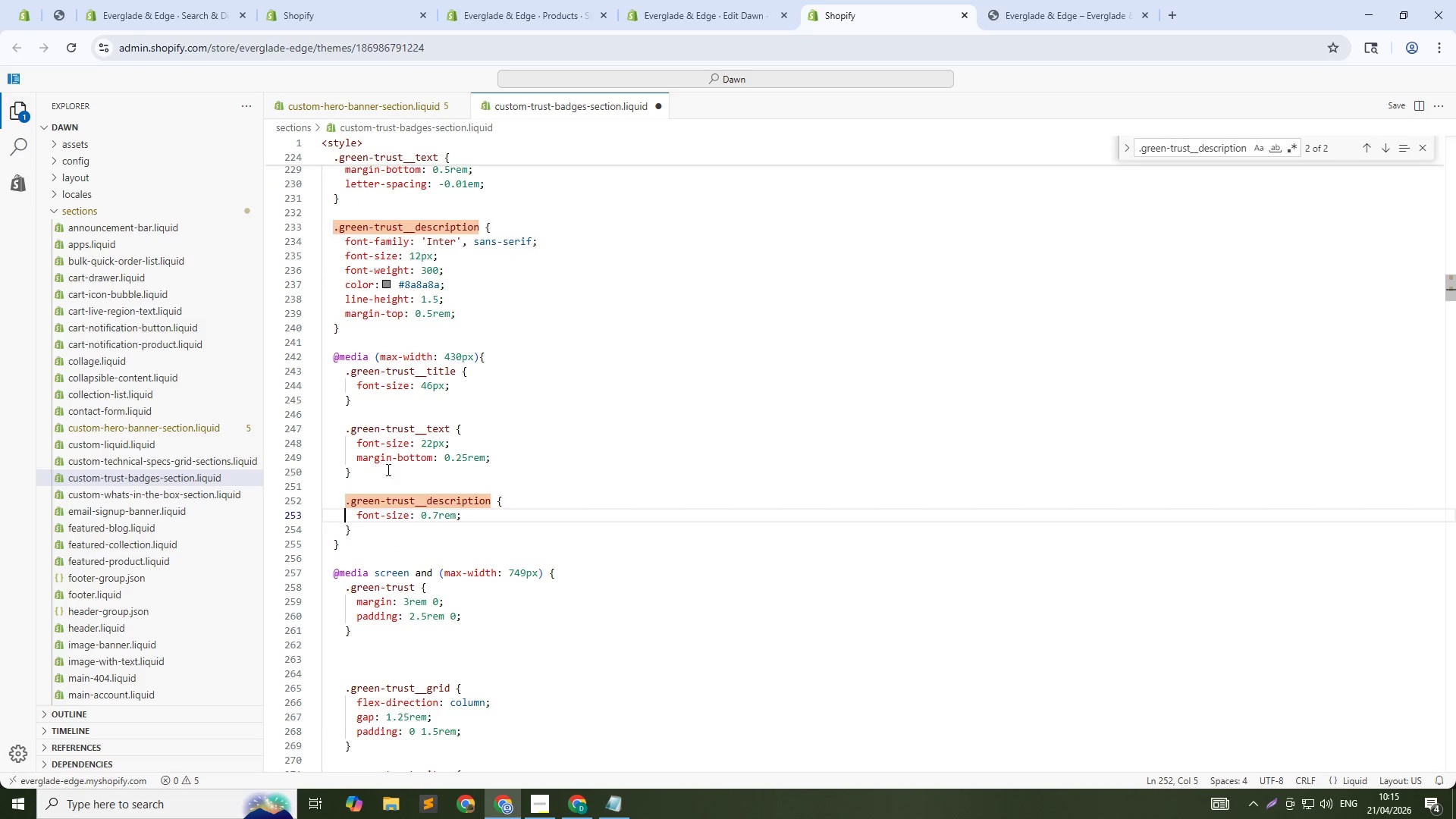 
key(ArrowDown)
 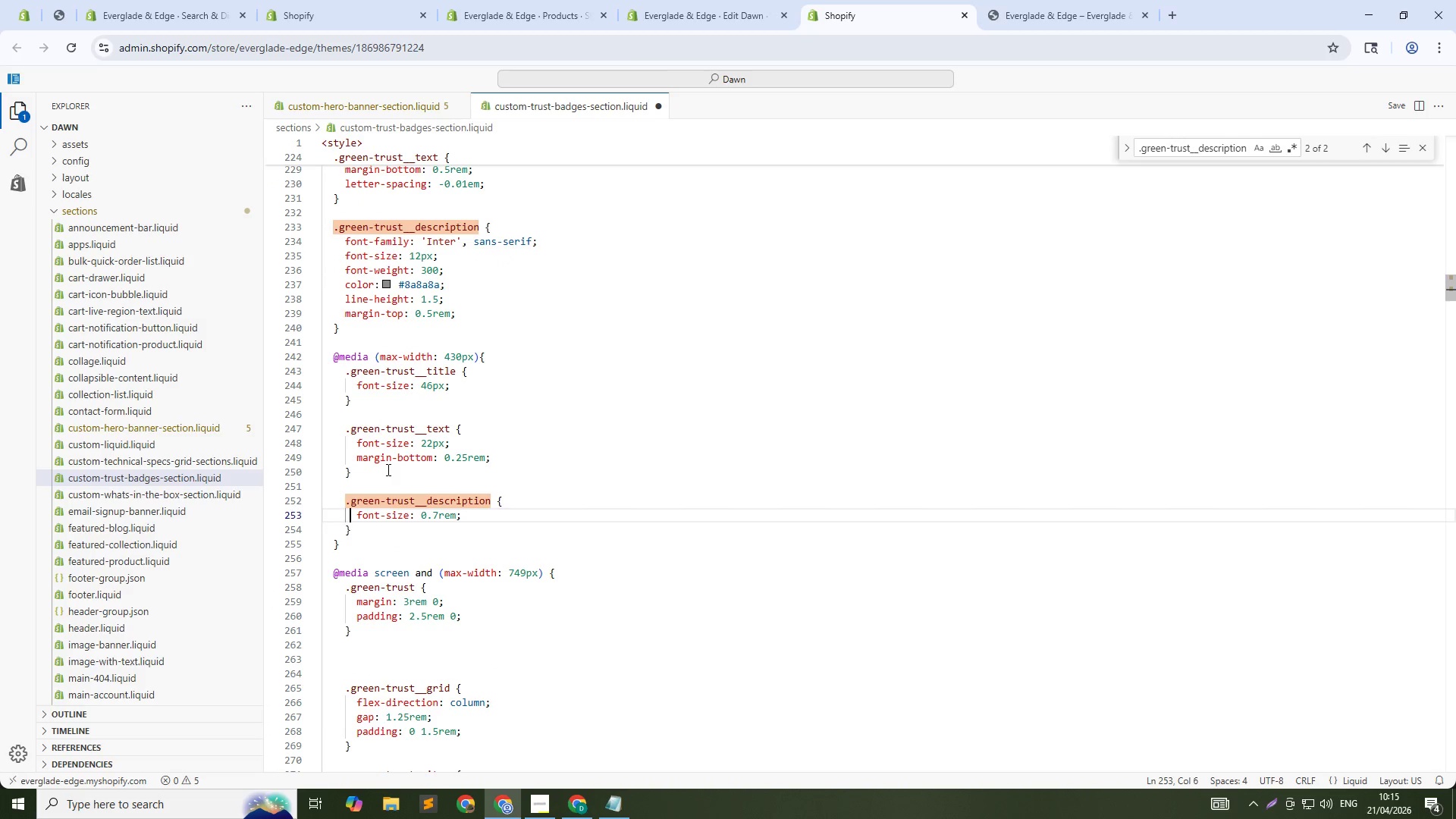 
hold_key(key=ArrowRight, duration=1.0)
 